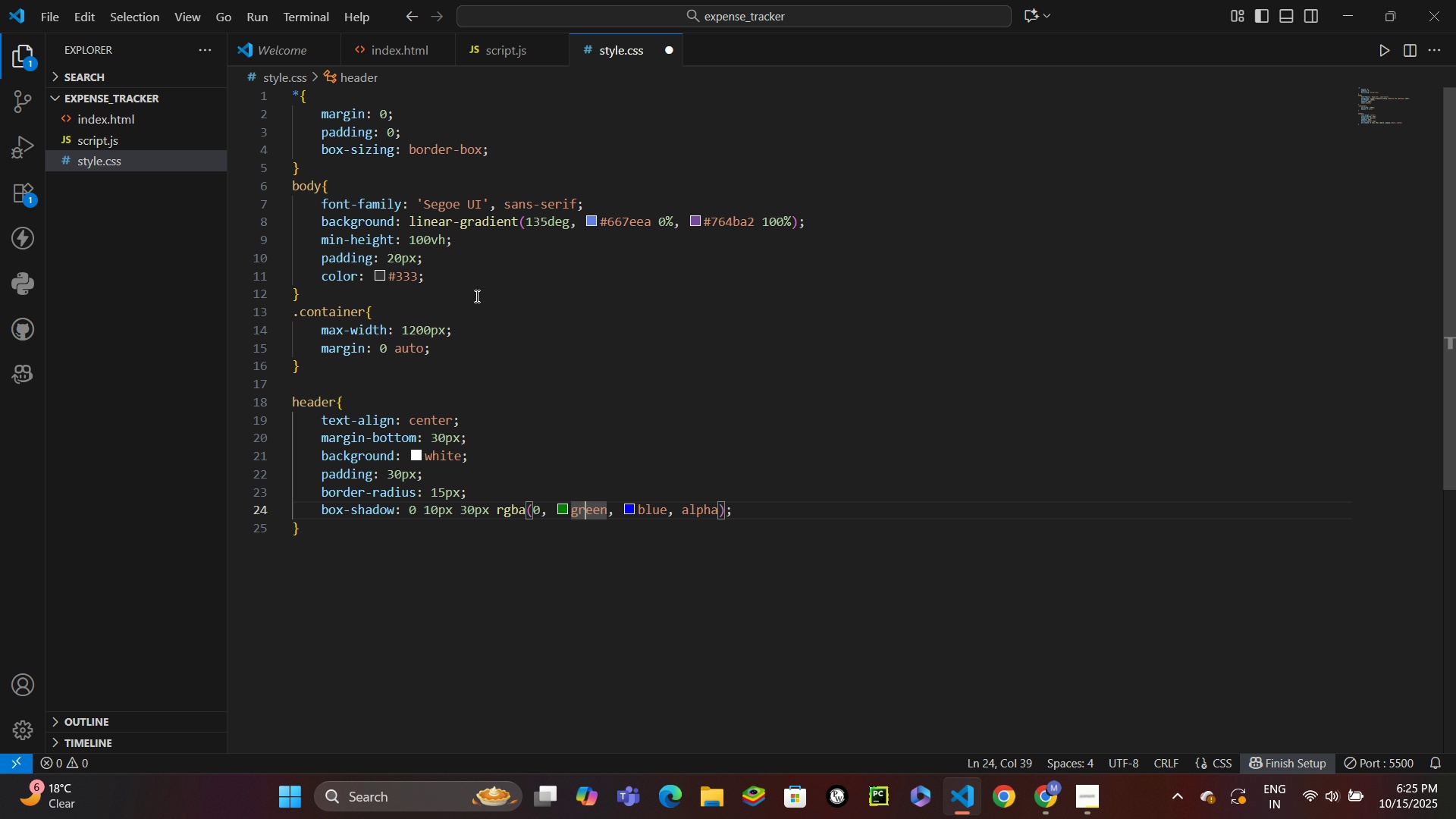 
key(ArrowRight)
 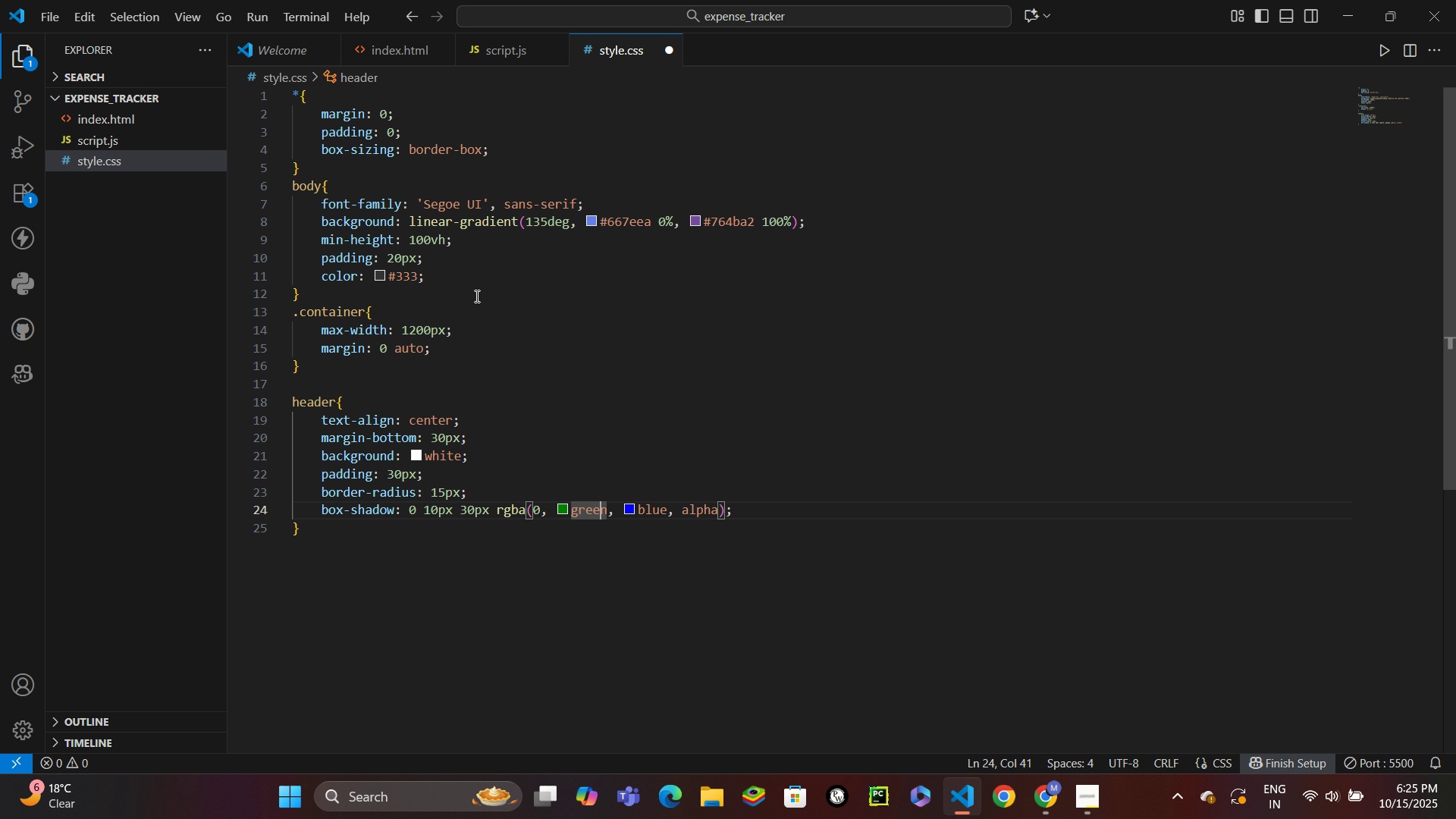 
key(ArrowRight)
 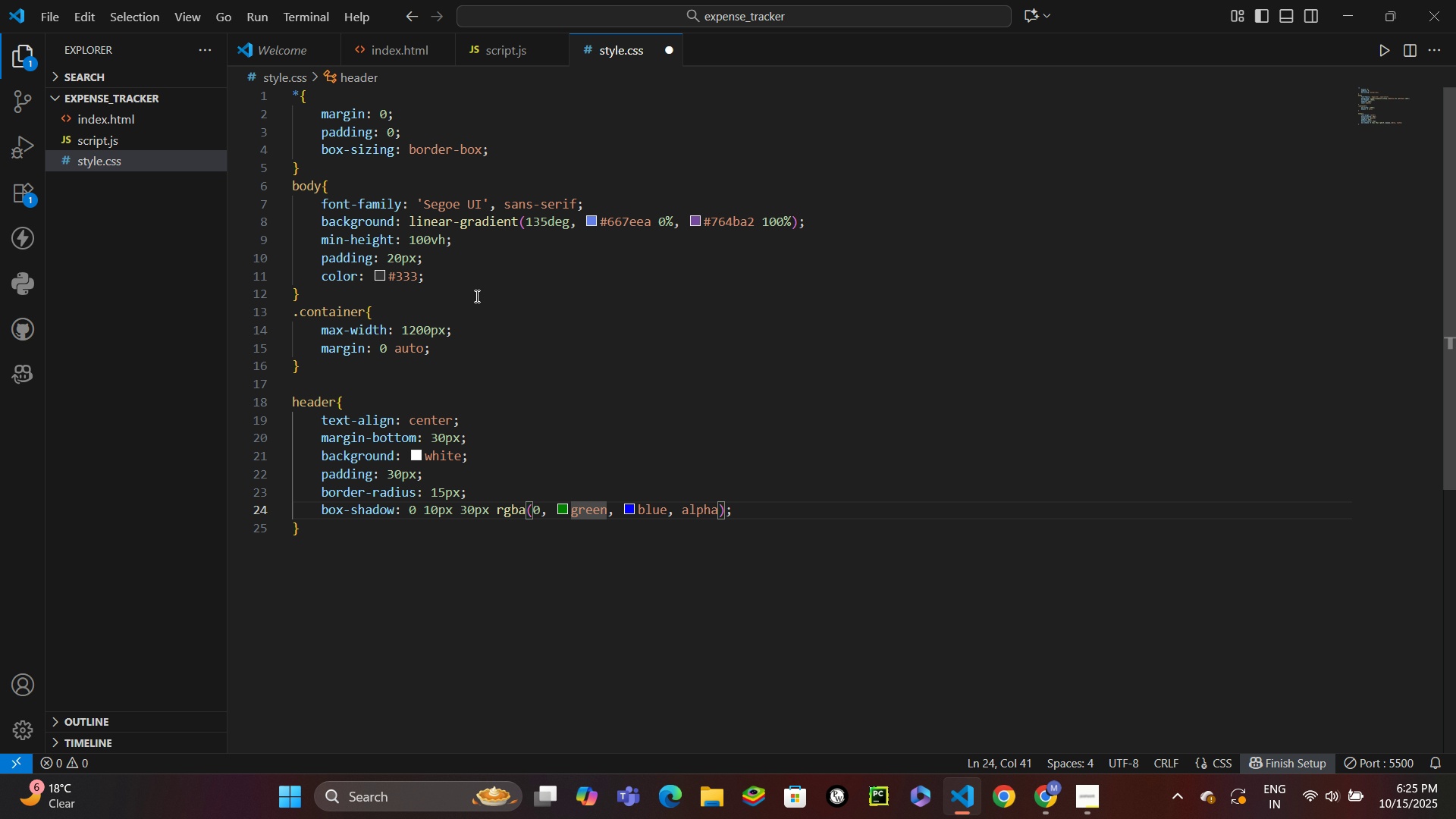 
key(ArrowRight)
 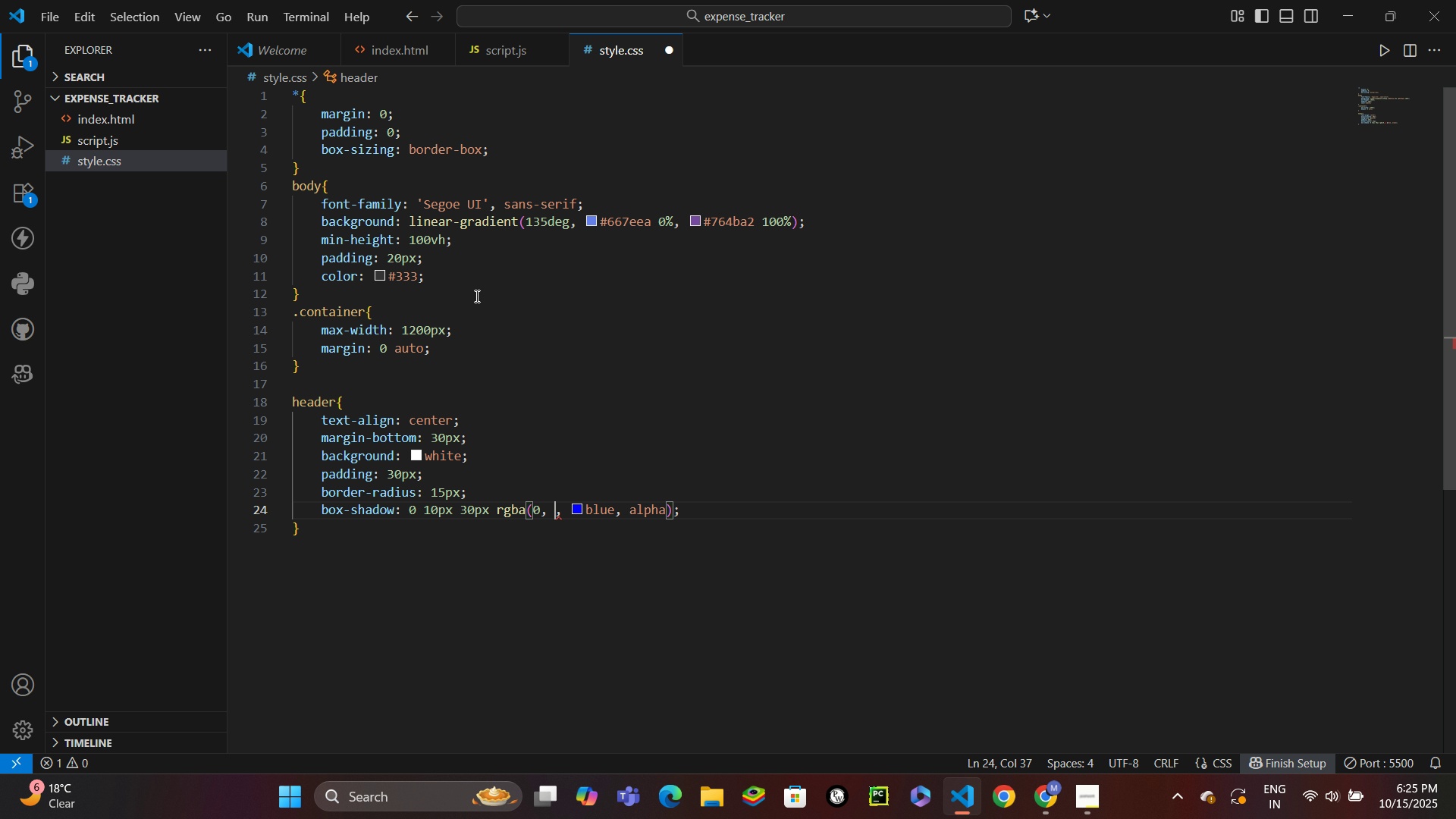 
key(Control+Backspace)
 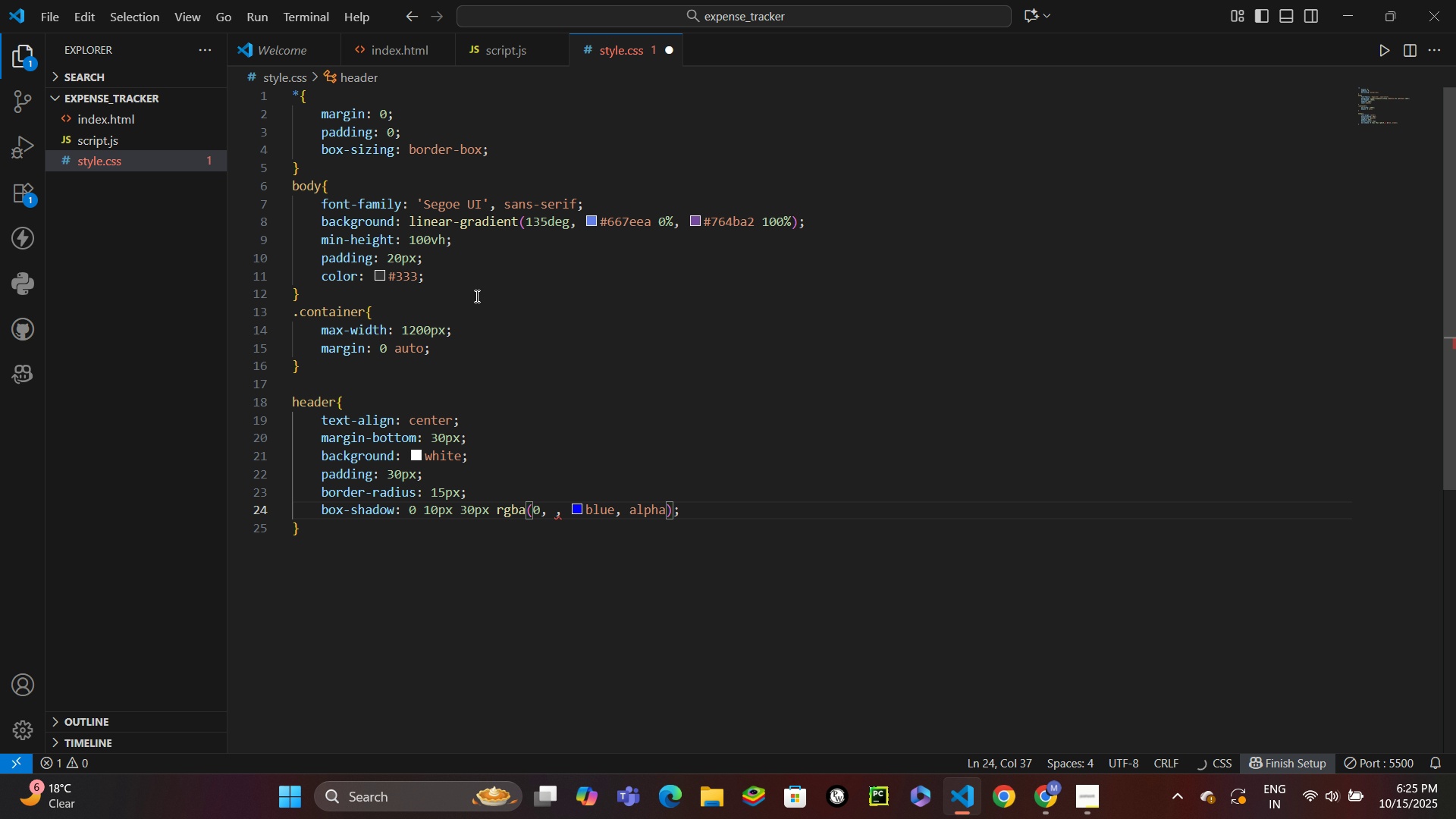 
key(0)
 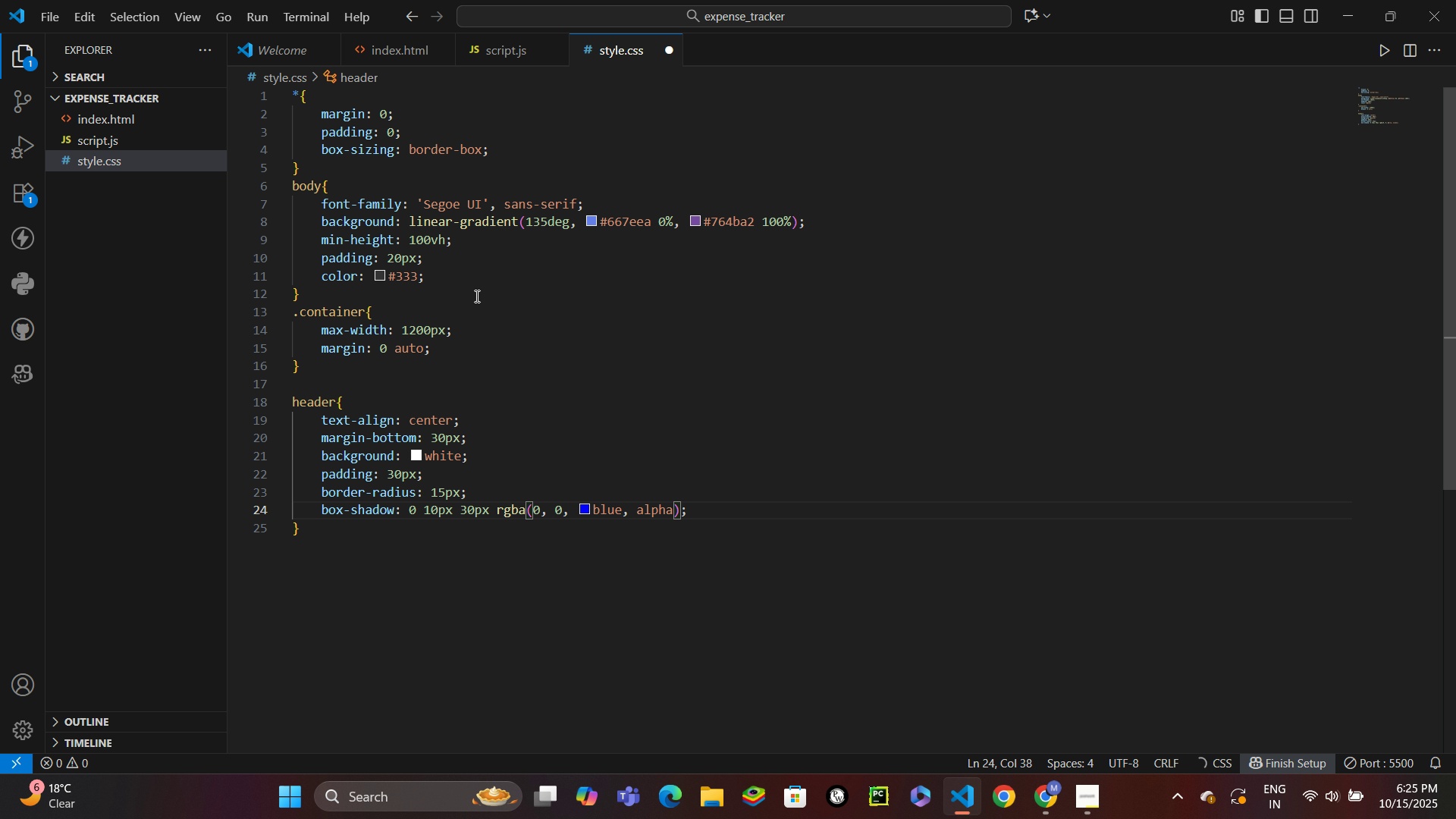 
hold_key(key=ArrowRight, duration=0.62)
 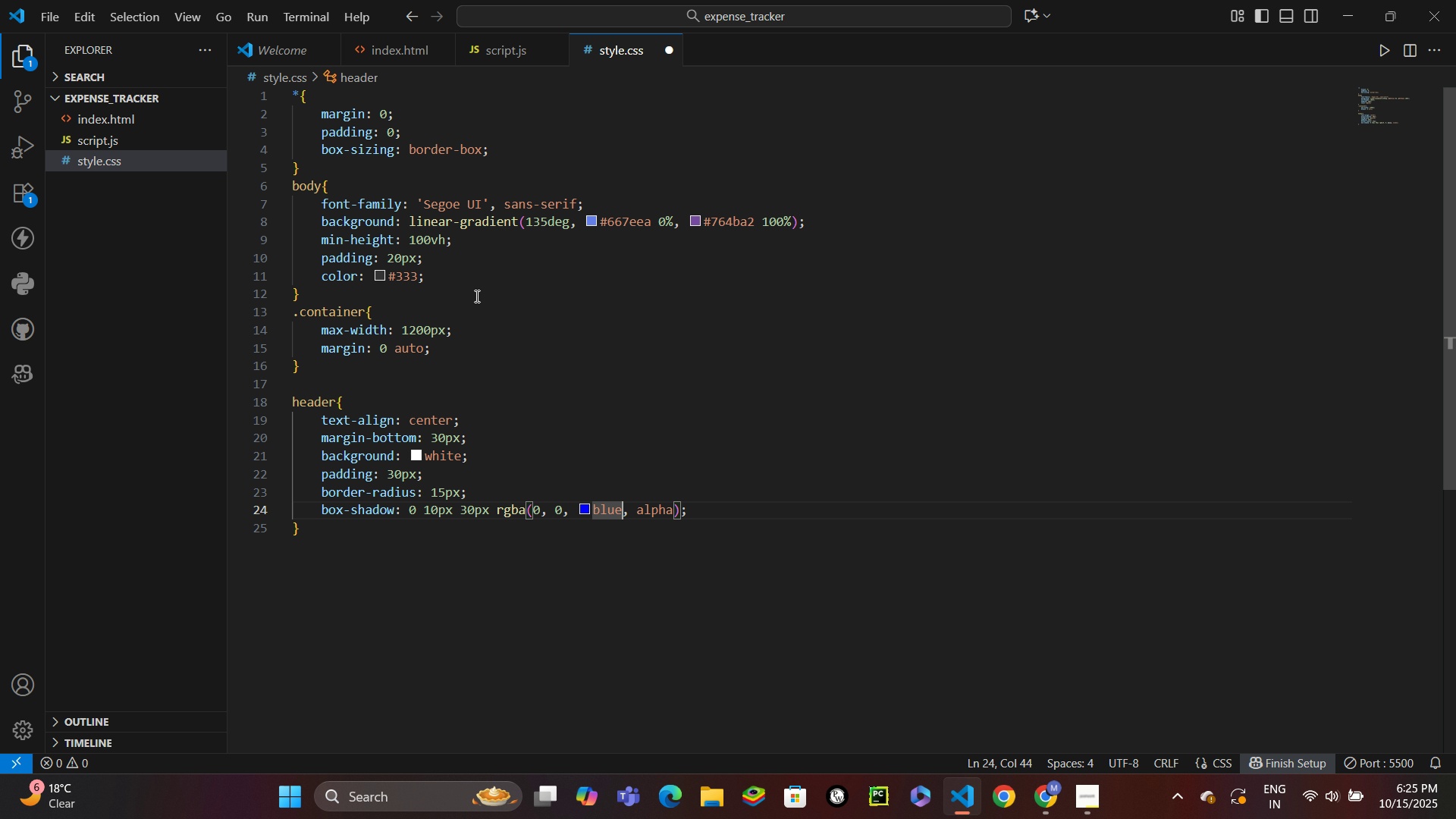 
key(ArrowRight)
 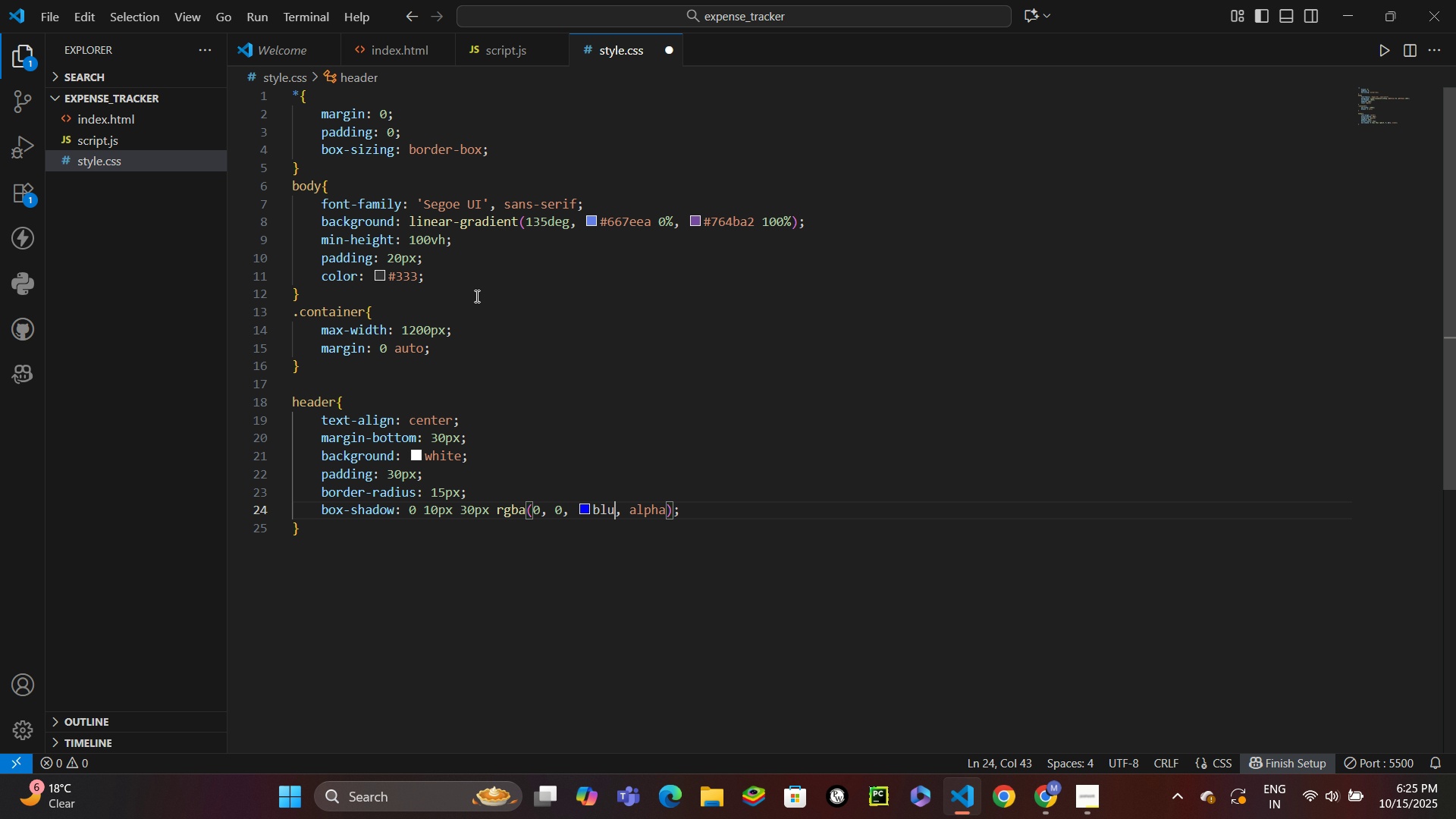 
key(Backspace)
 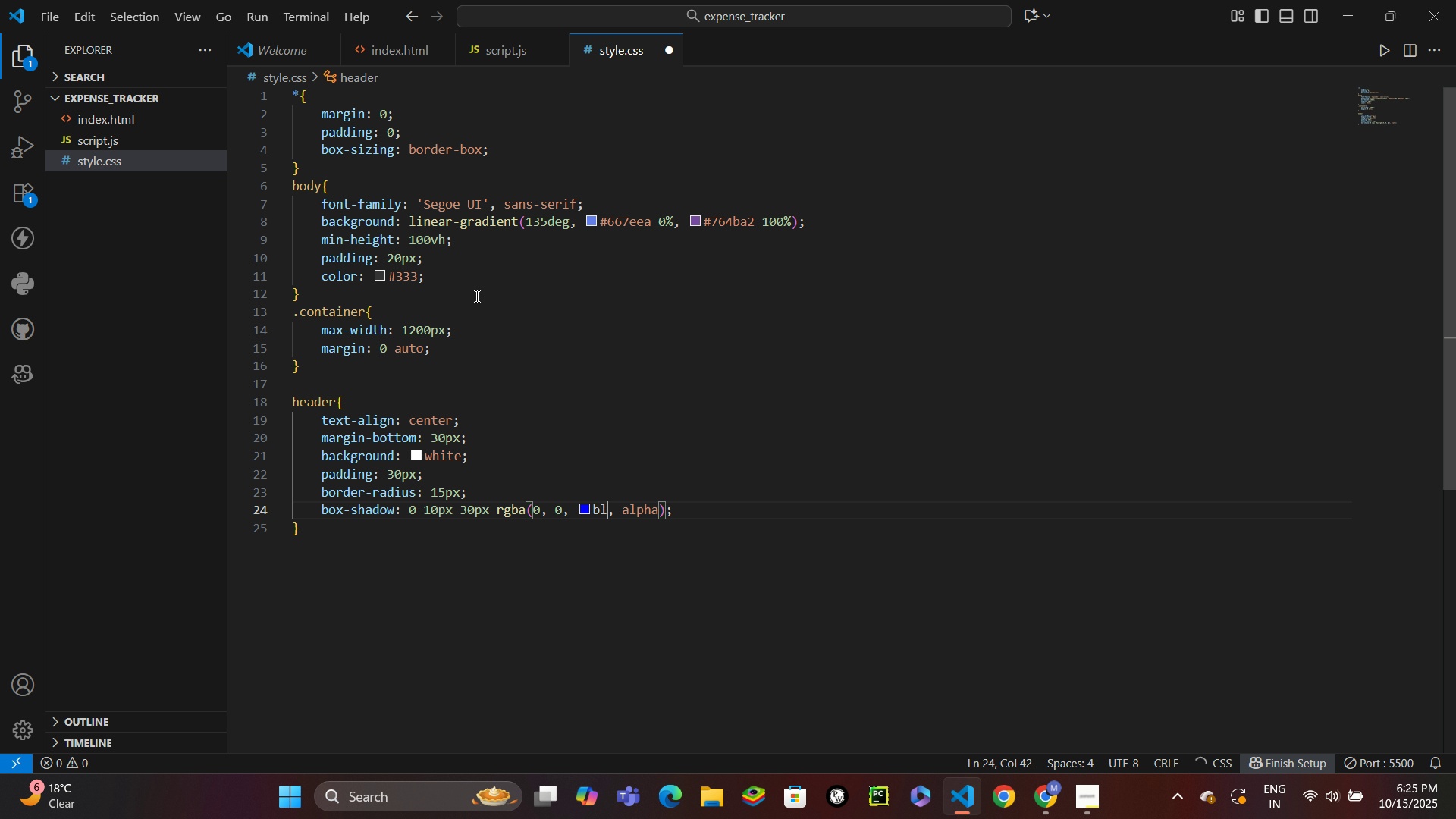 
key(Backspace)
 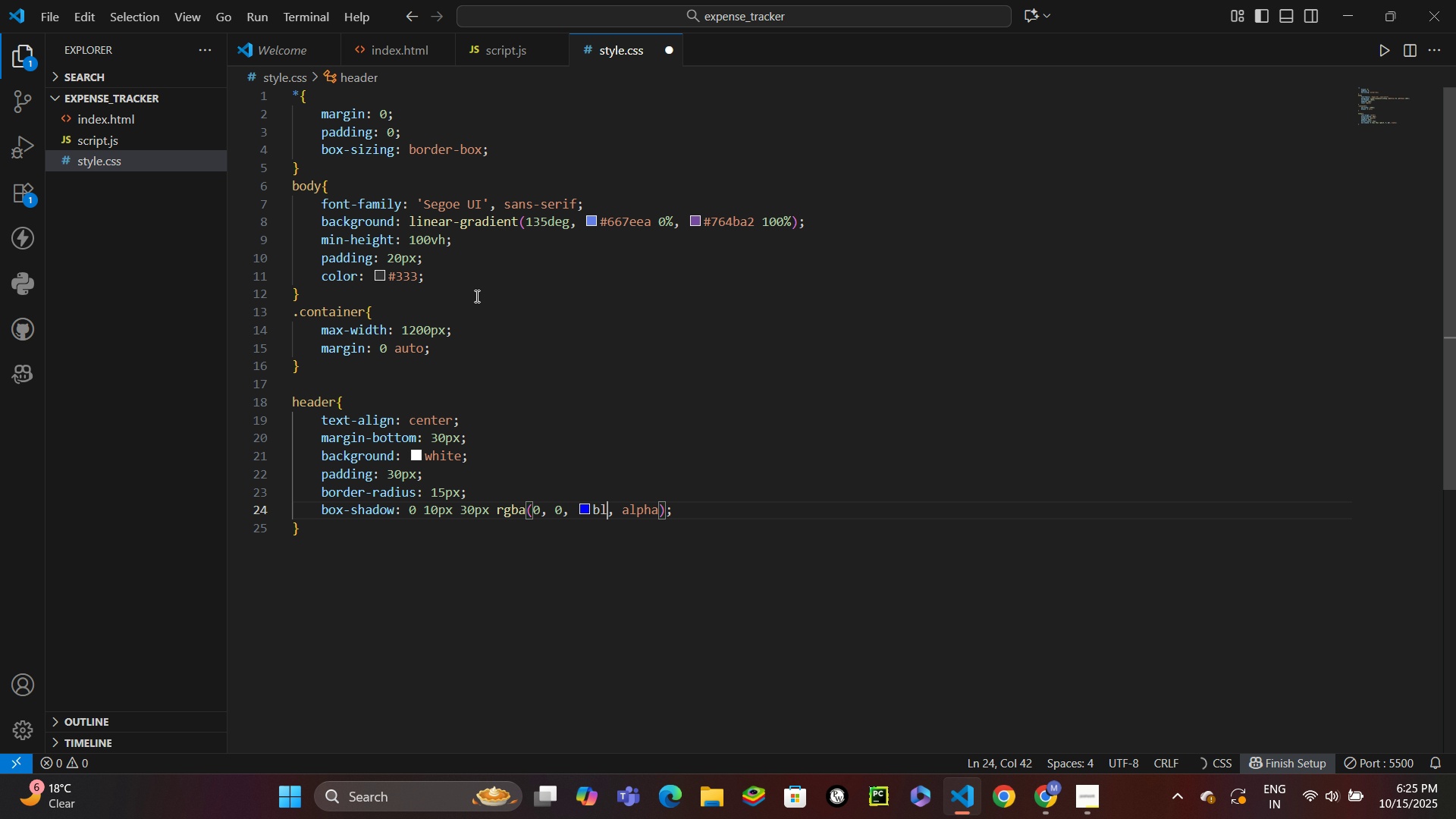 
key(Backspace)
 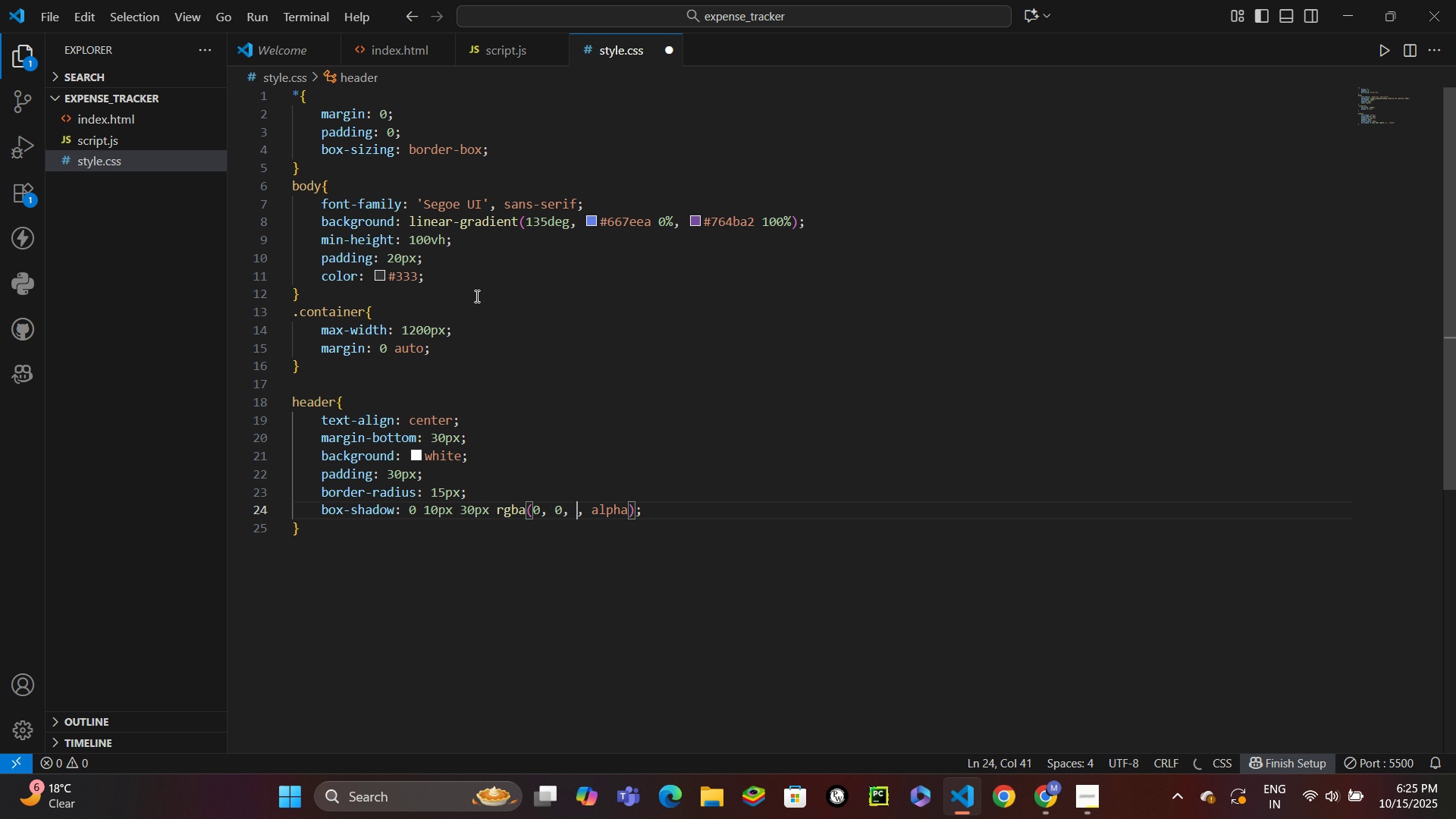 
key(Backspace)
 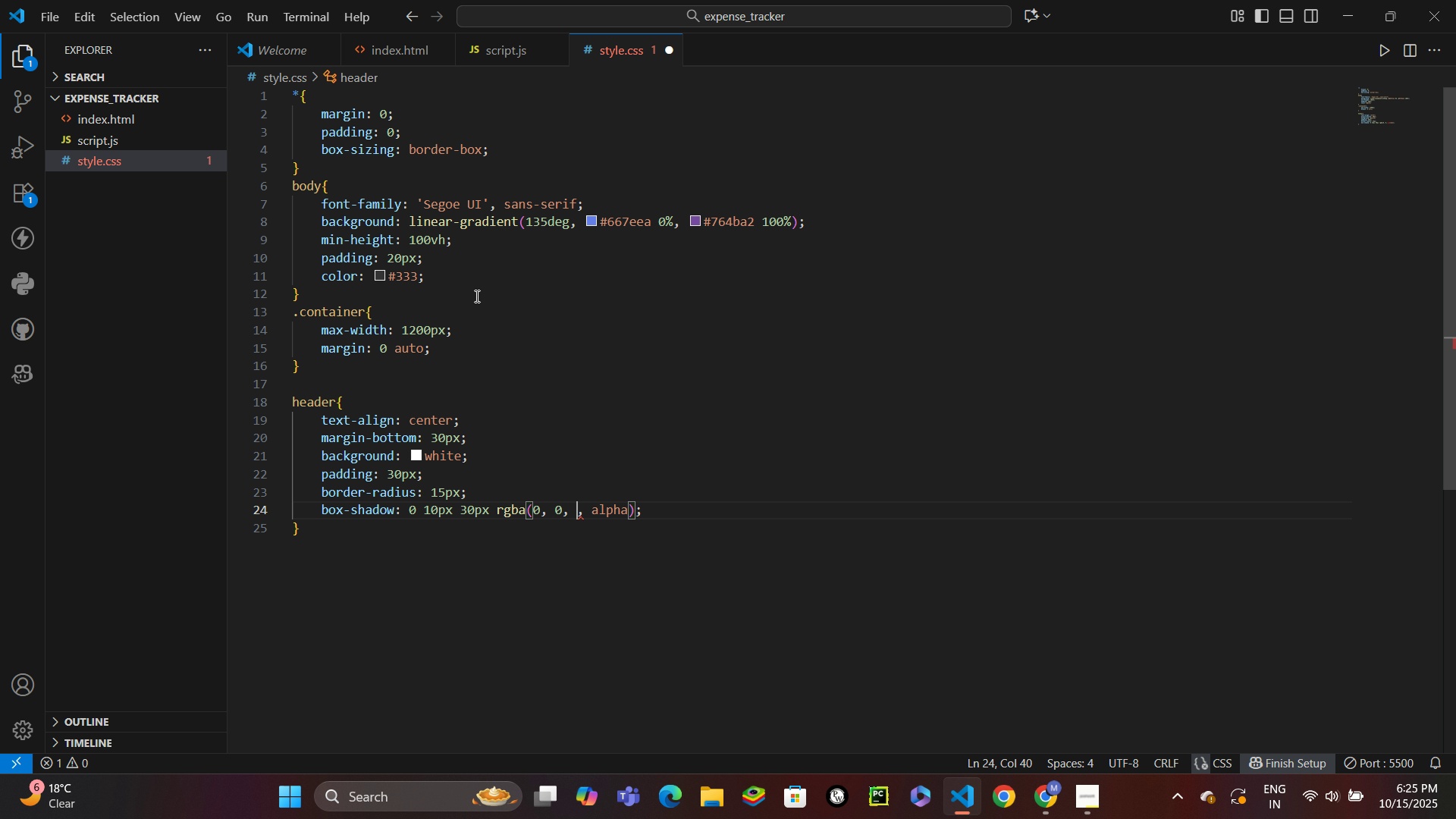 
key(0)
 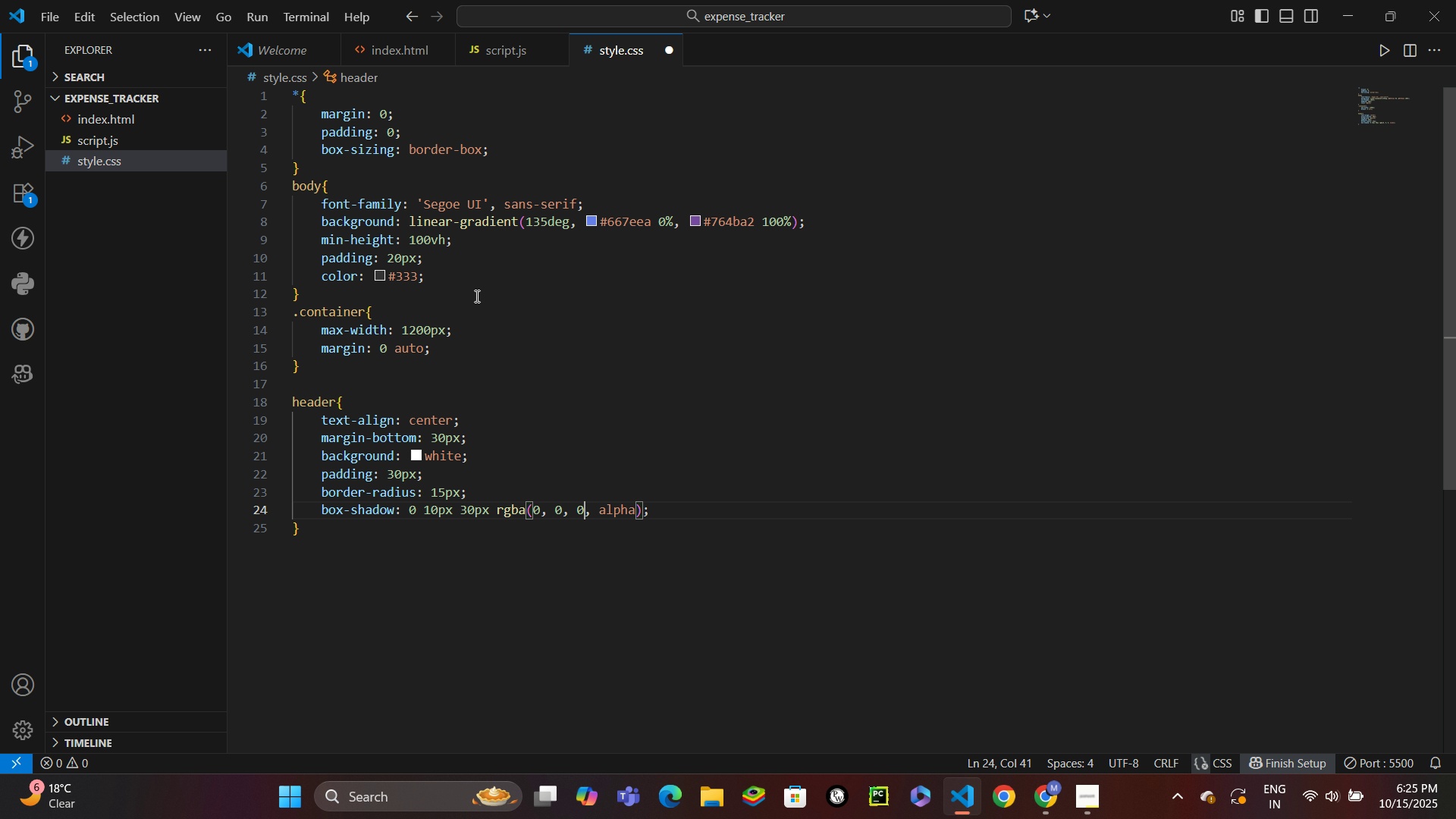 
hold_key(key=ArrowRight, duration=0.64)
 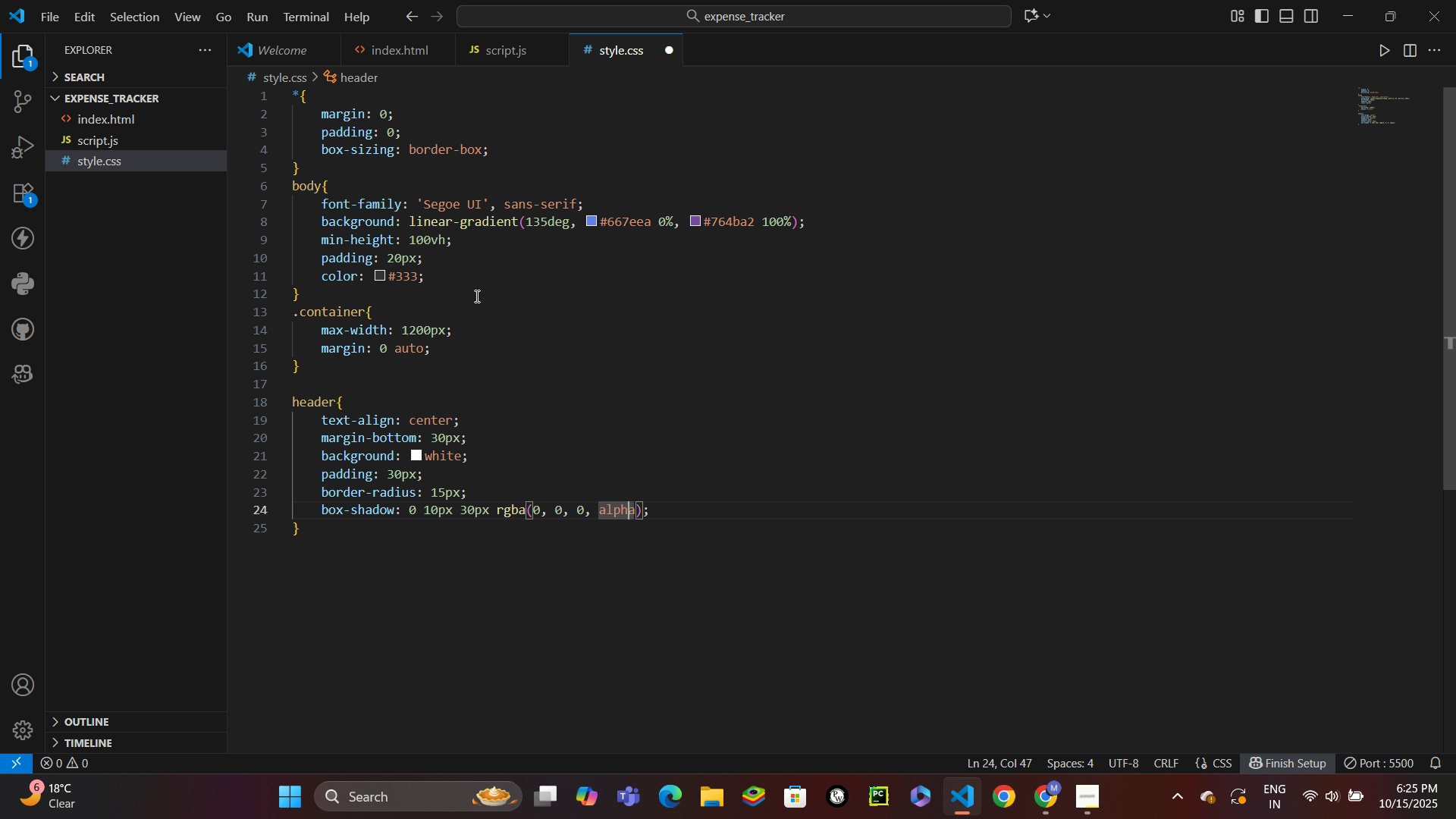 
key(ArrowRight)
 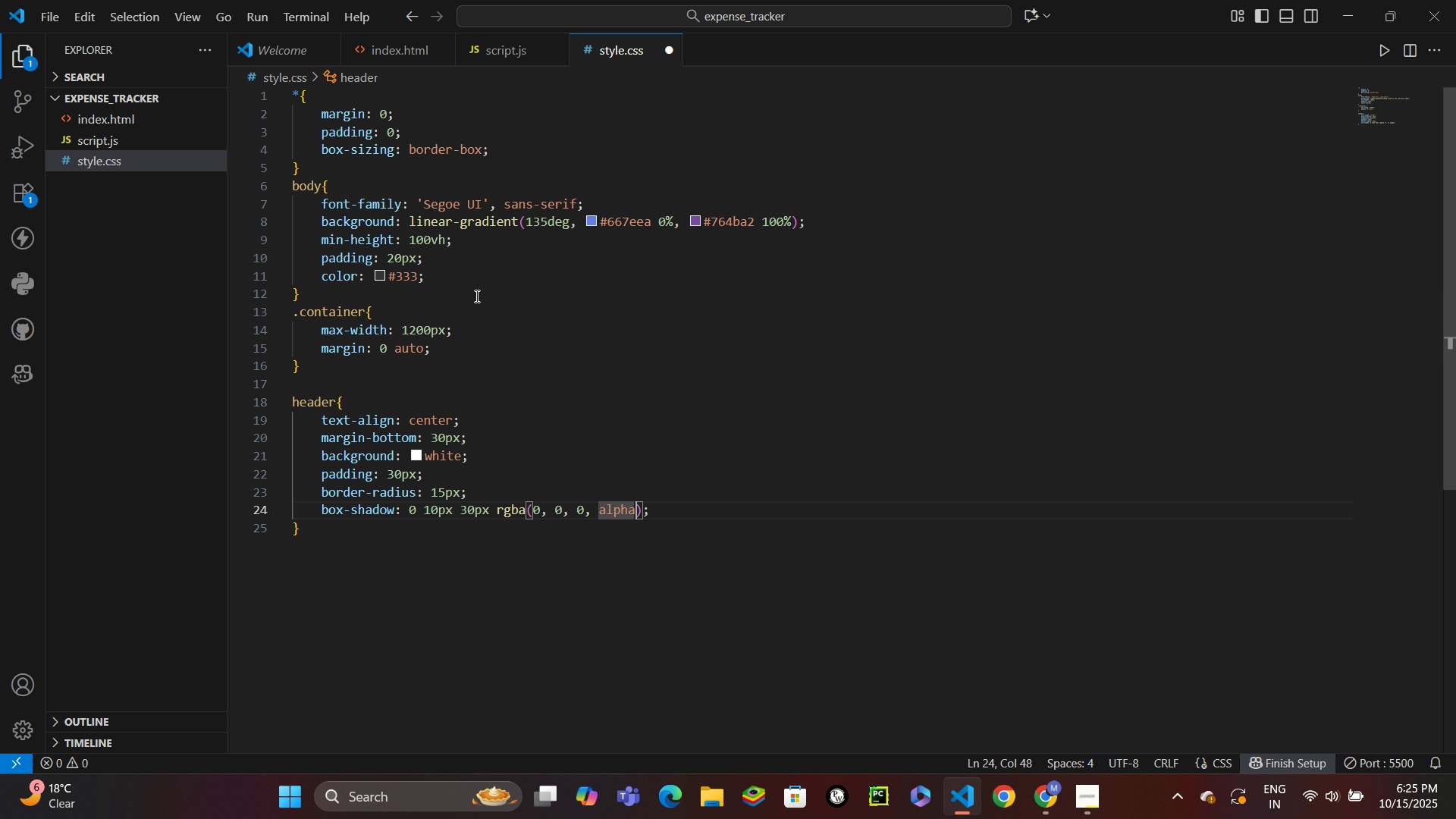 
key(ArrowRight)
 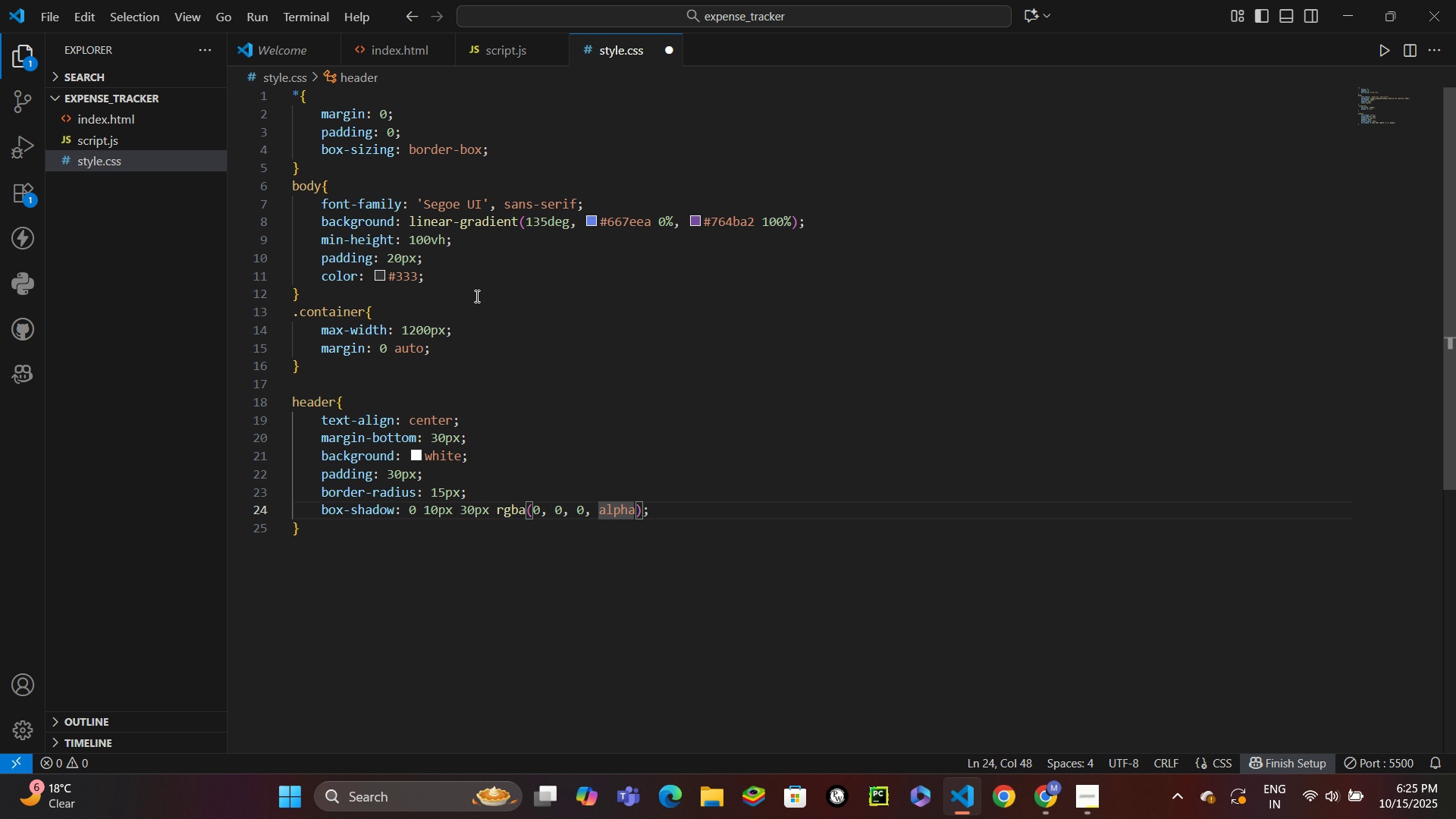 
key(Control+Backspace)
 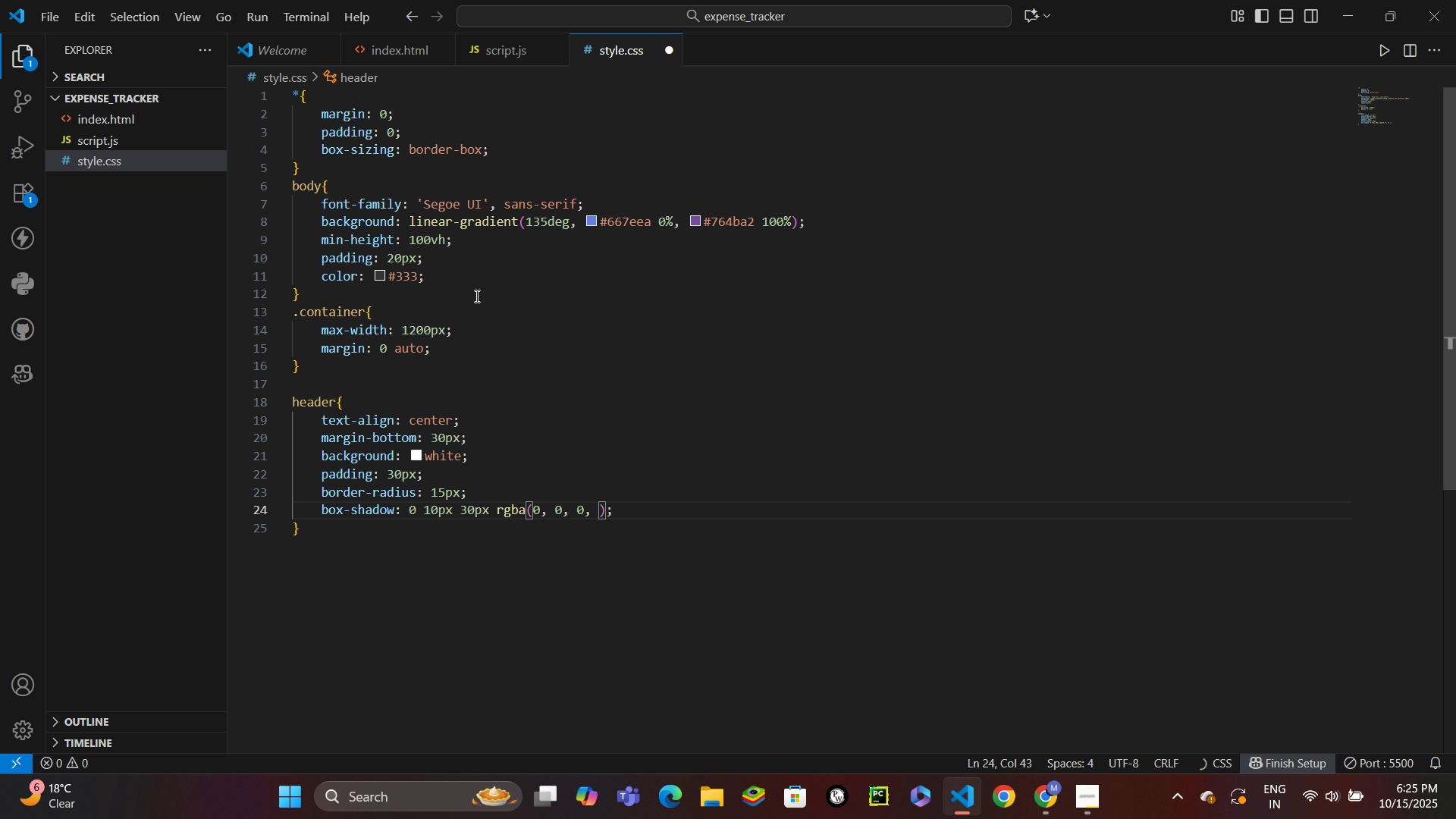 
key(0)
 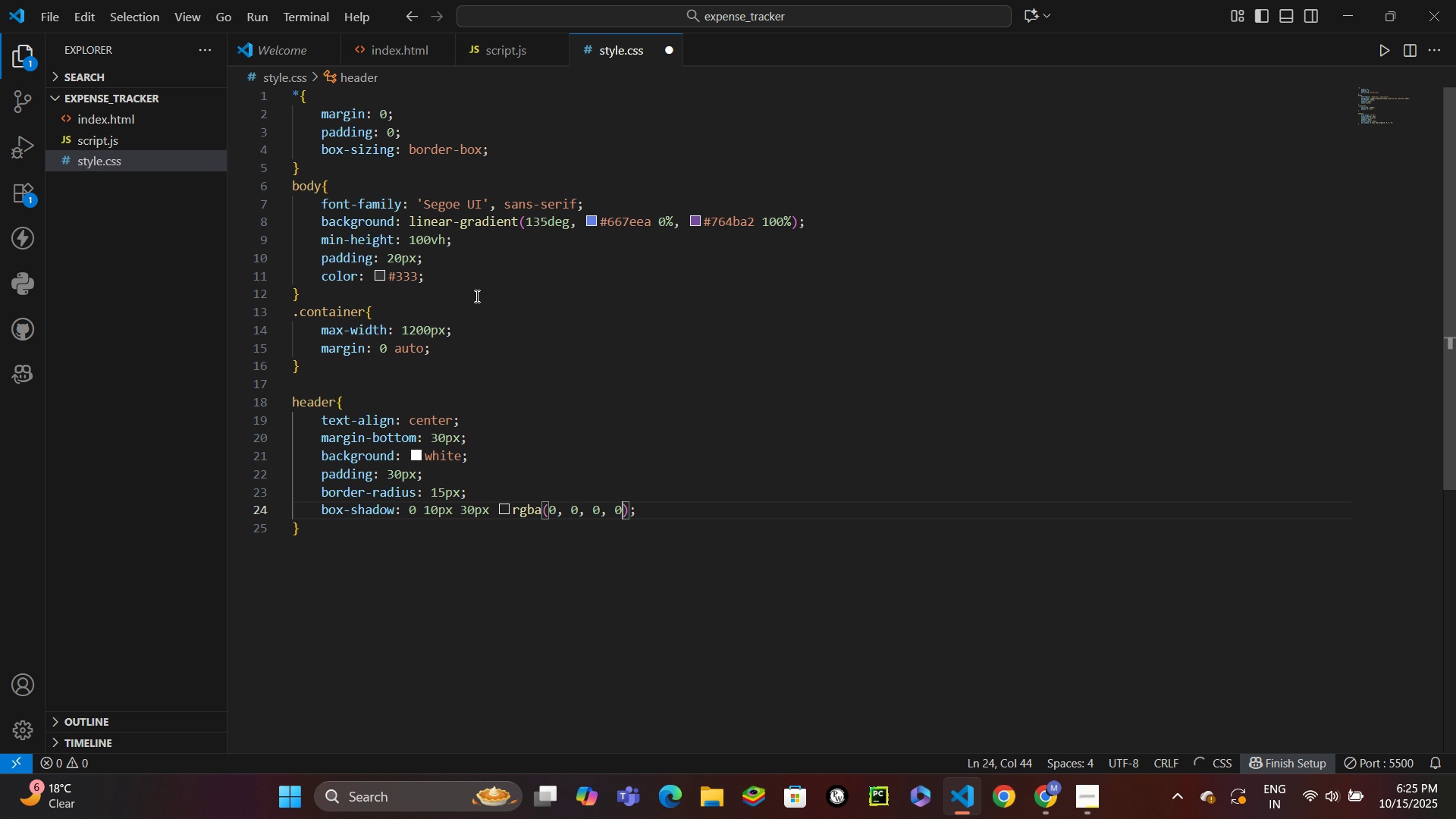 
key(Period)
 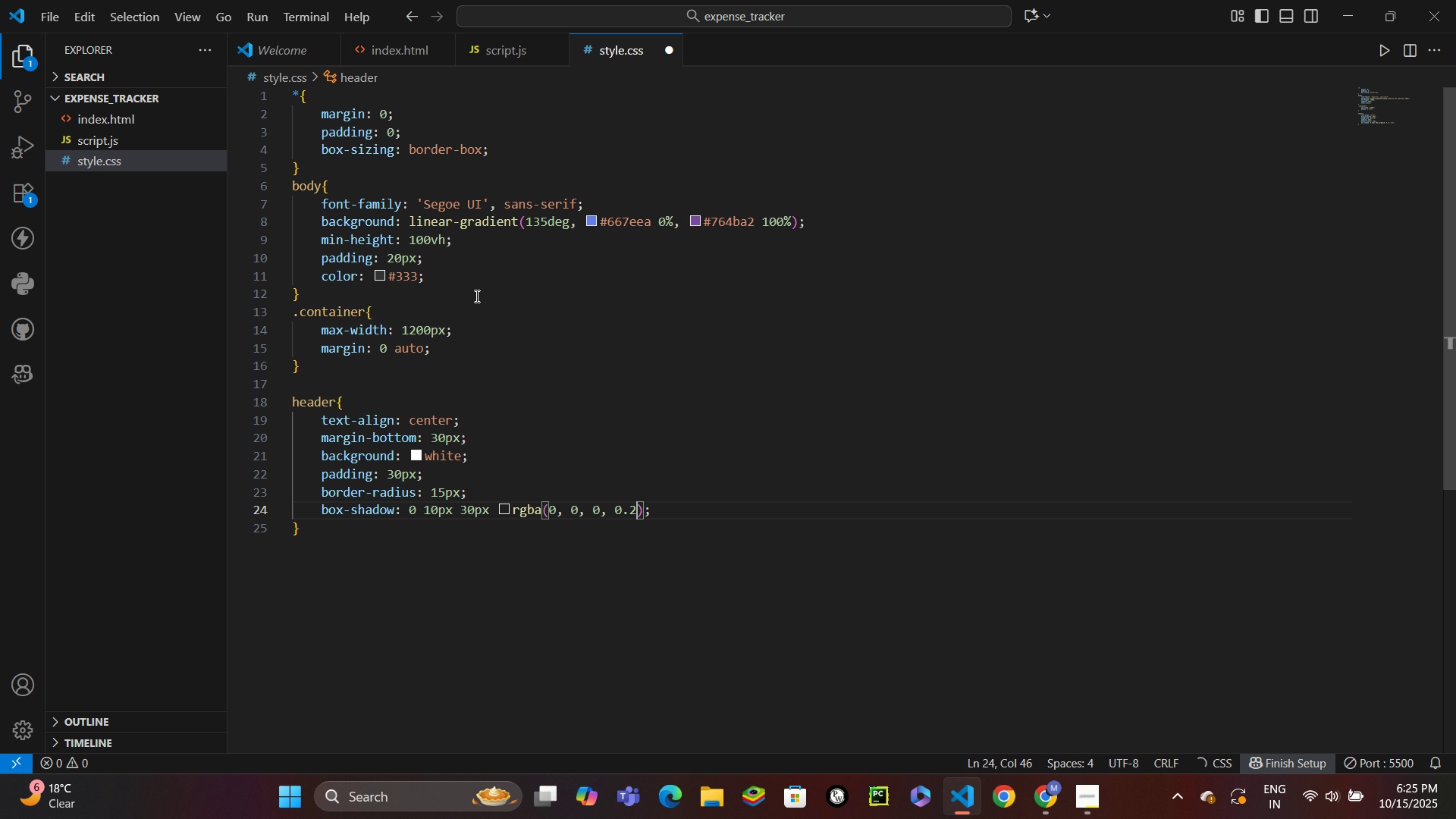 
key(2)
 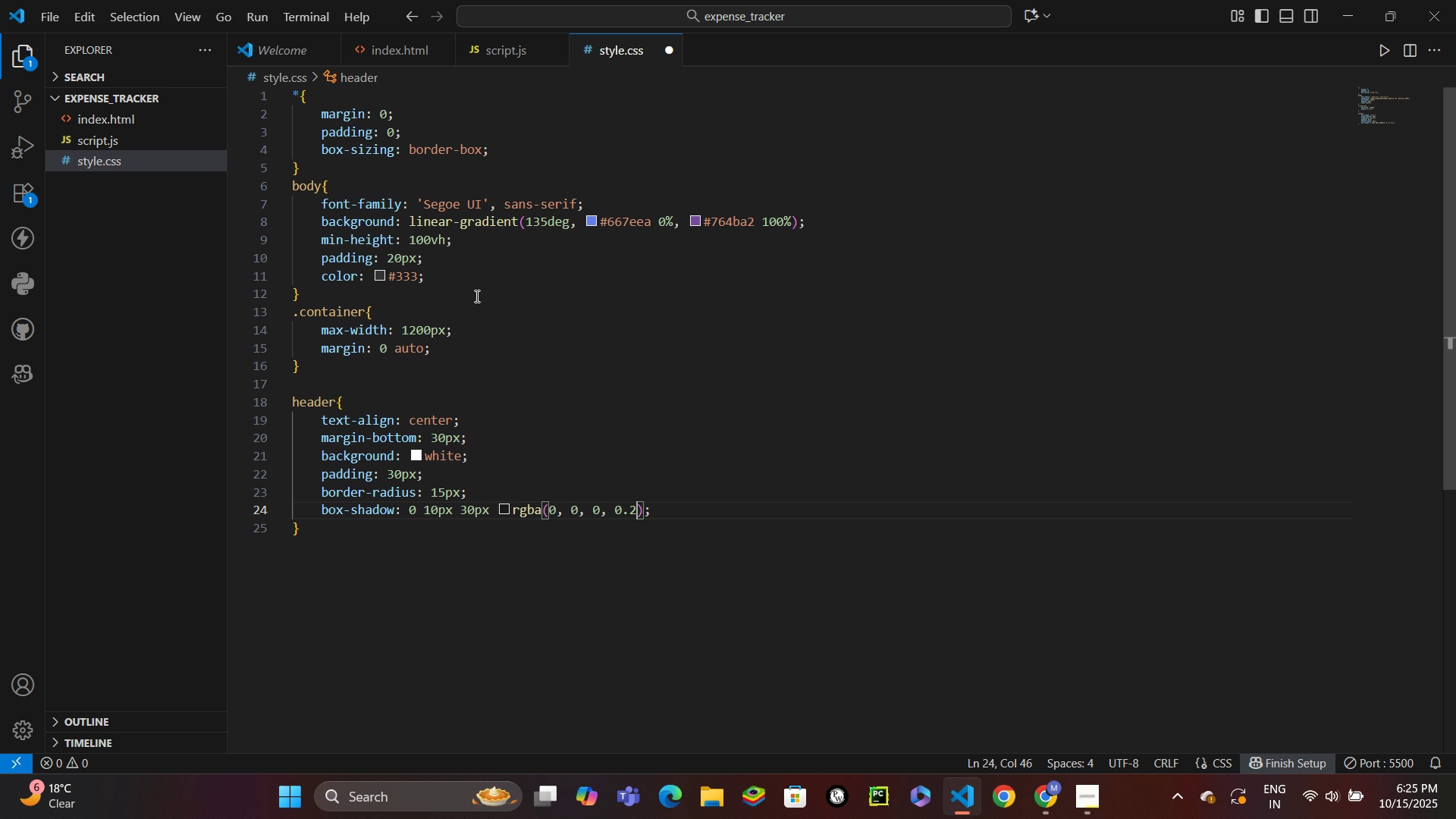 
key(Control+S)
 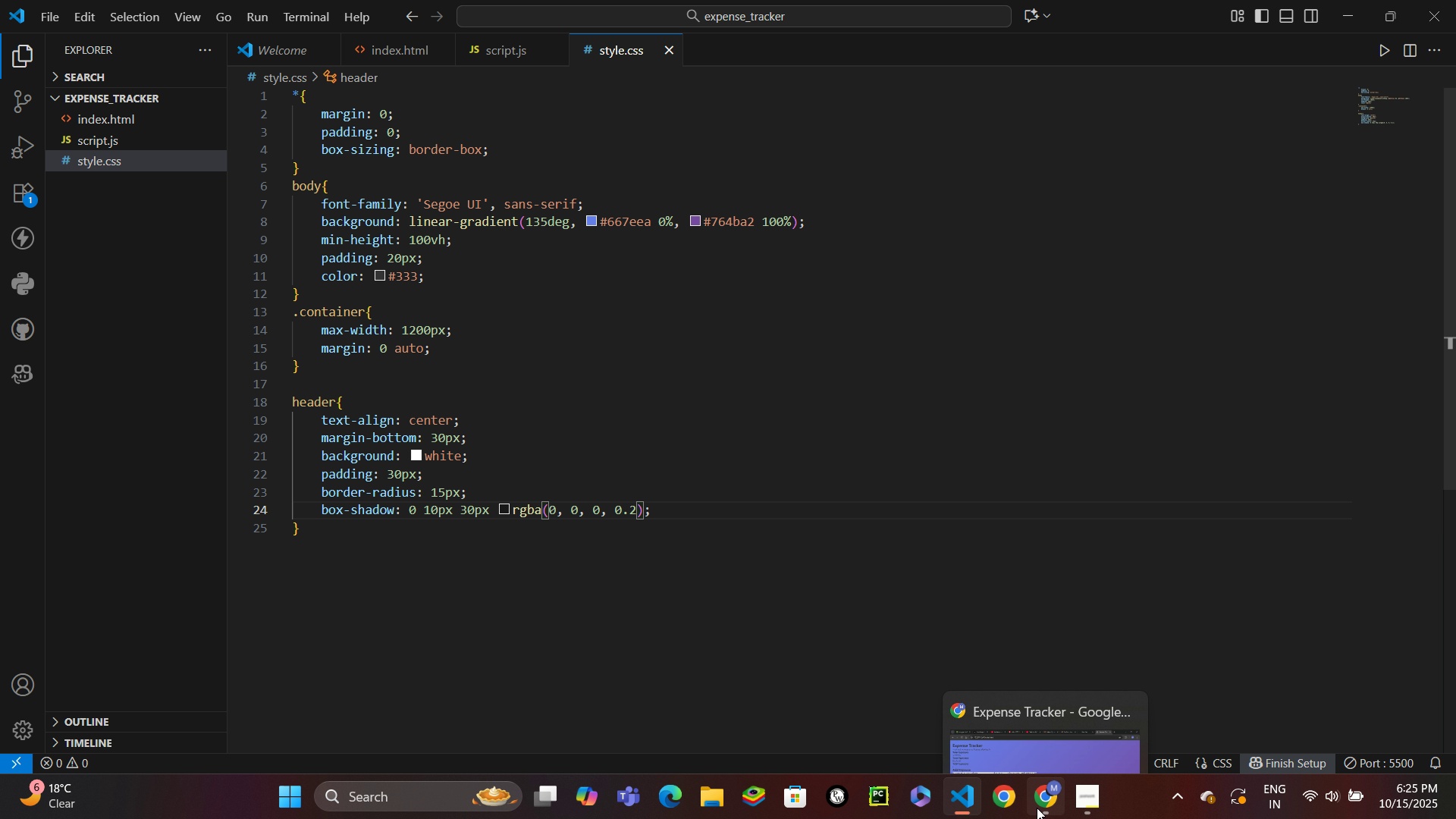 
left_click([1035, 806])
 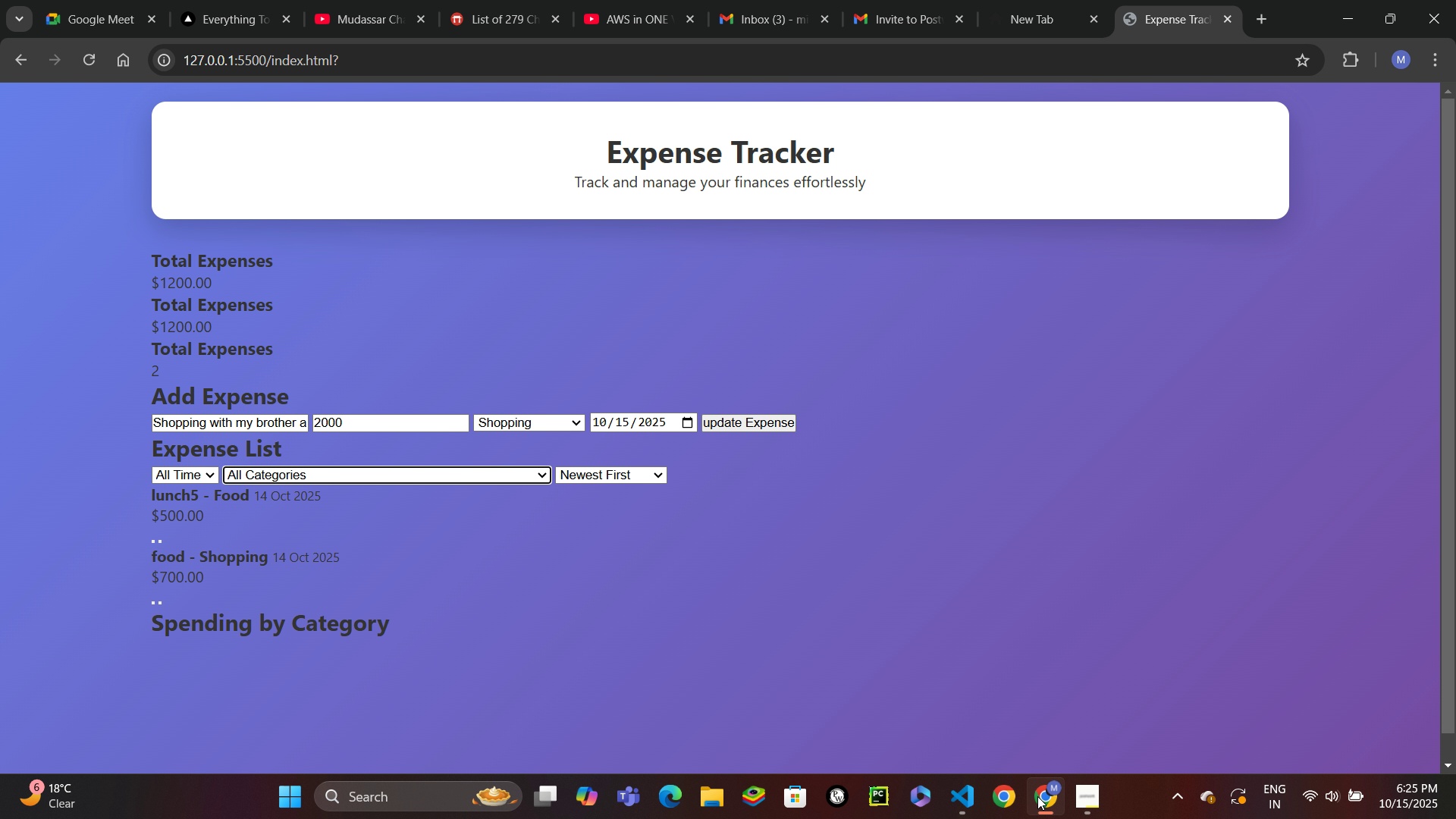 
left_click([1037, 796])
 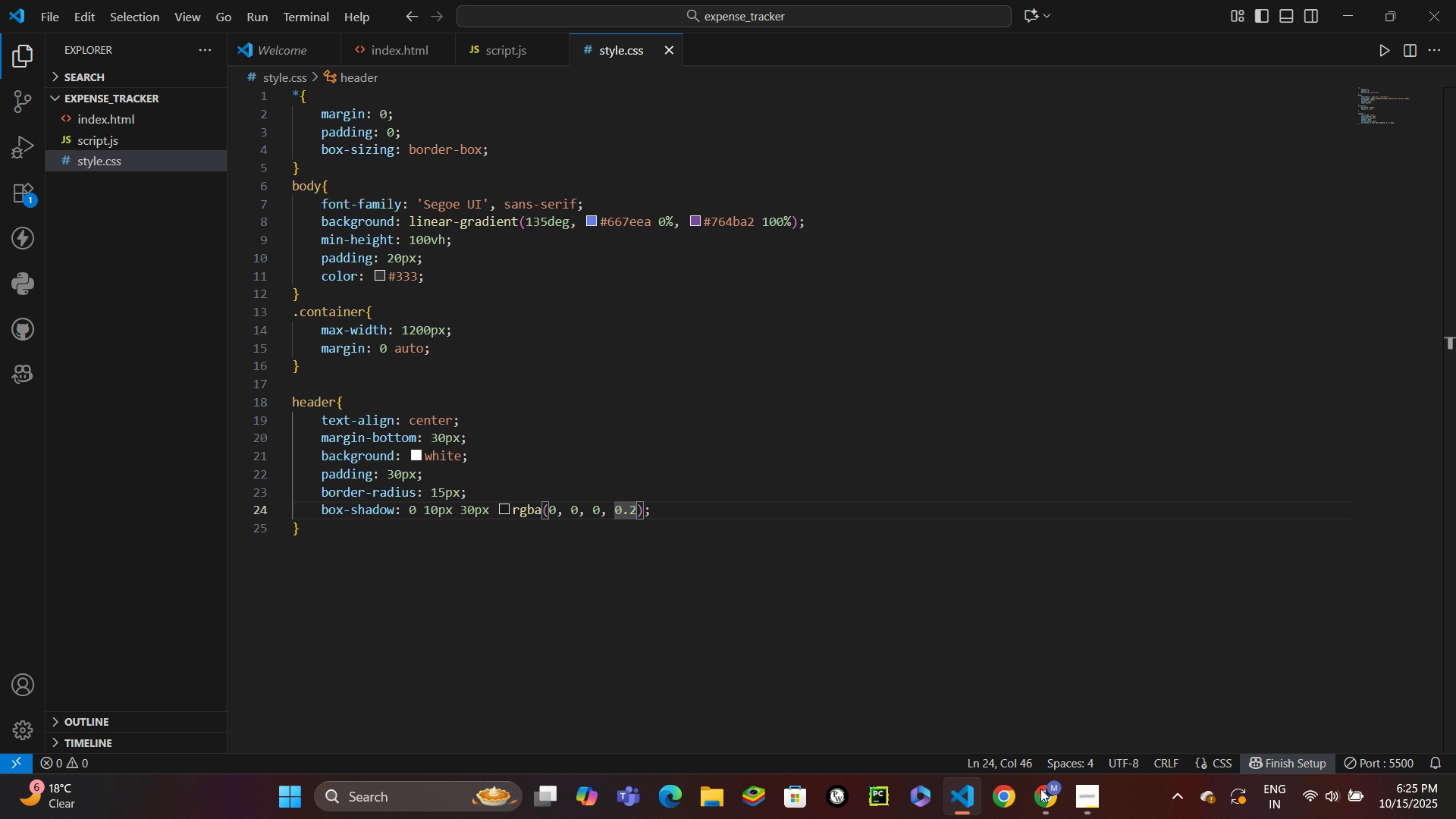 
left_click([1040, 789])
 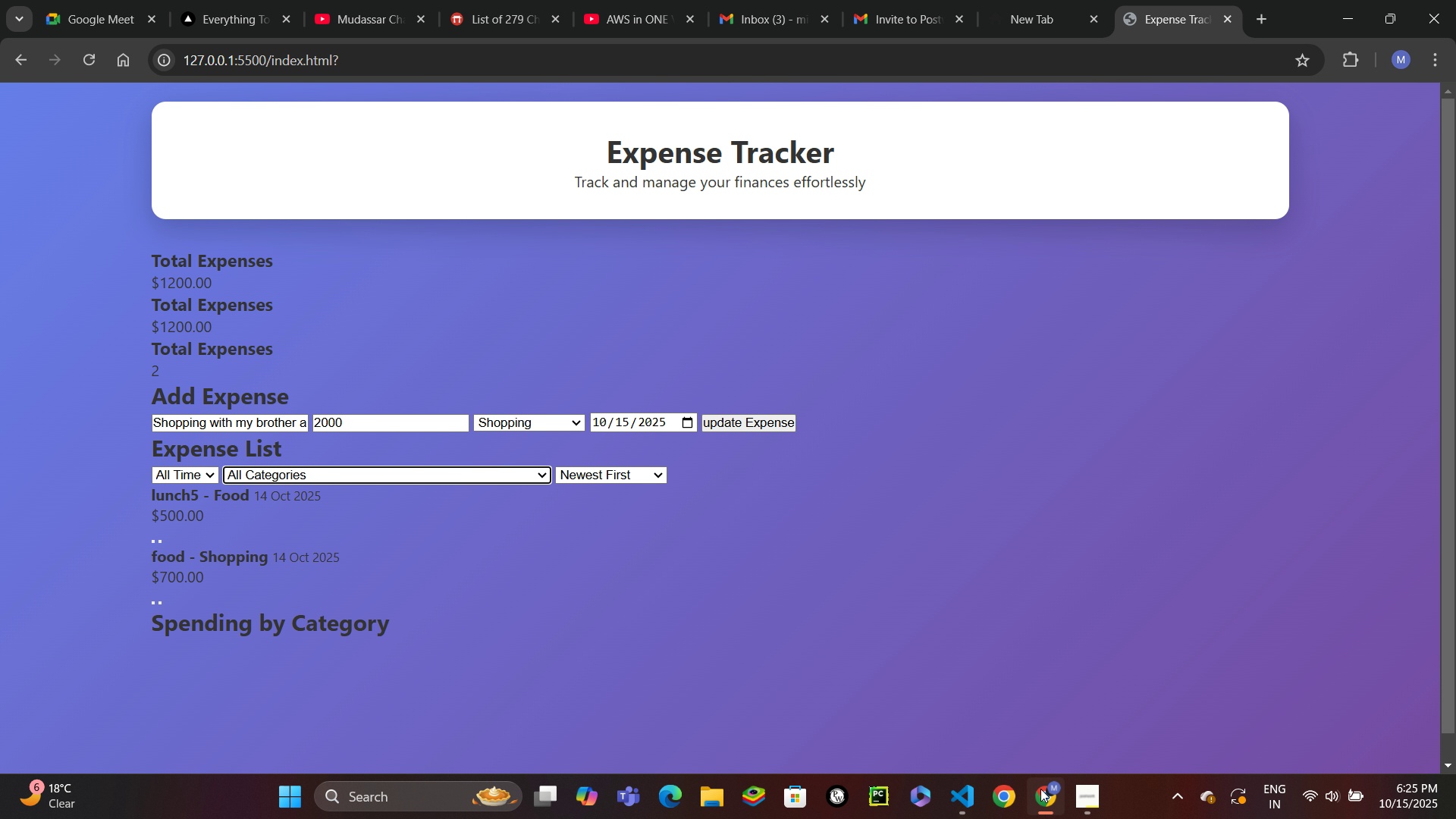 
left_click([1040, 789])
 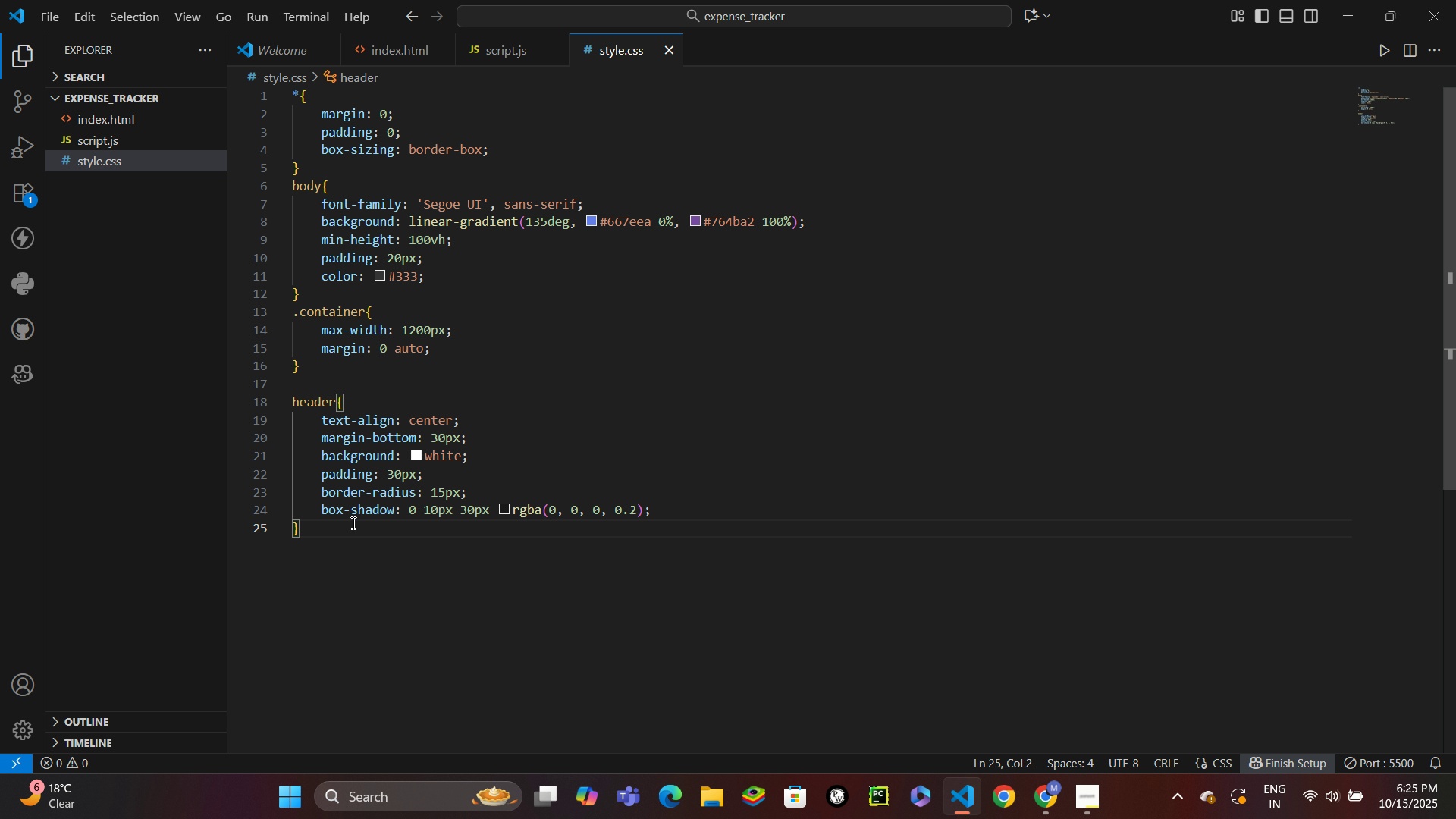 
key(Enter)
 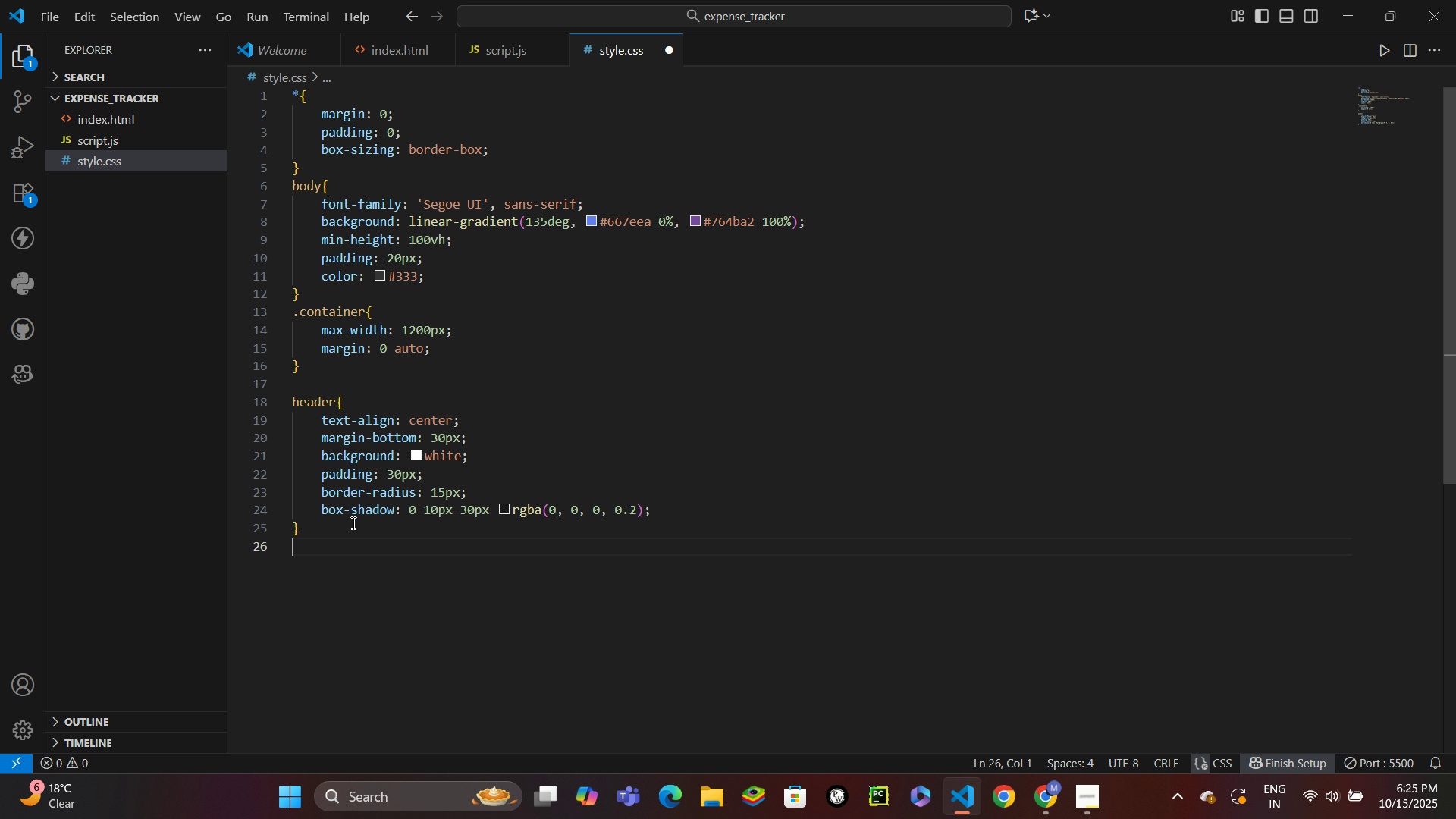 
type(header h1{)
 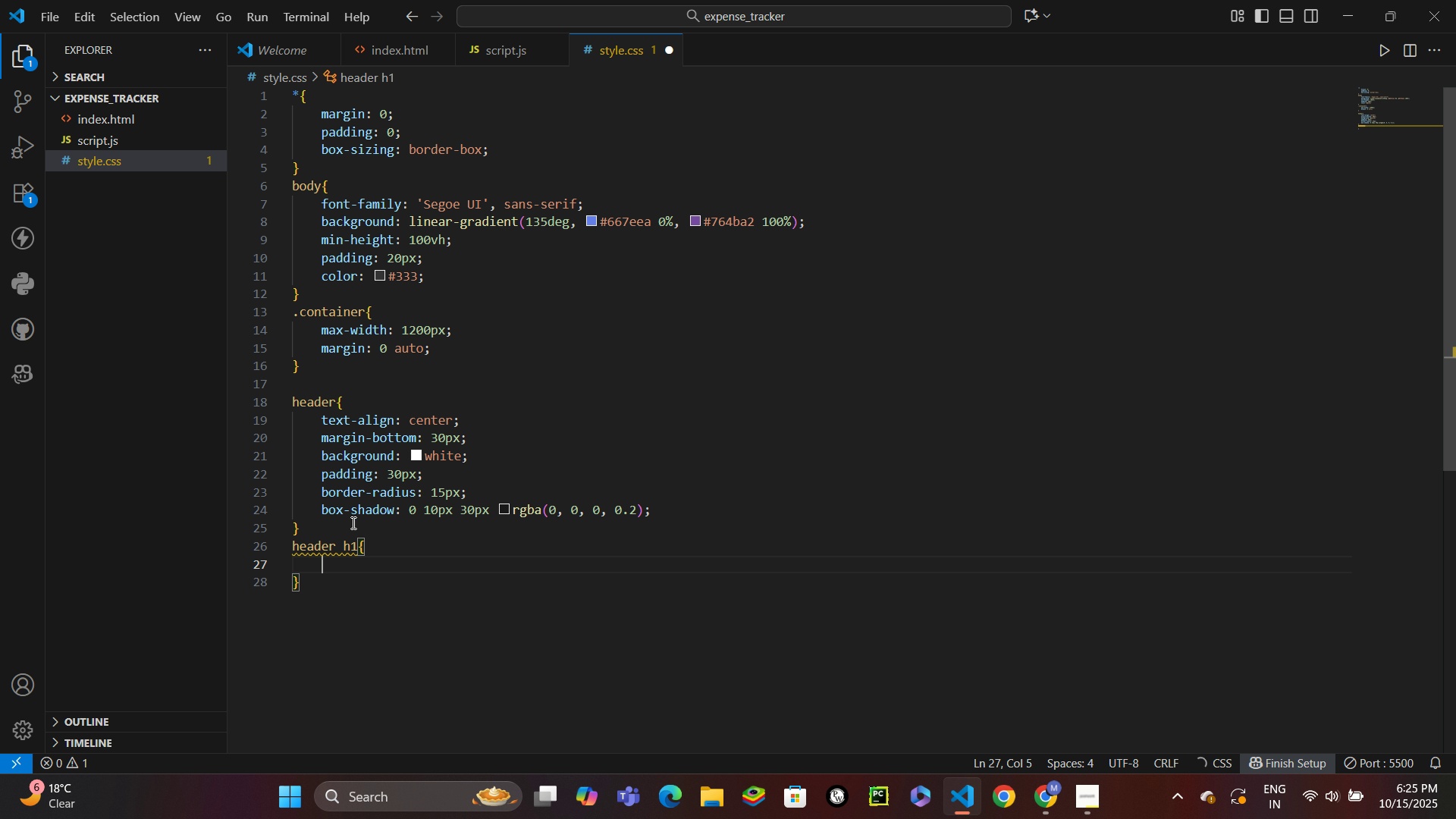 
 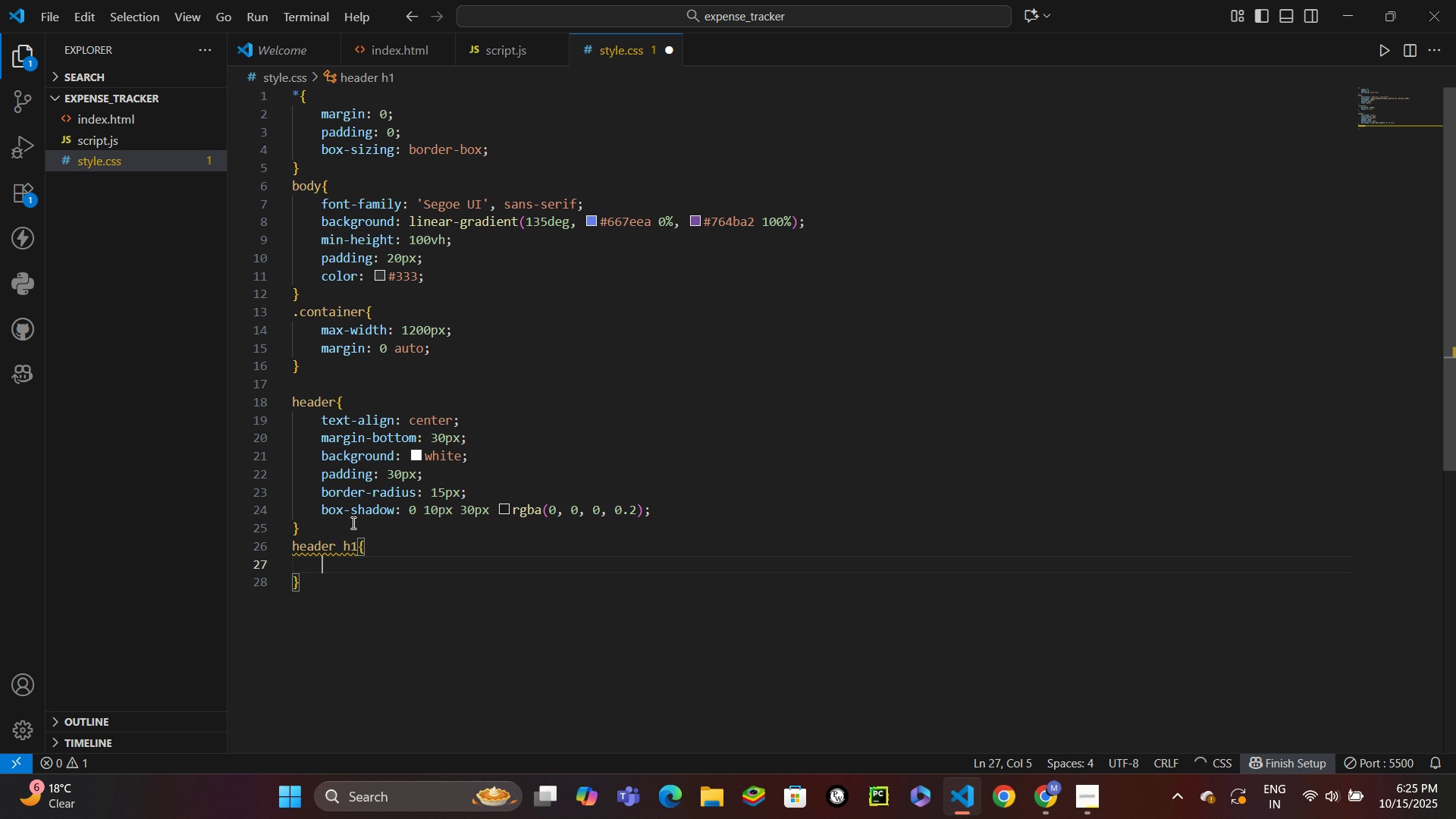 
key(Enter)
 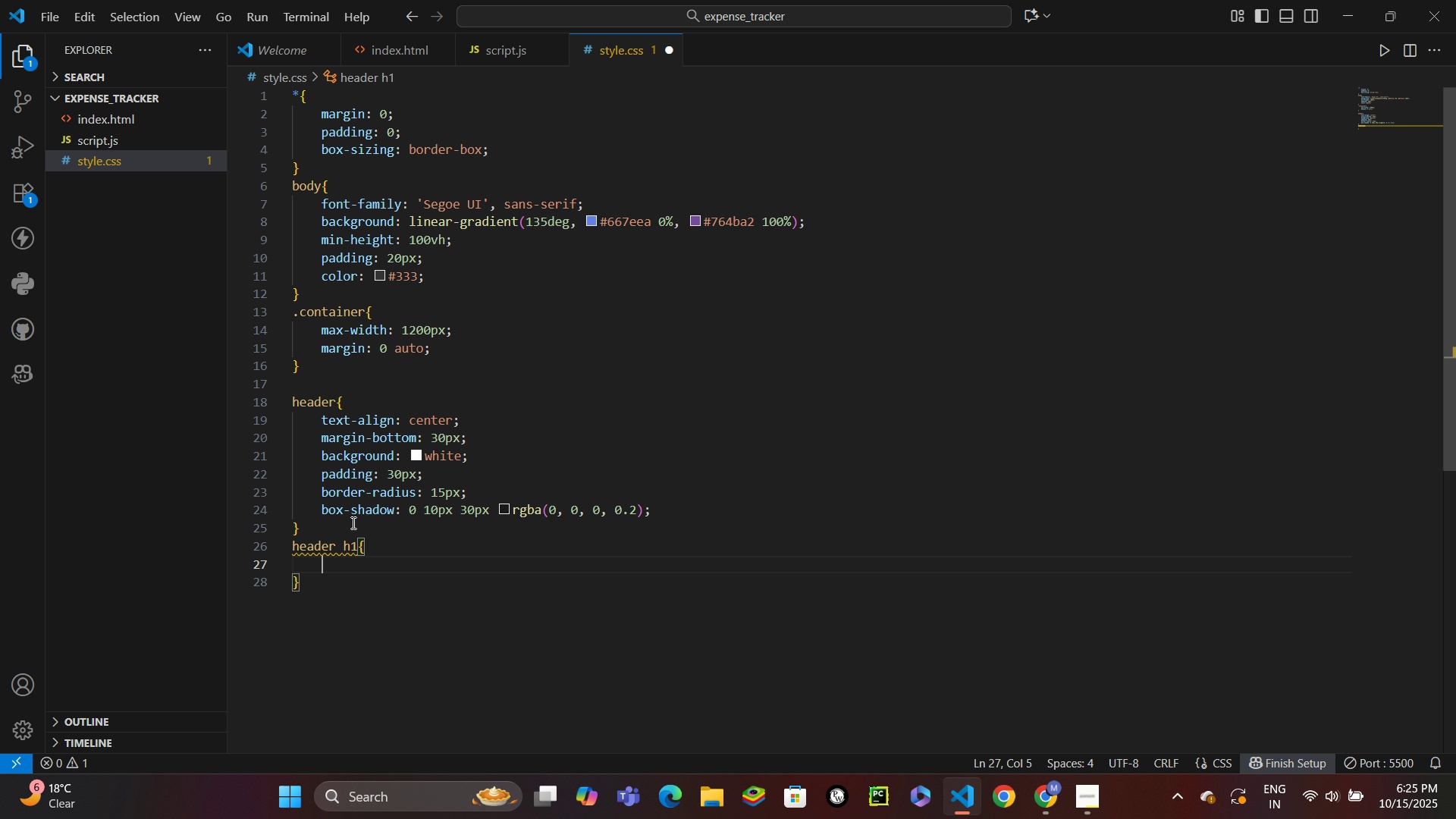 
type(fonts)
 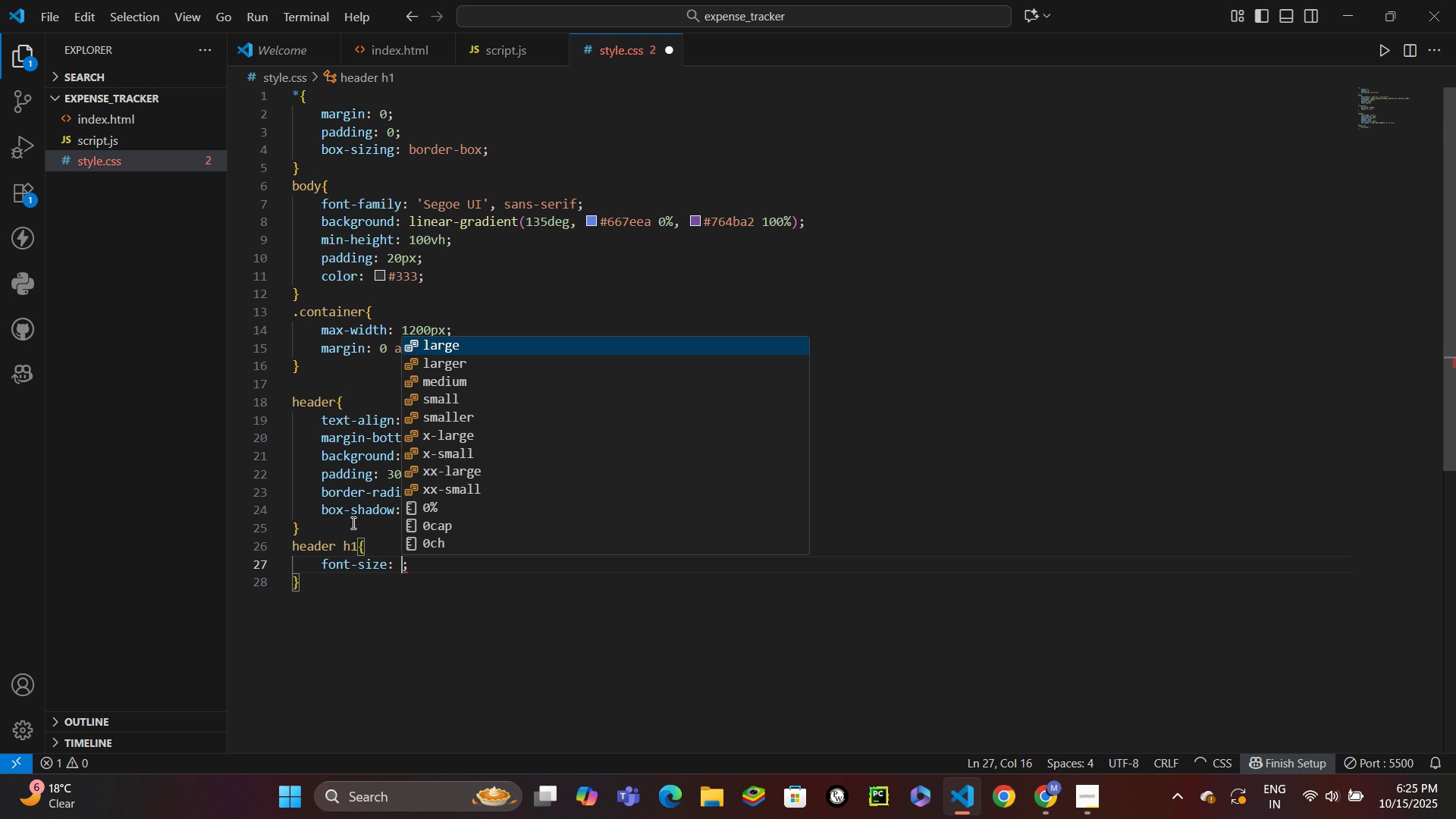 
key(Enter)
 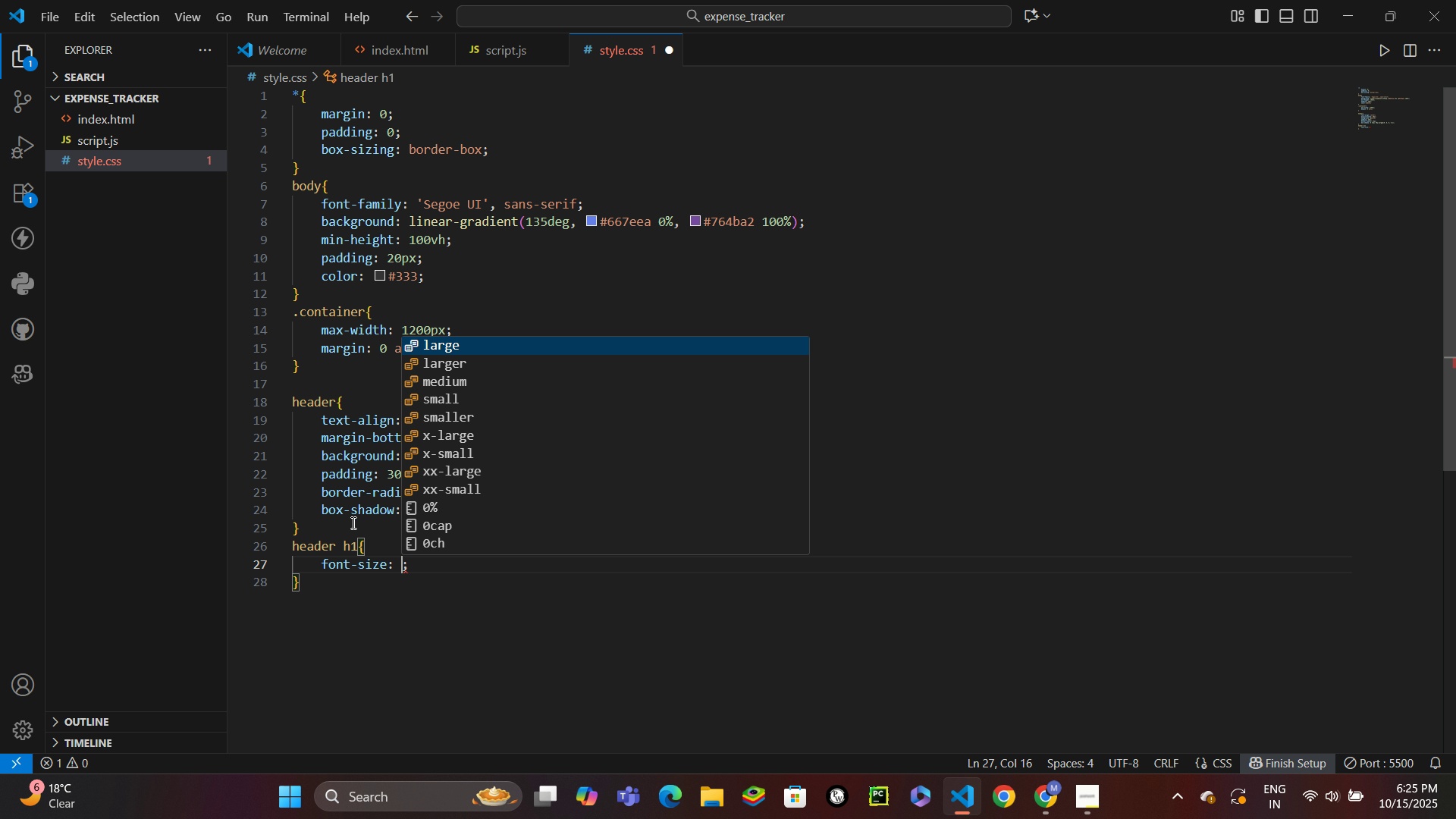 
type(2.5rem)
 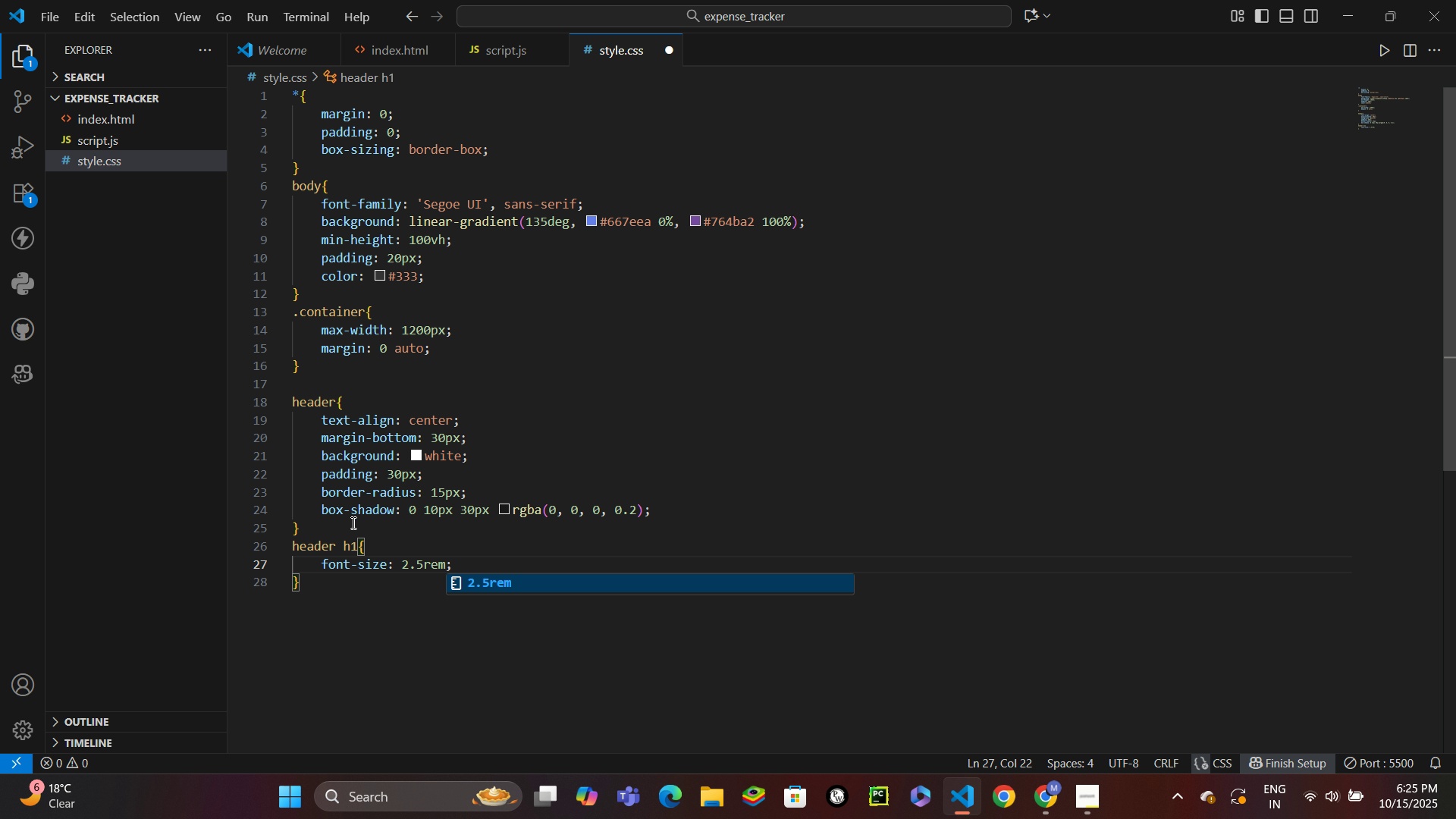 
key(Control+ControlLeft)
 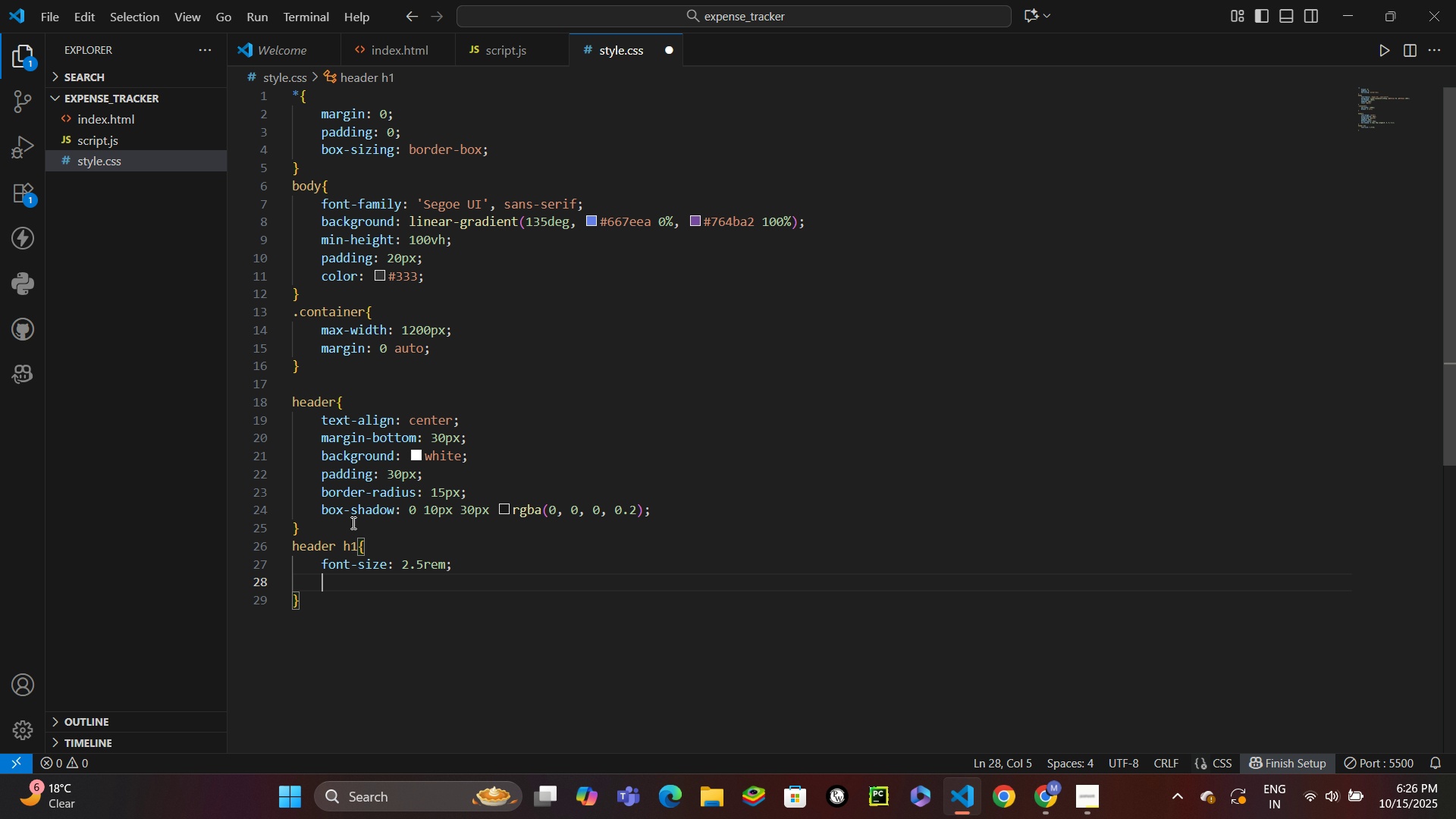 
key(Control+Enter)
 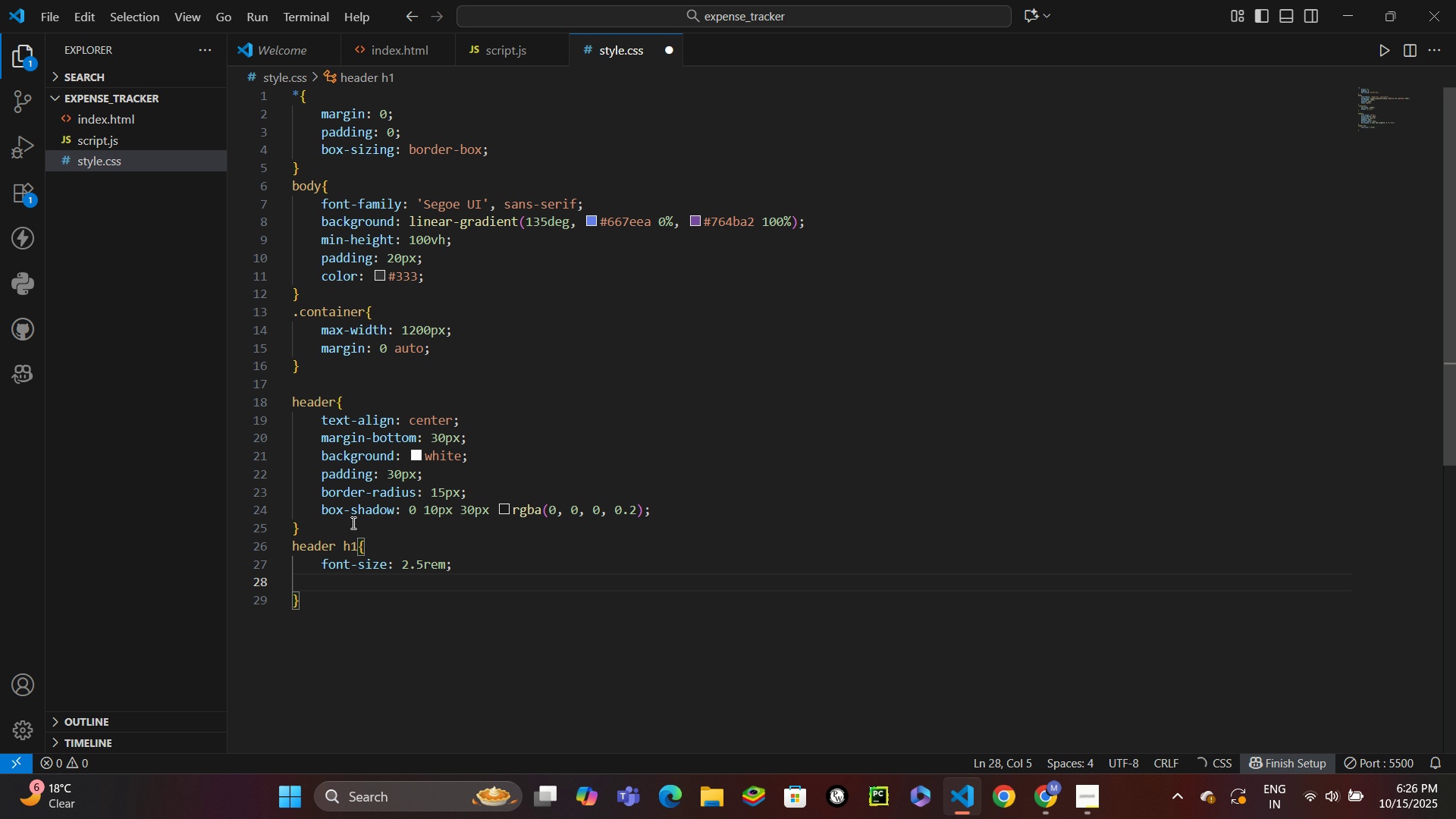 
type(bakcd)
key(Backspace)
key(Backspace)
key(Backspace)
type(ckground)
 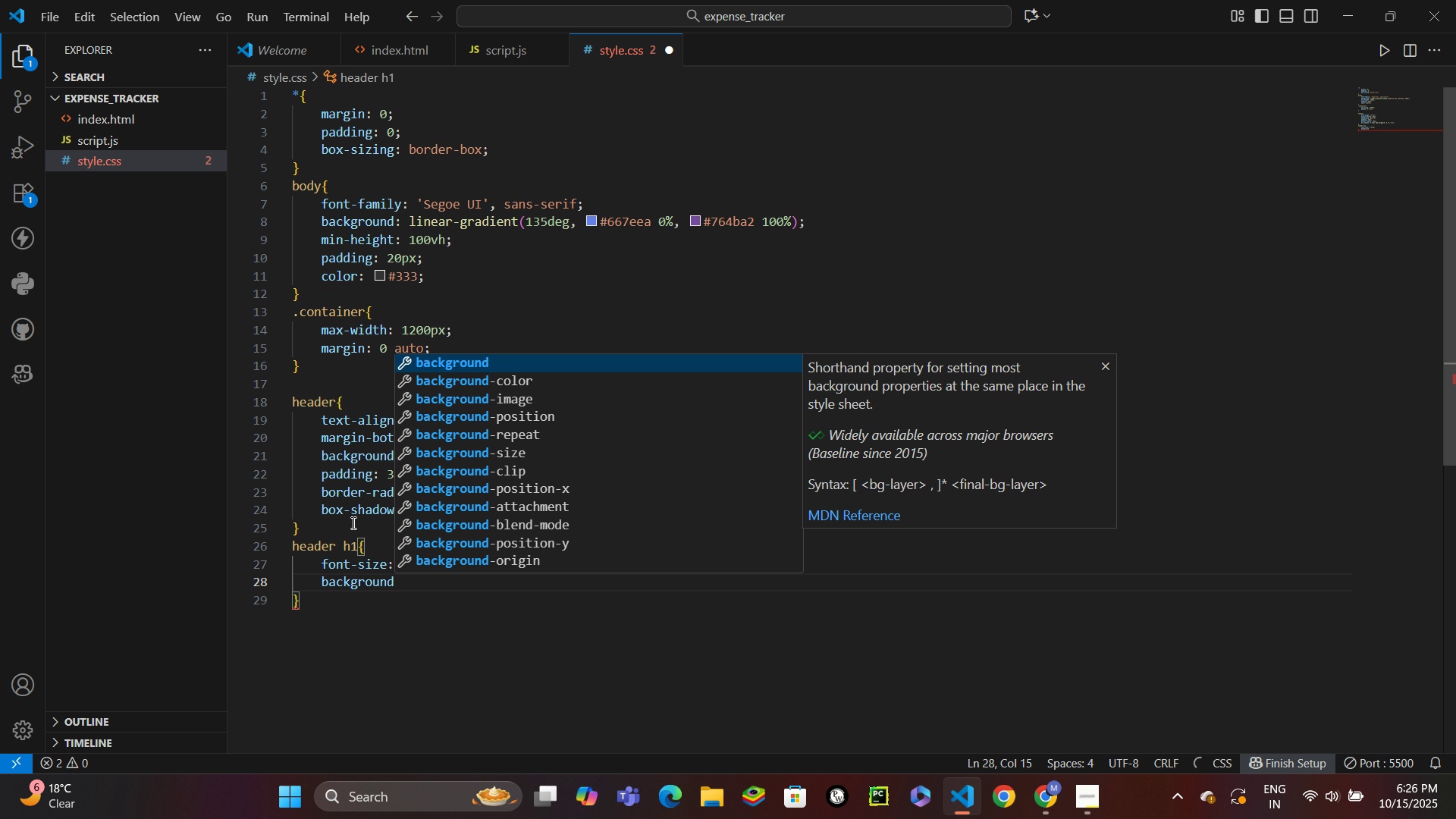 
key(Enter)
 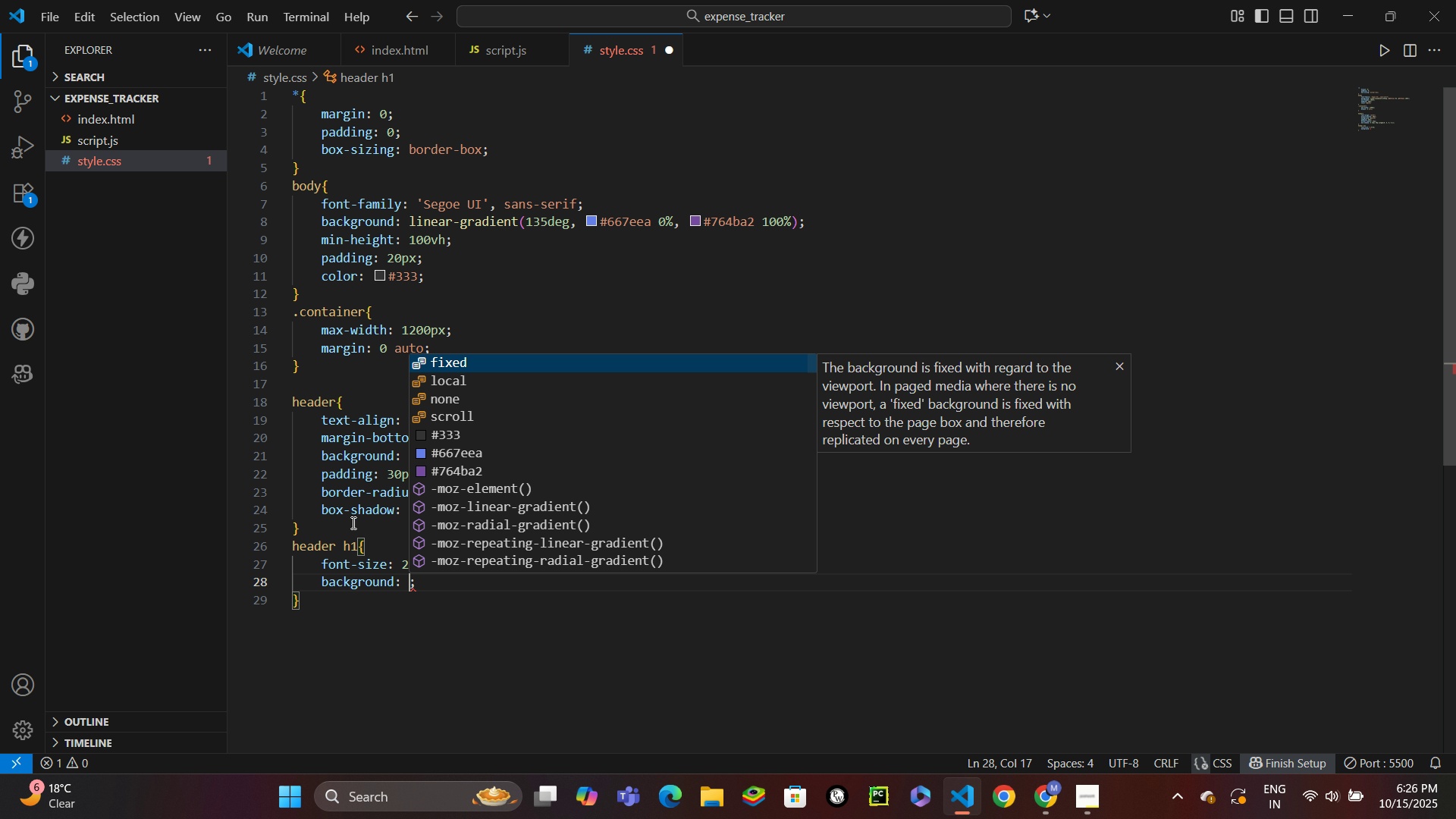 
type(lin)
 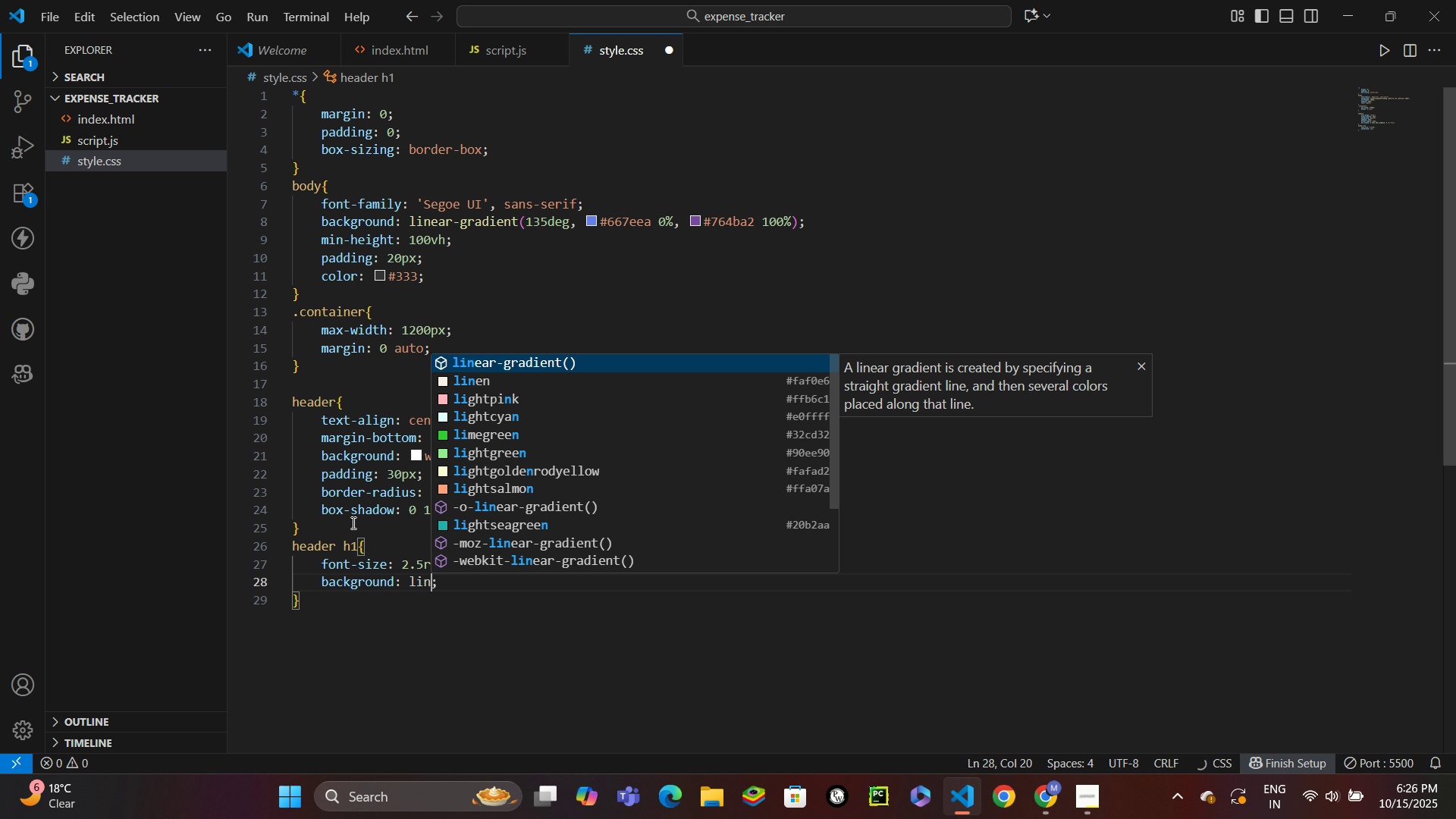 
key(Enter)
 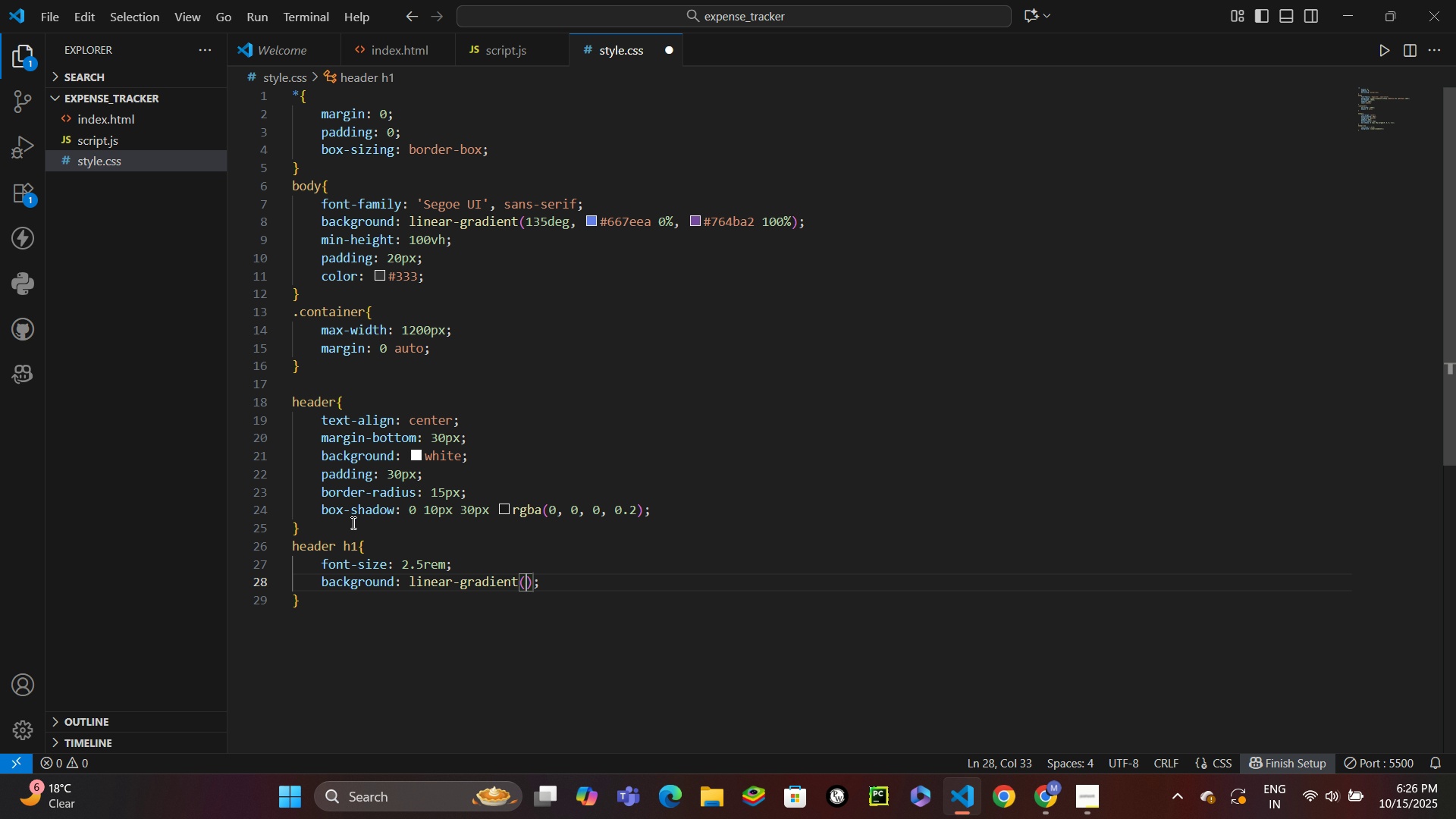 
wait(8.8)
 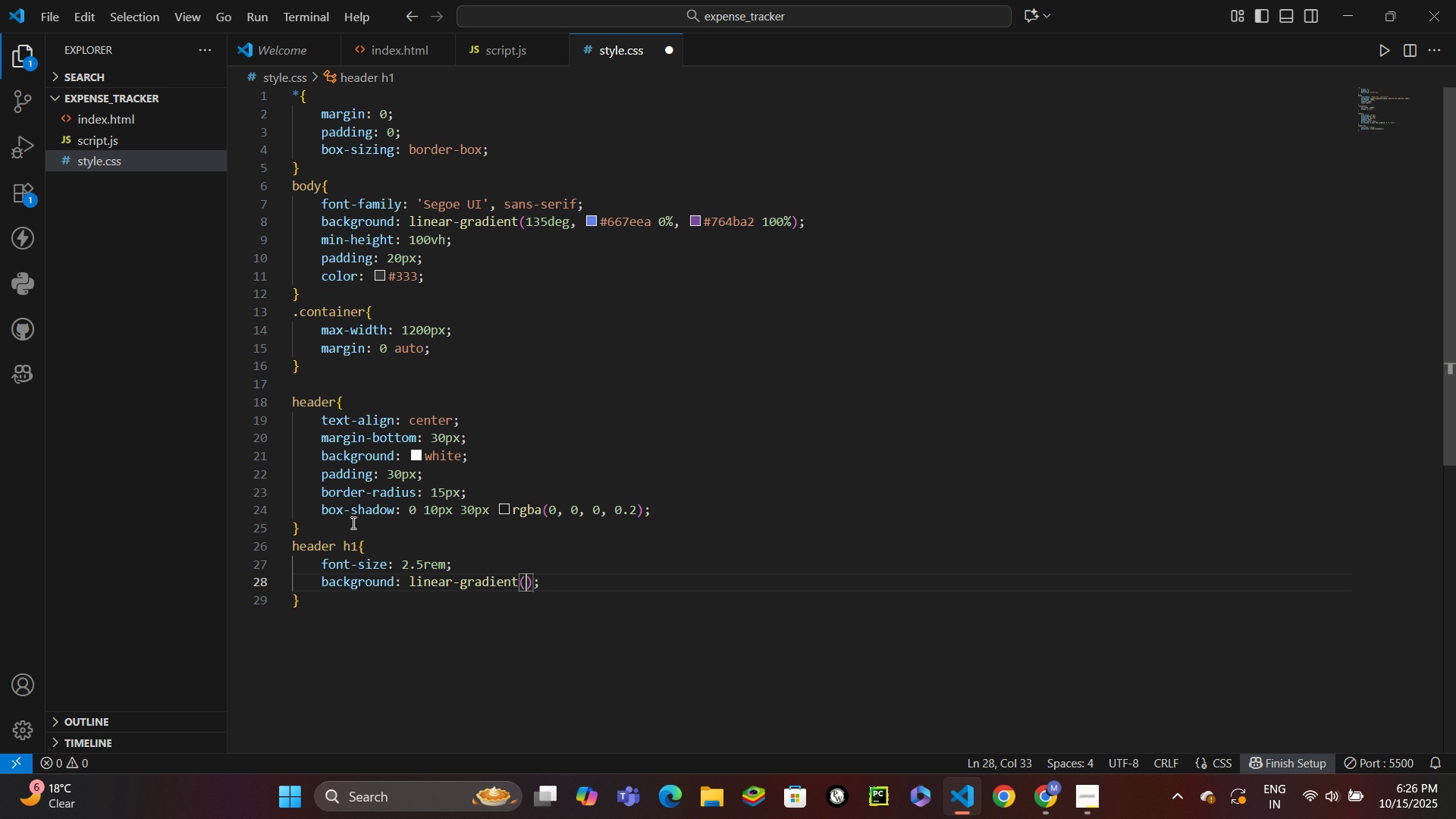 
double_click([702, 212])
 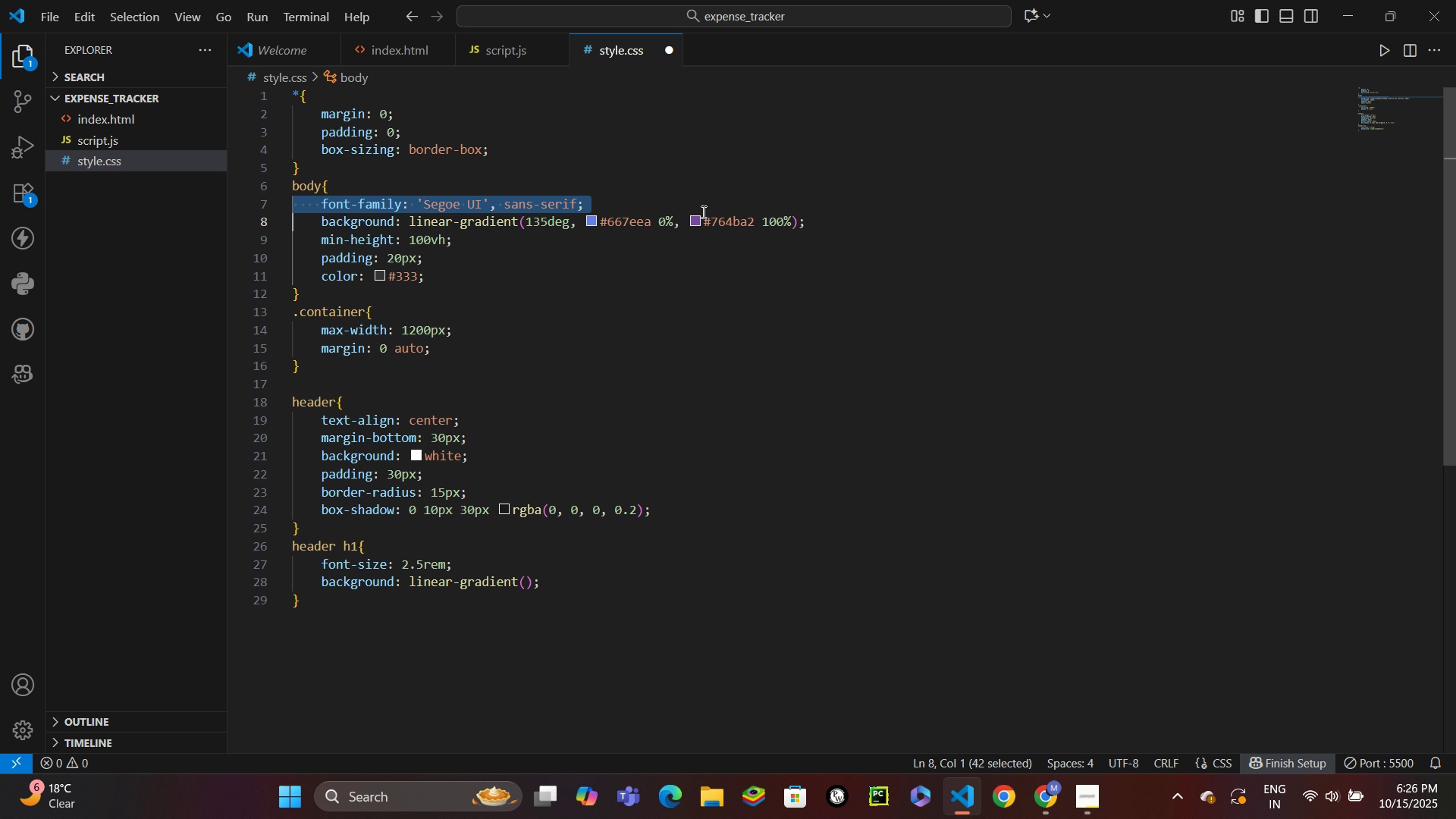 
triple_click([702, 212])
 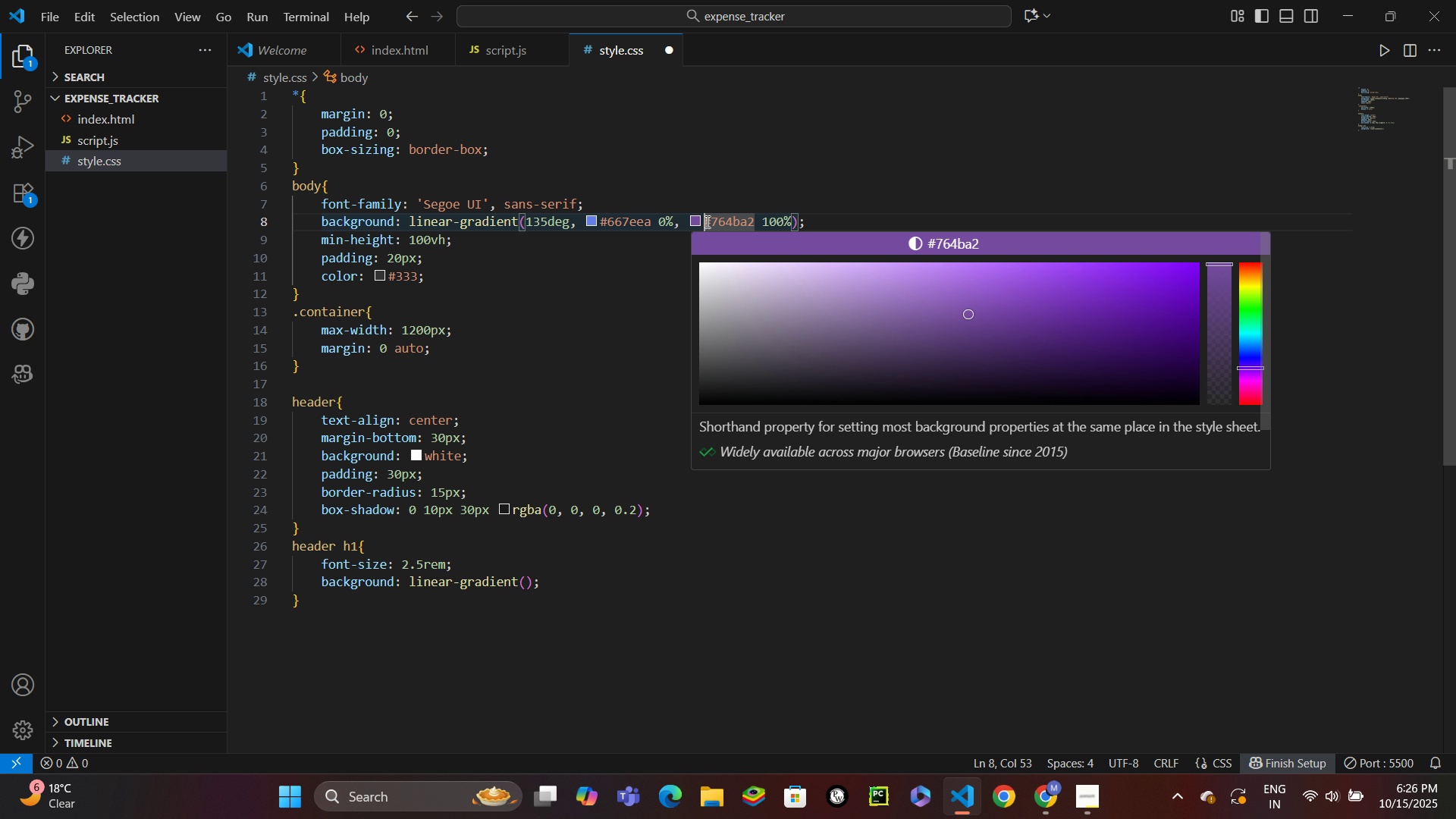 
double_click([706, 221])
 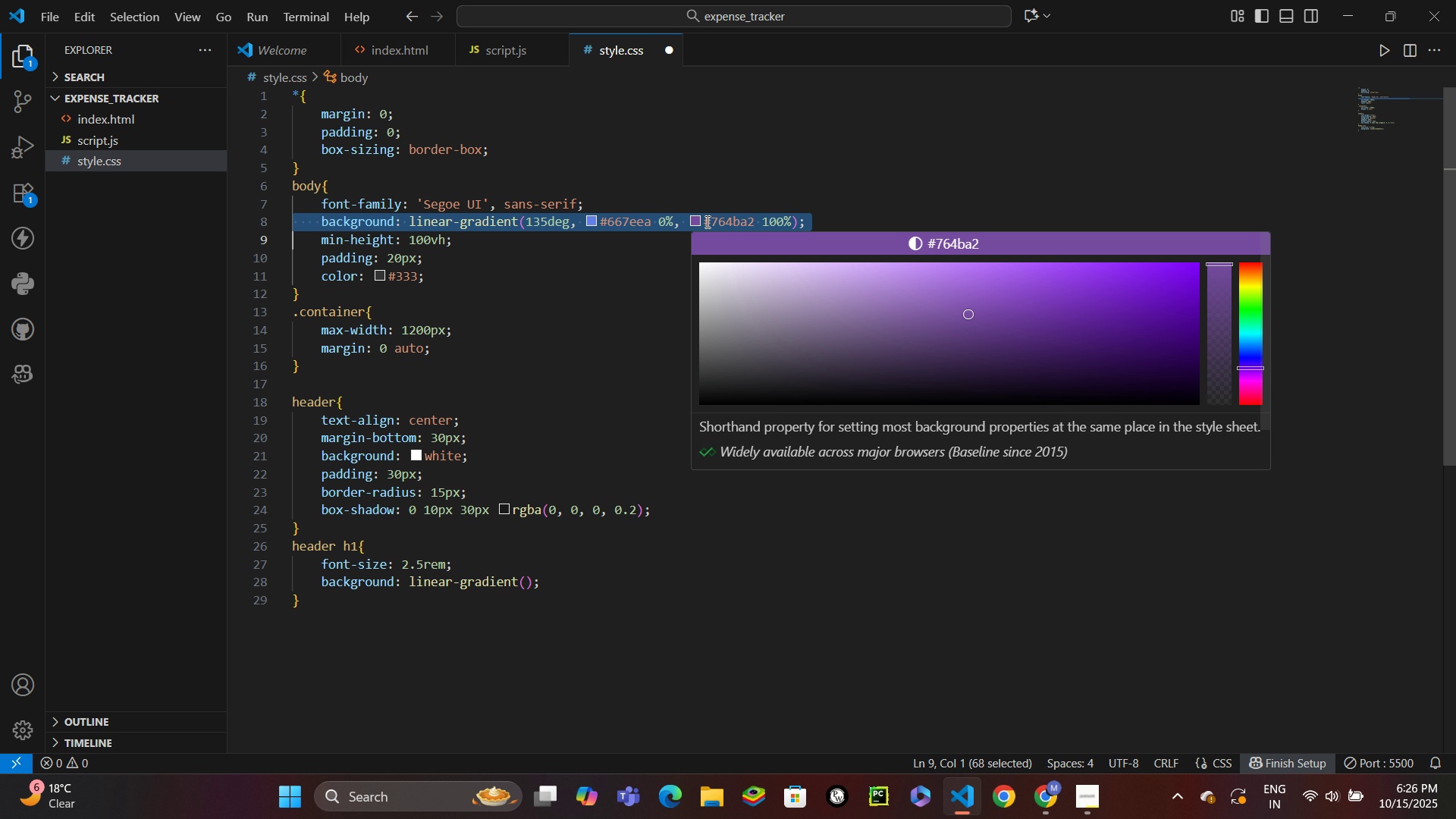 
triple_click([706, 221])
 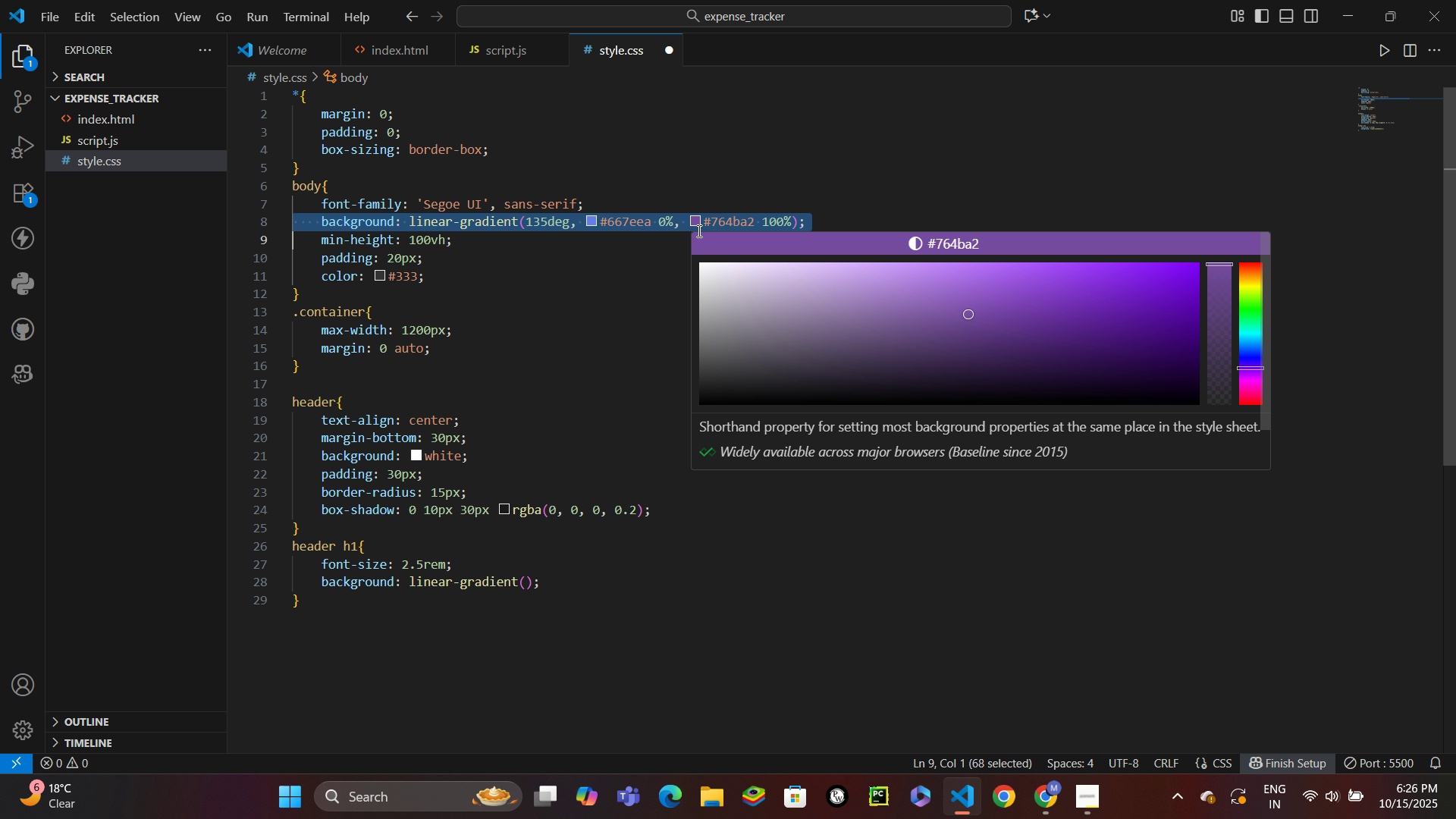 
key(Control+C)
 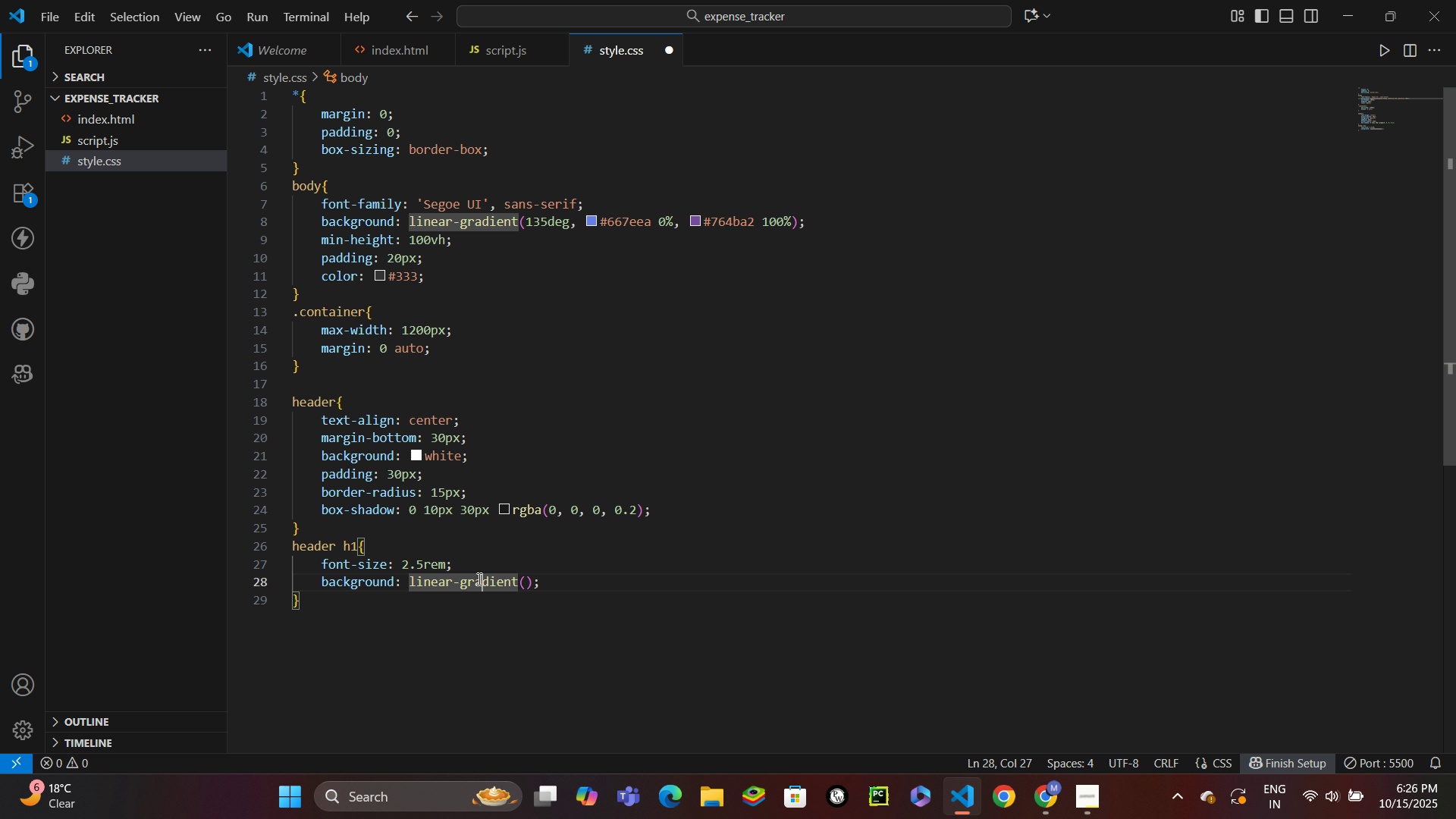 
double_click([478, 579])
 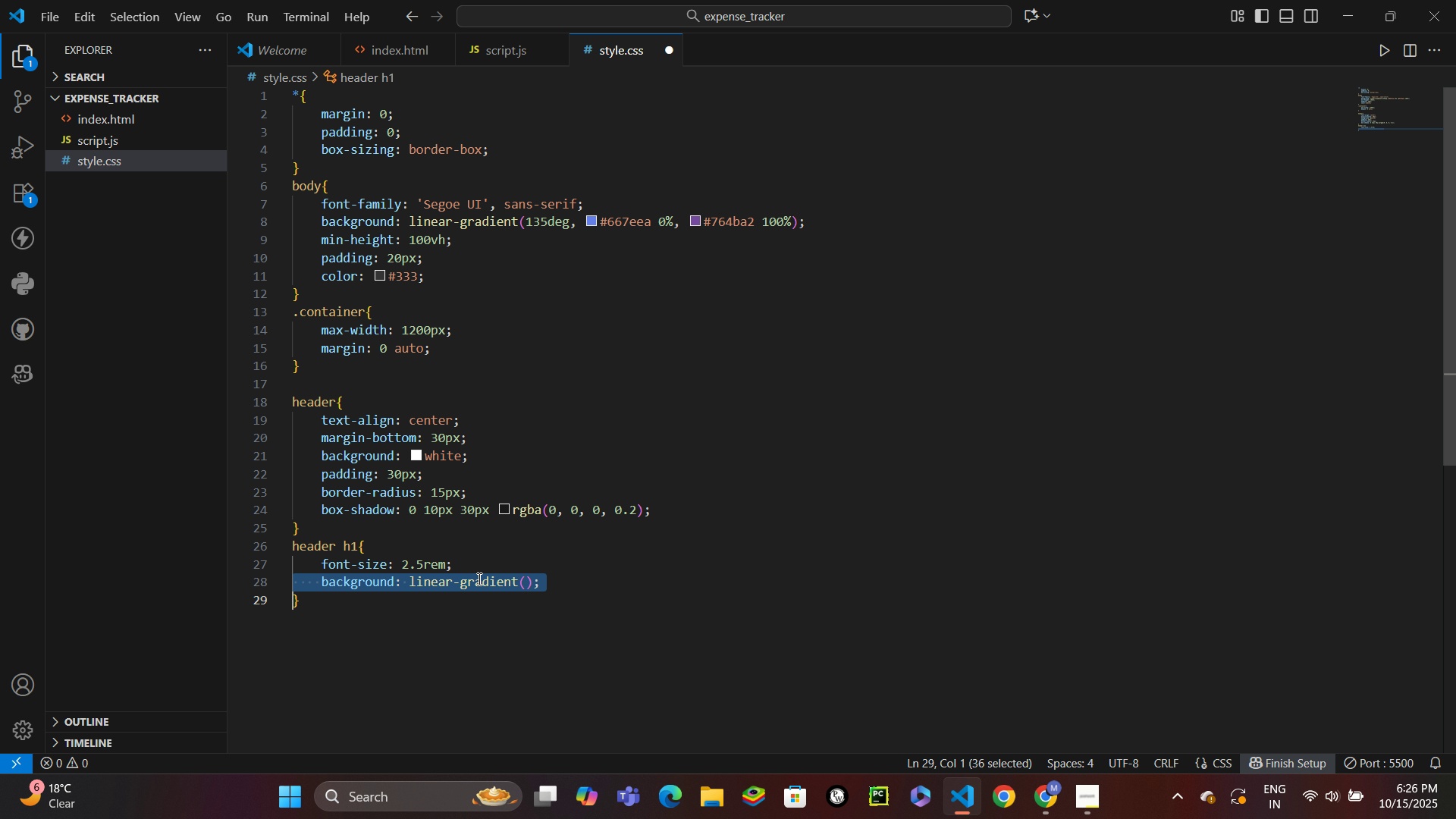 
triple_click([478, 579])
 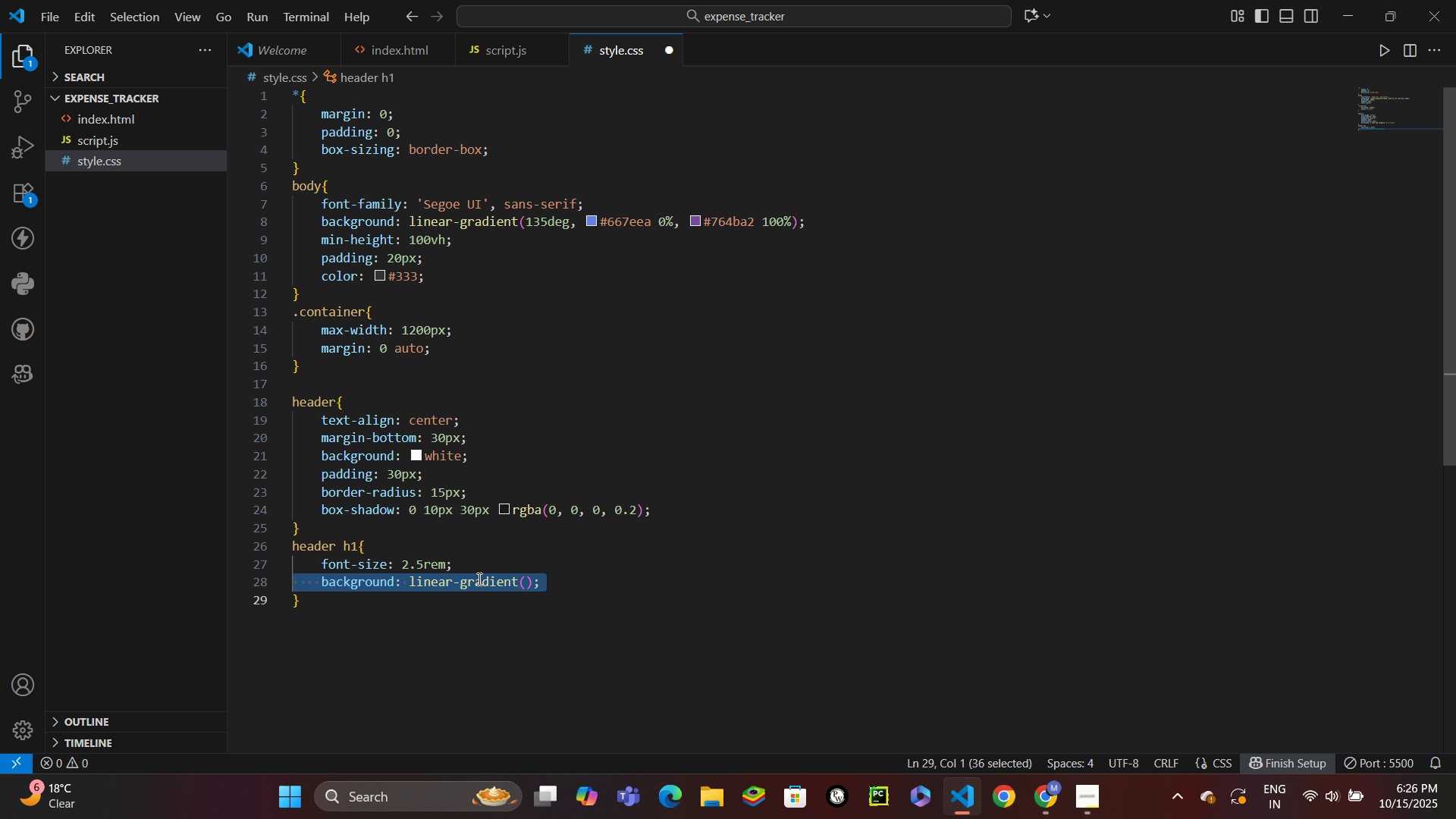 
key(Control+V)
 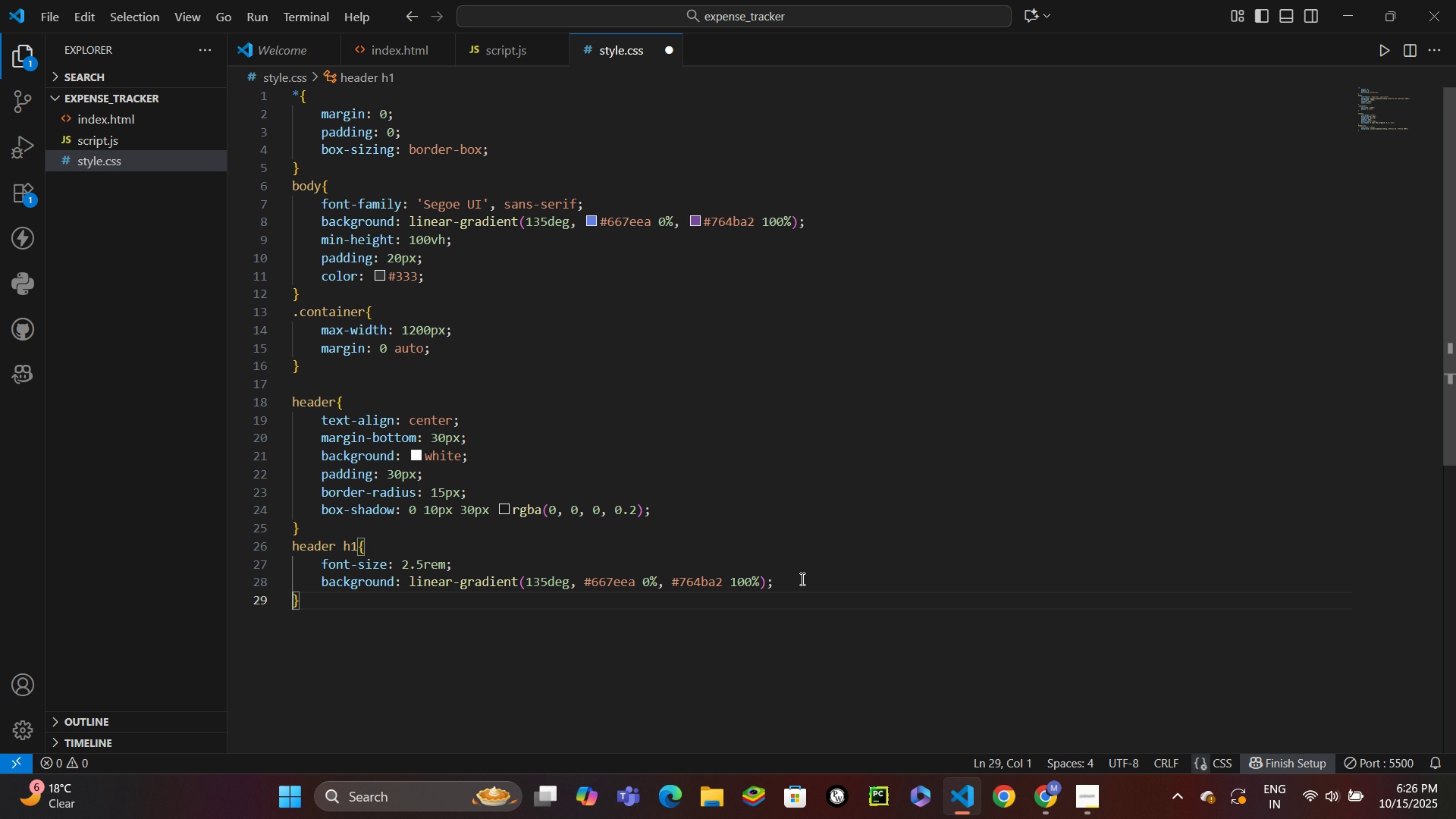 
left_click([801, 579])
 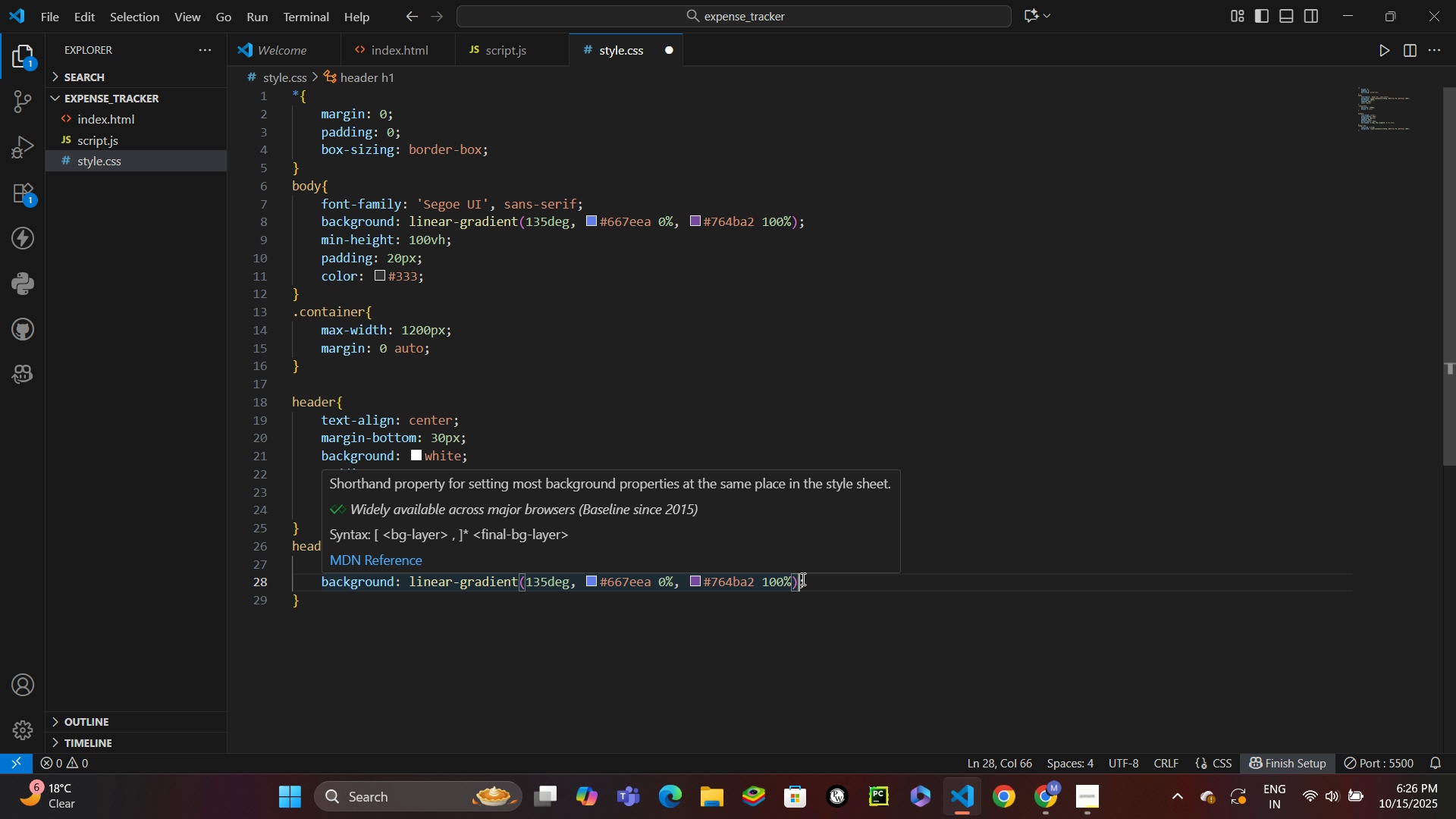 
key(Enter)
 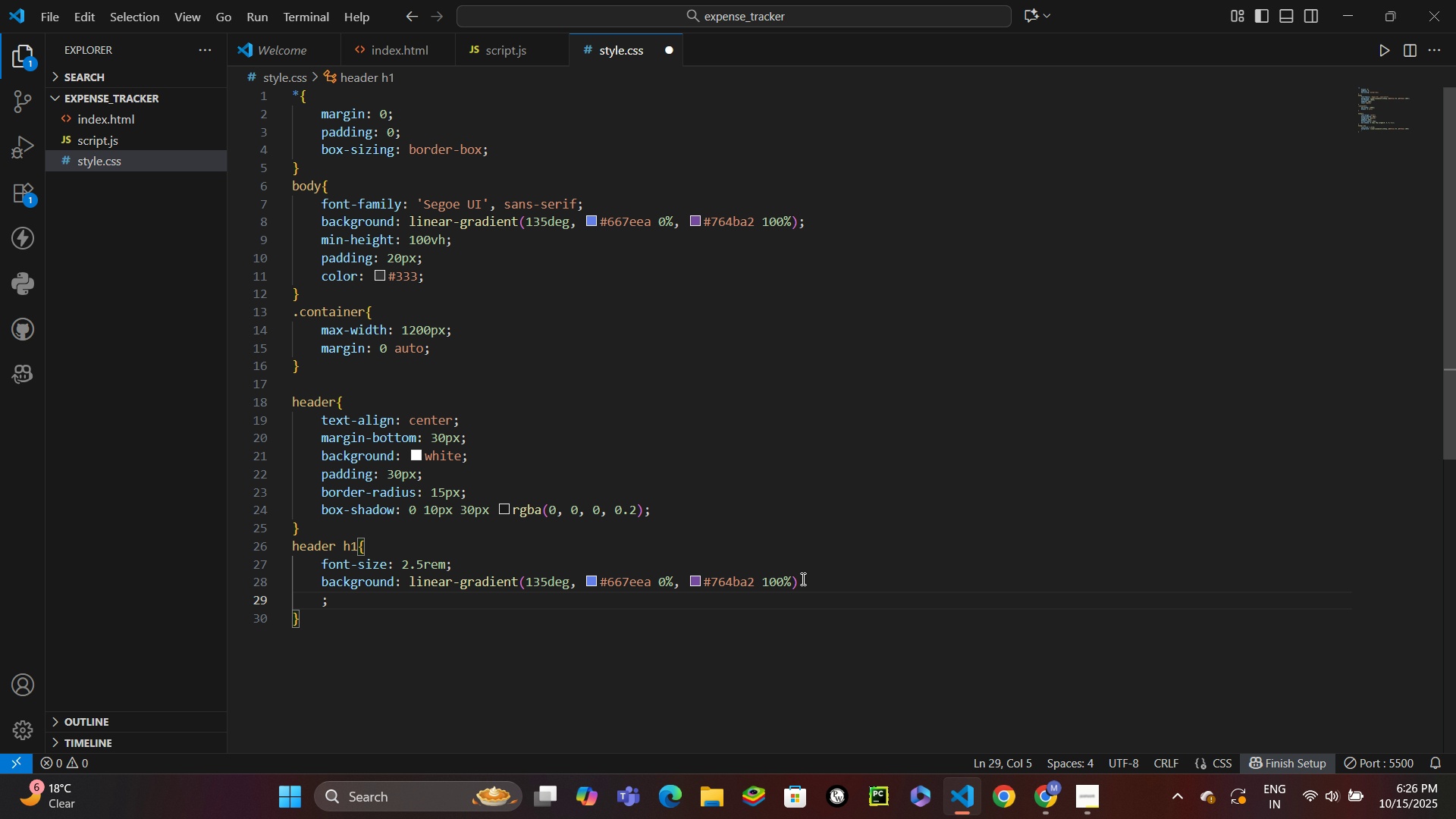 
key(Control+Z)
 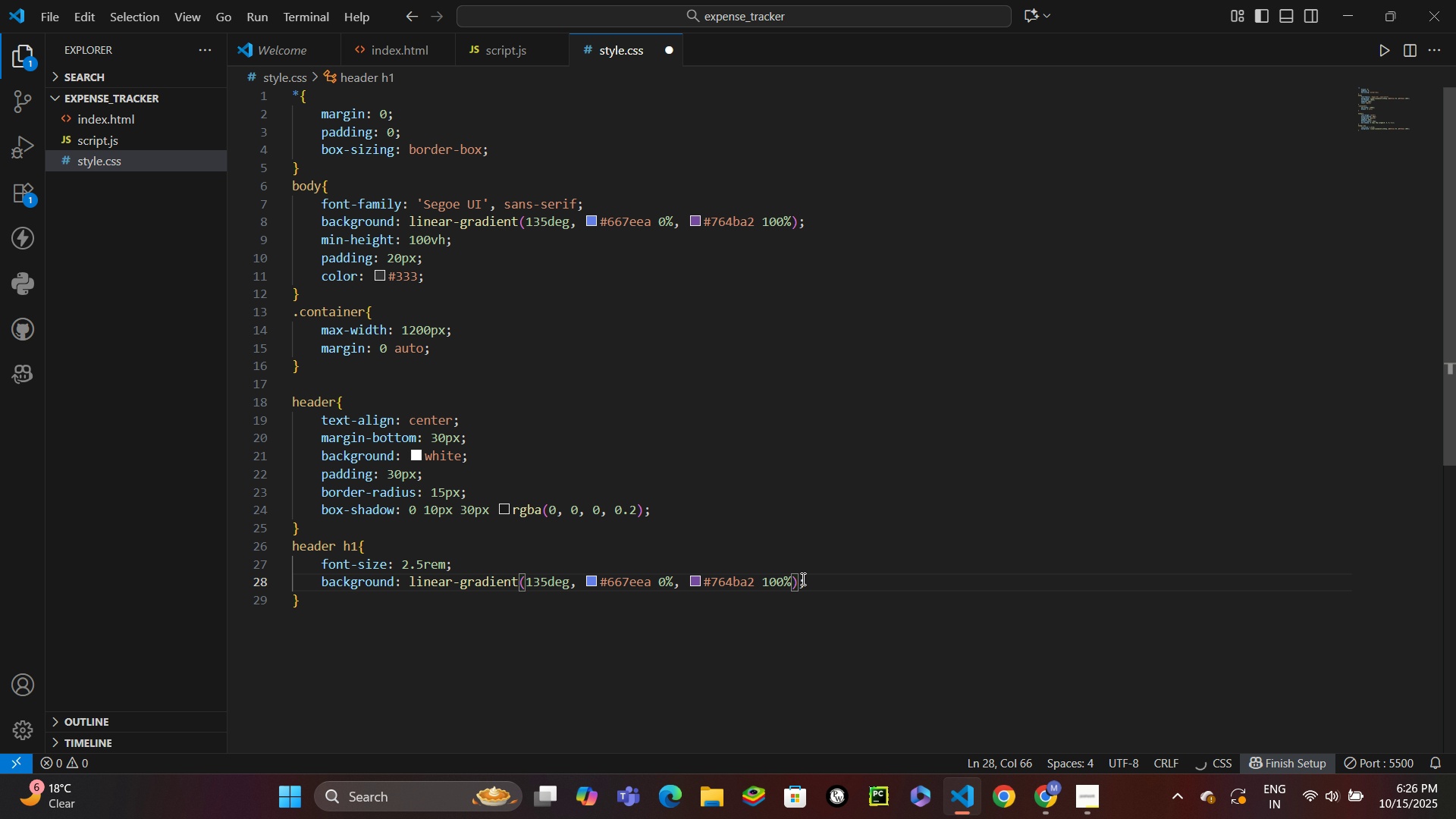 
key(ArrowRight)
 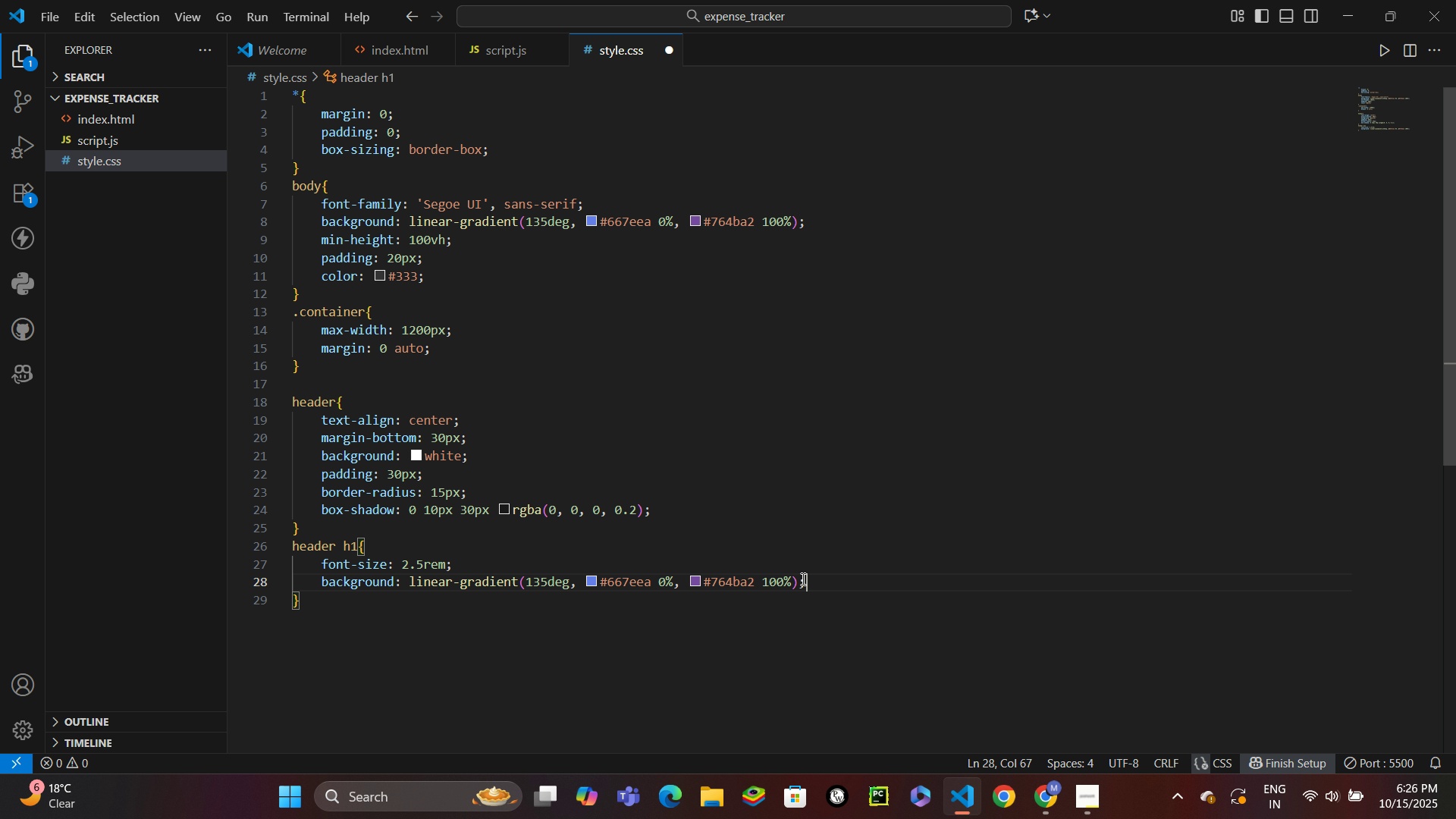 
key(Enter)
 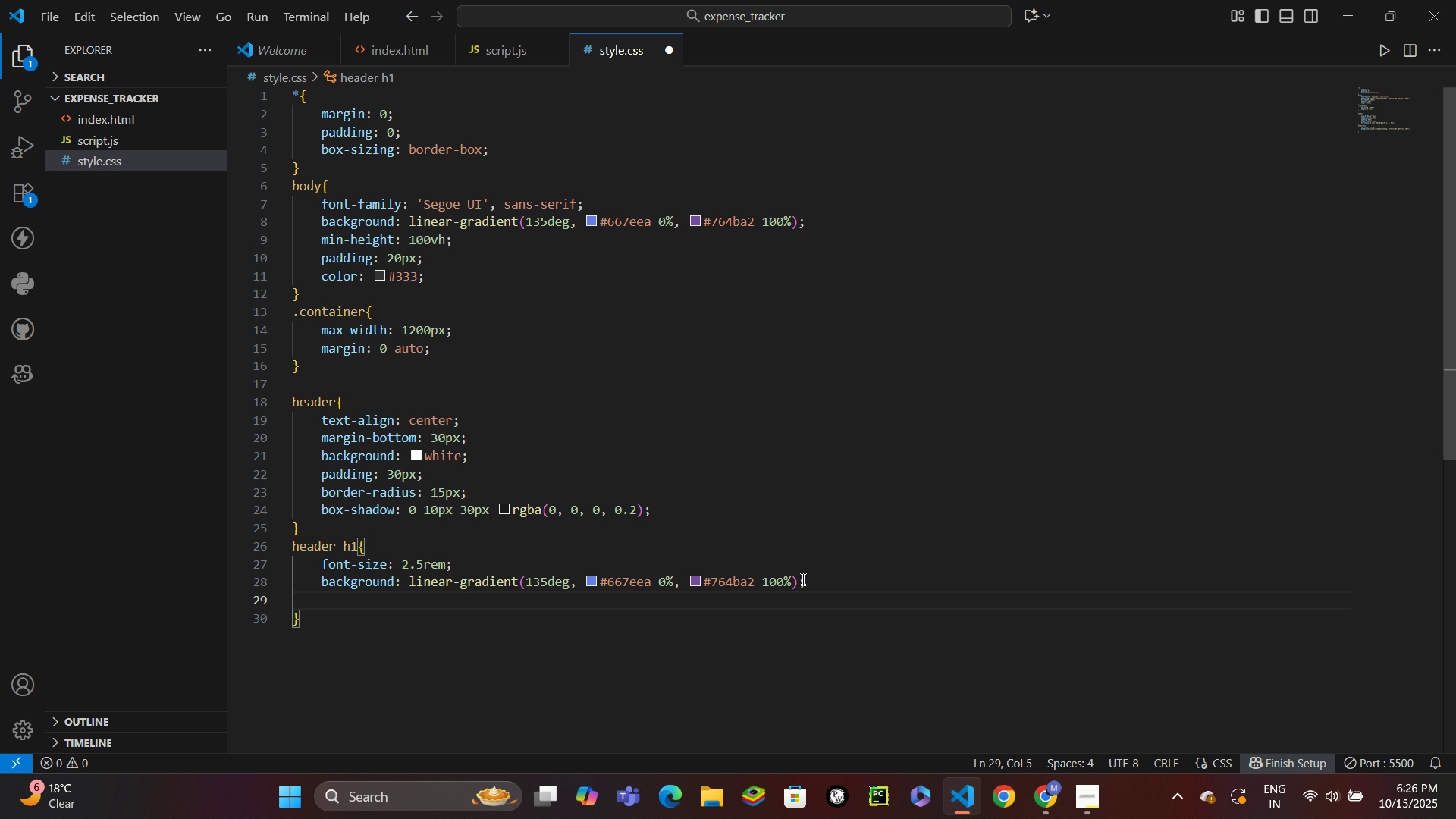 
type(-webkit-background)
 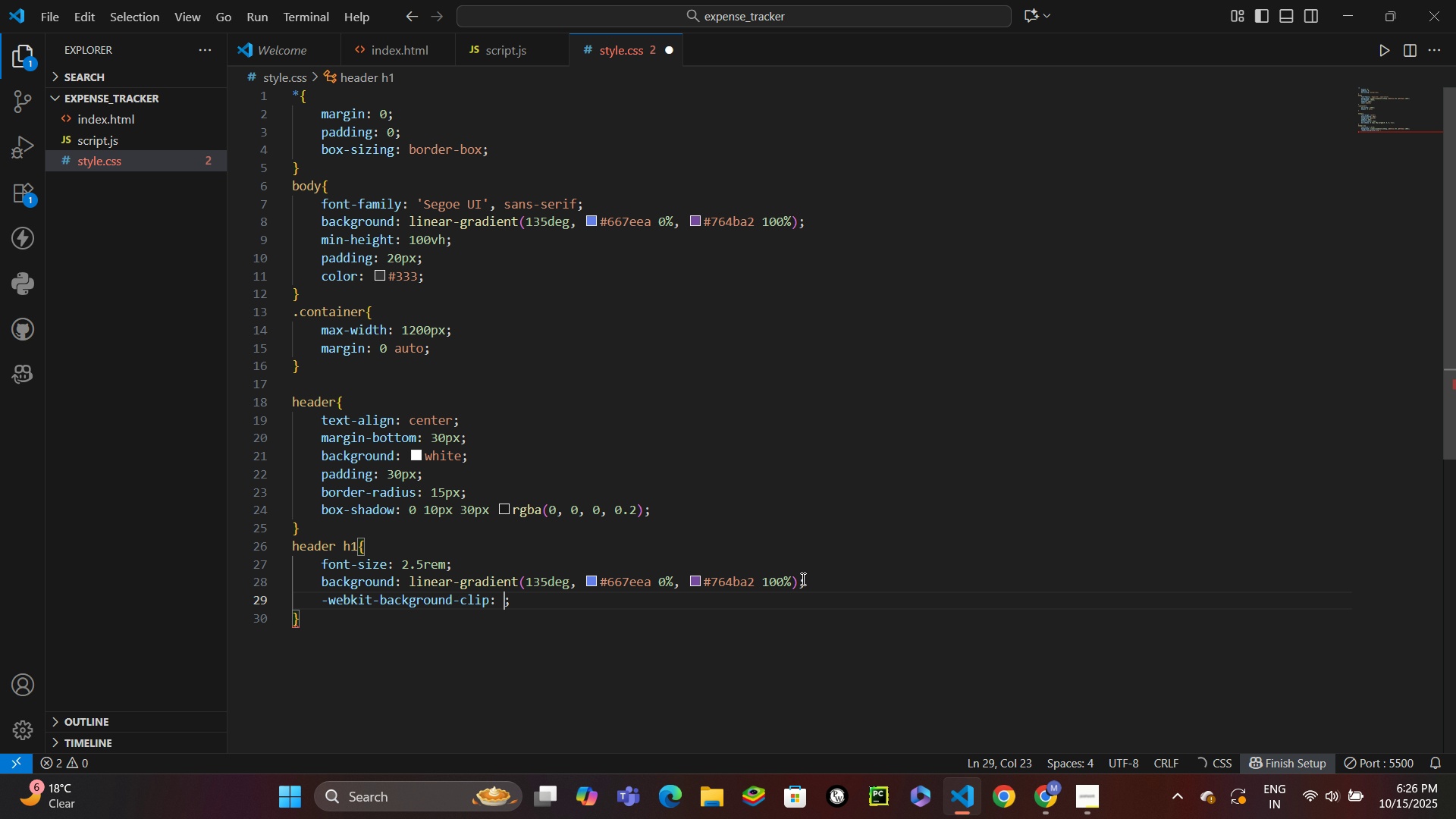 
key(Enter)
 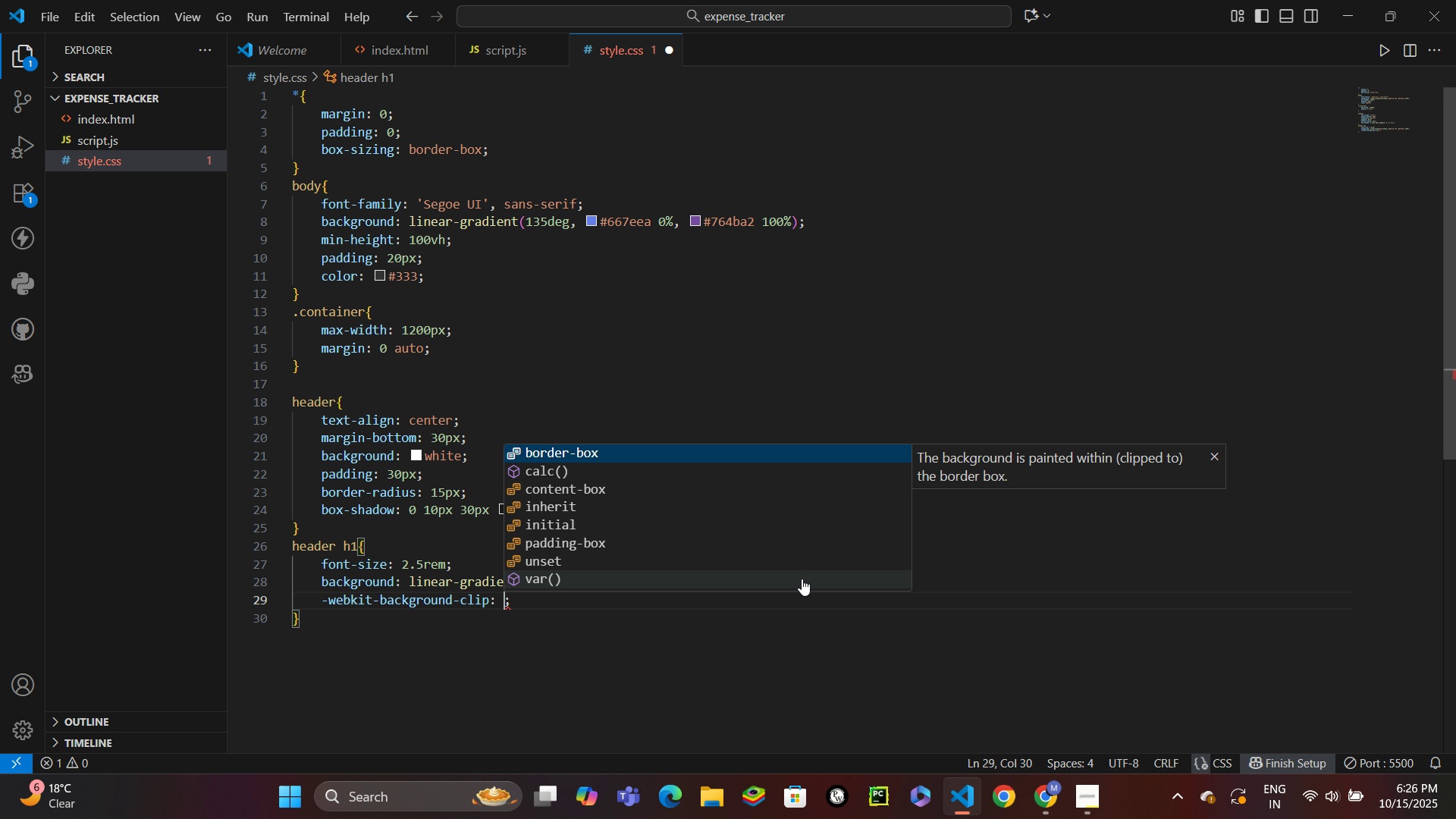 
type(text)
 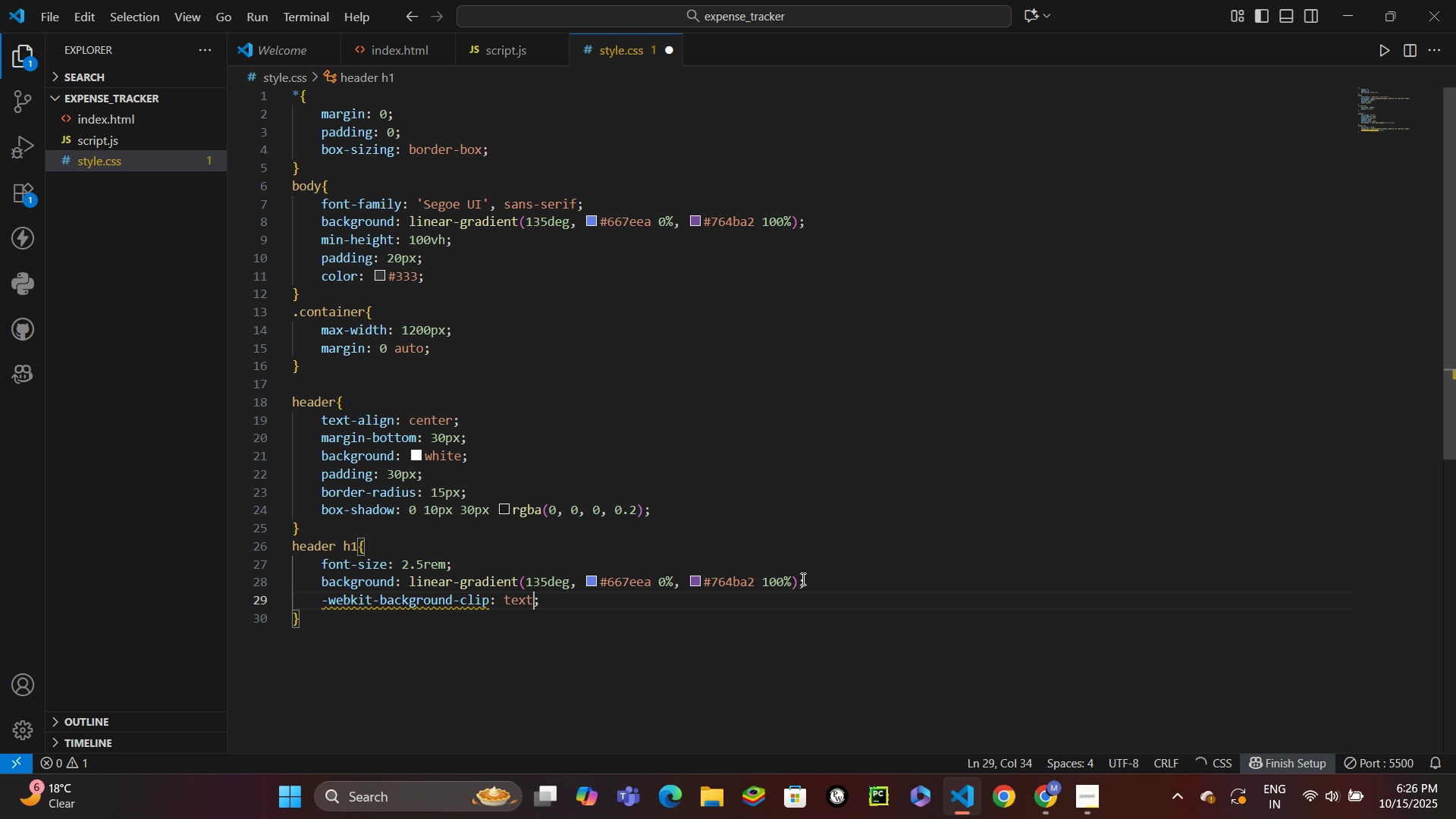 
key(Control+Enter)
 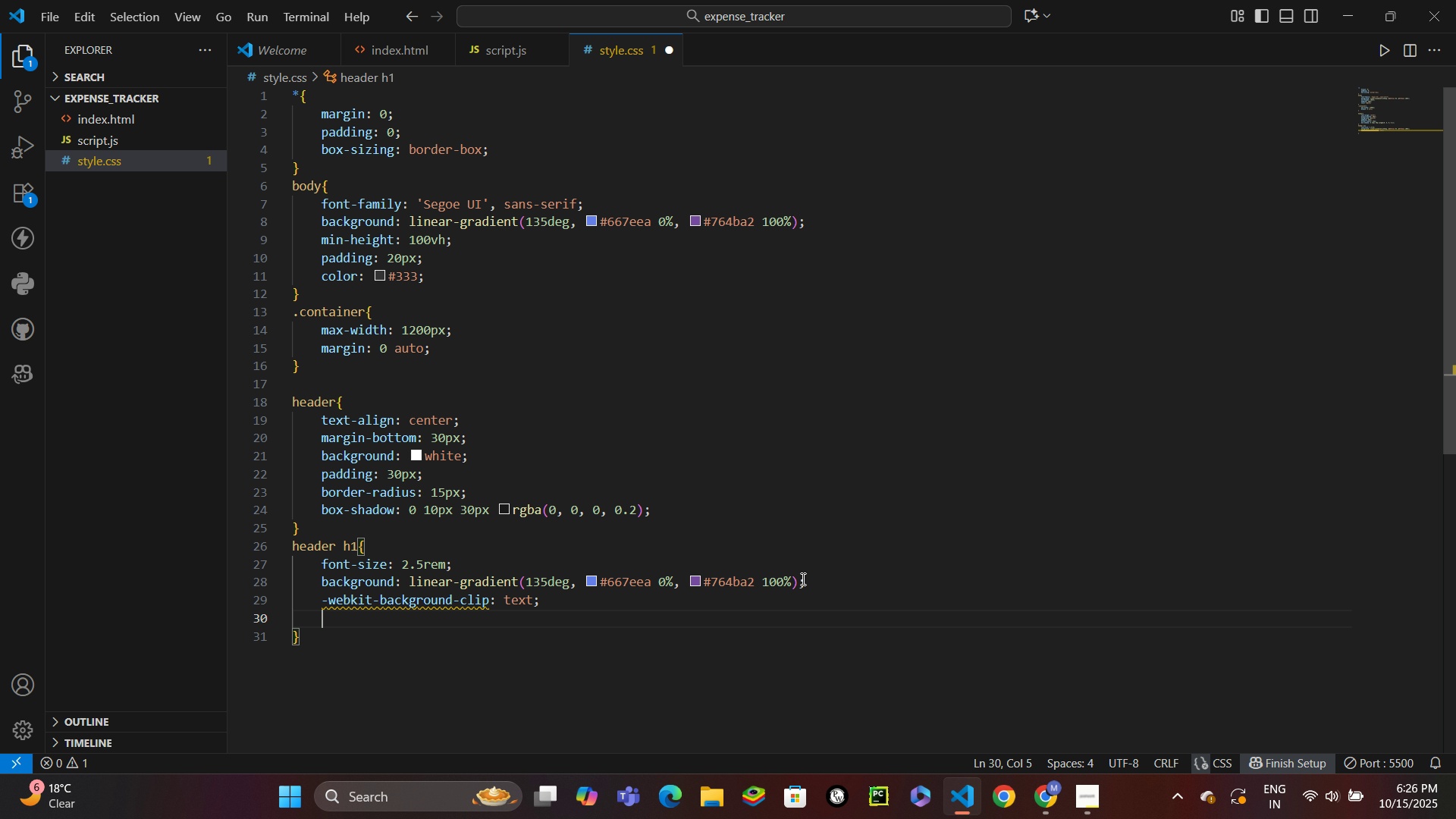 
type(-webkit-text)
 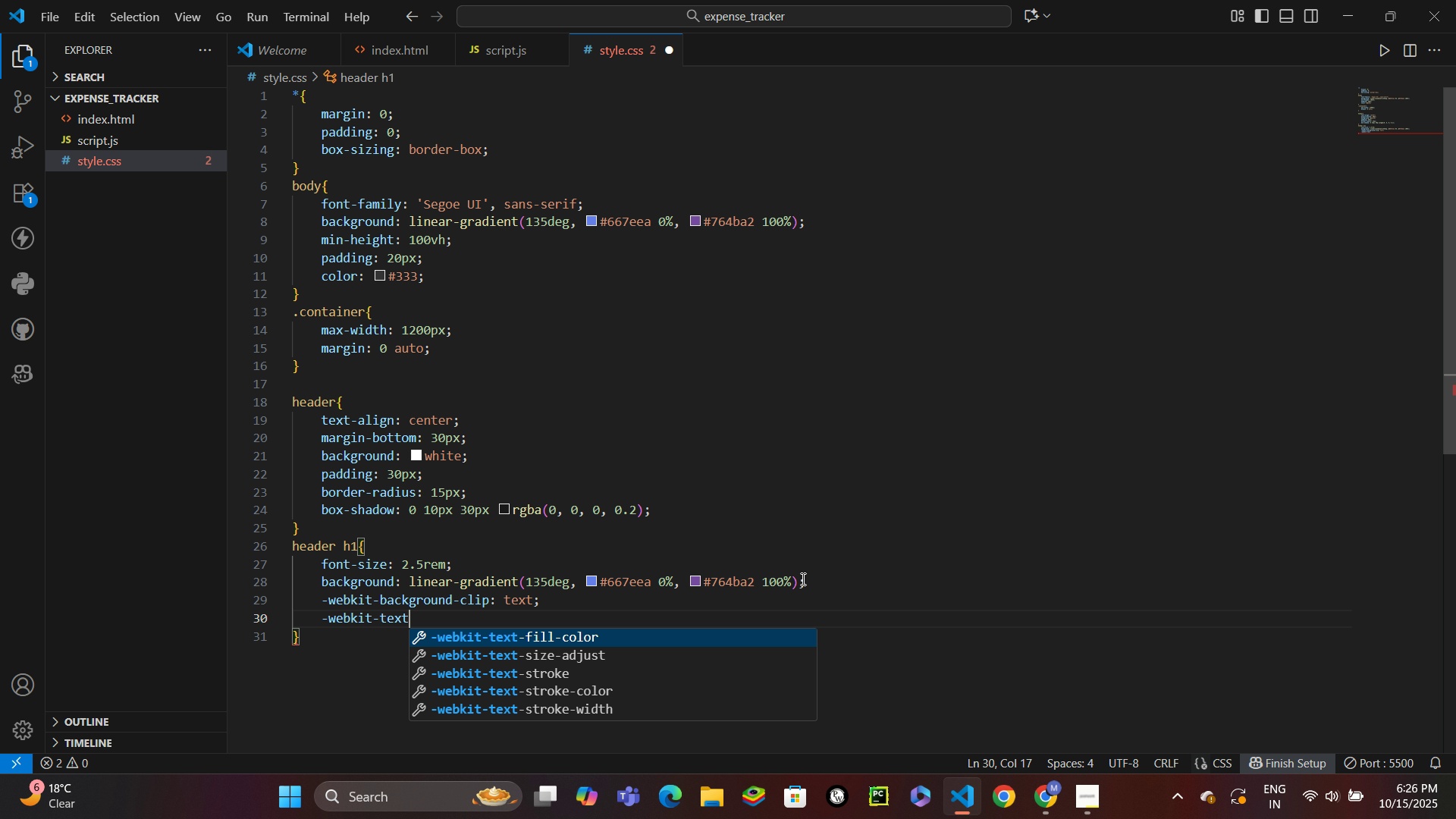 
key(Enter)
 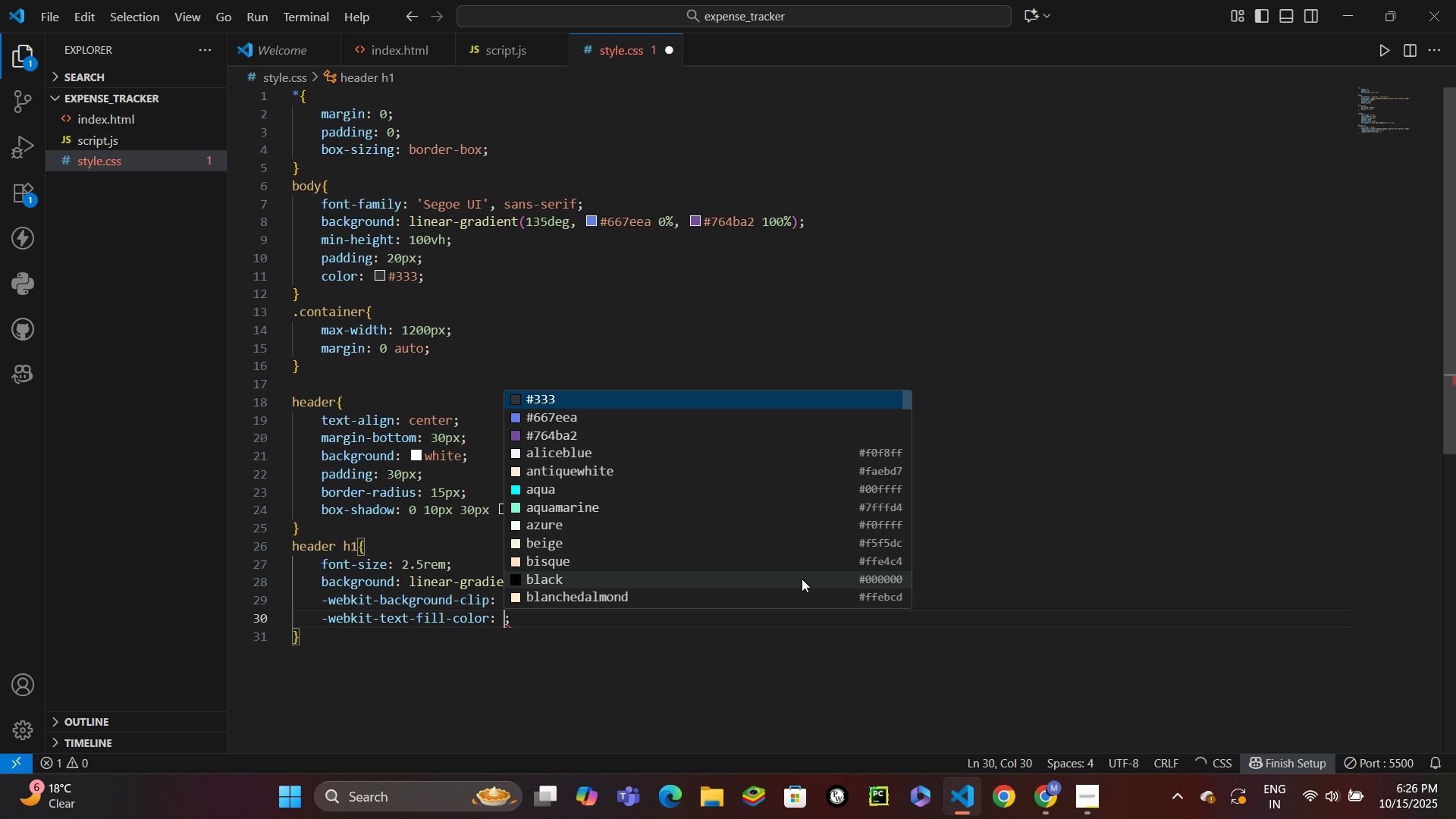 
type(tra)
 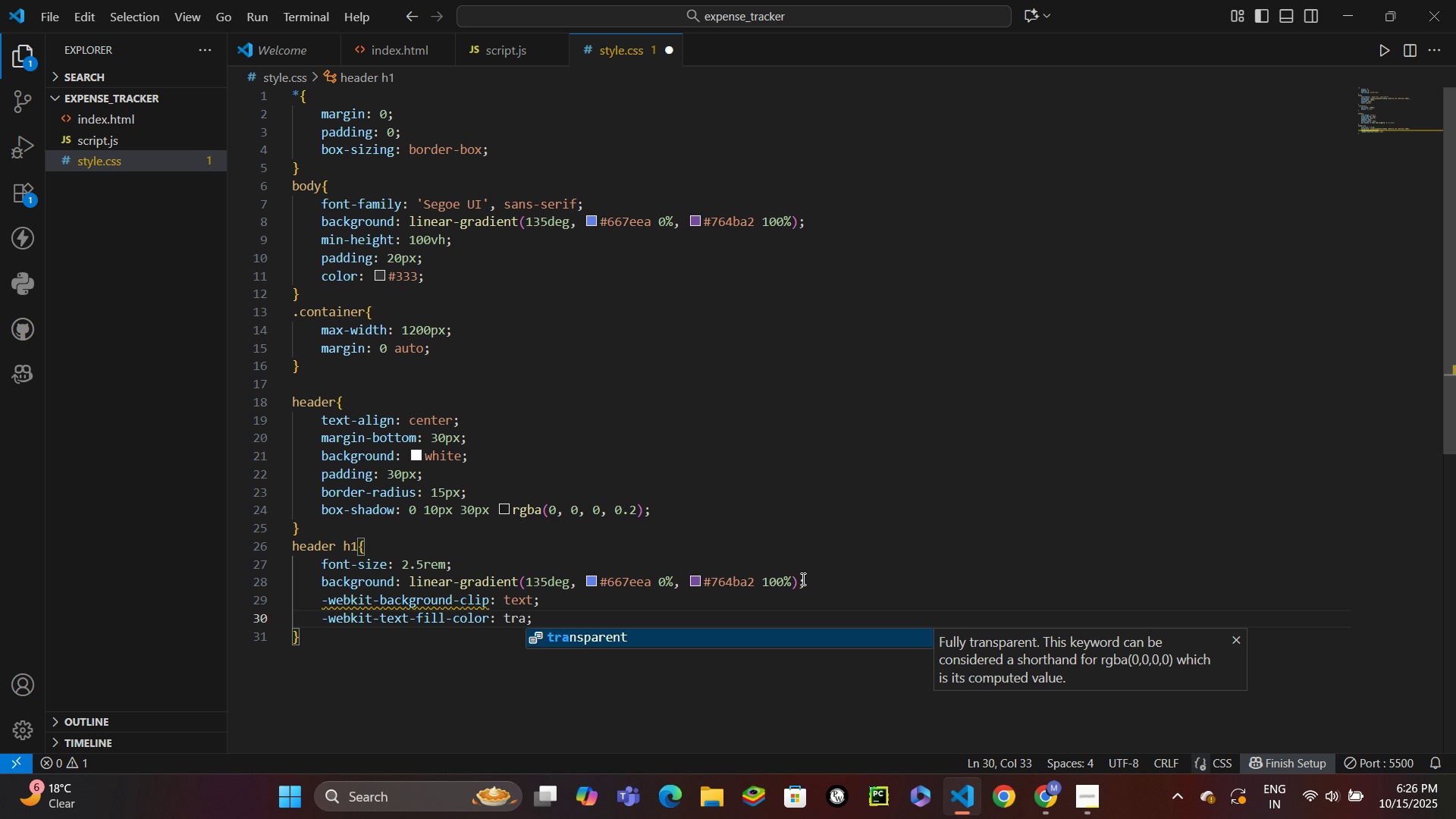 
key(Enter)
 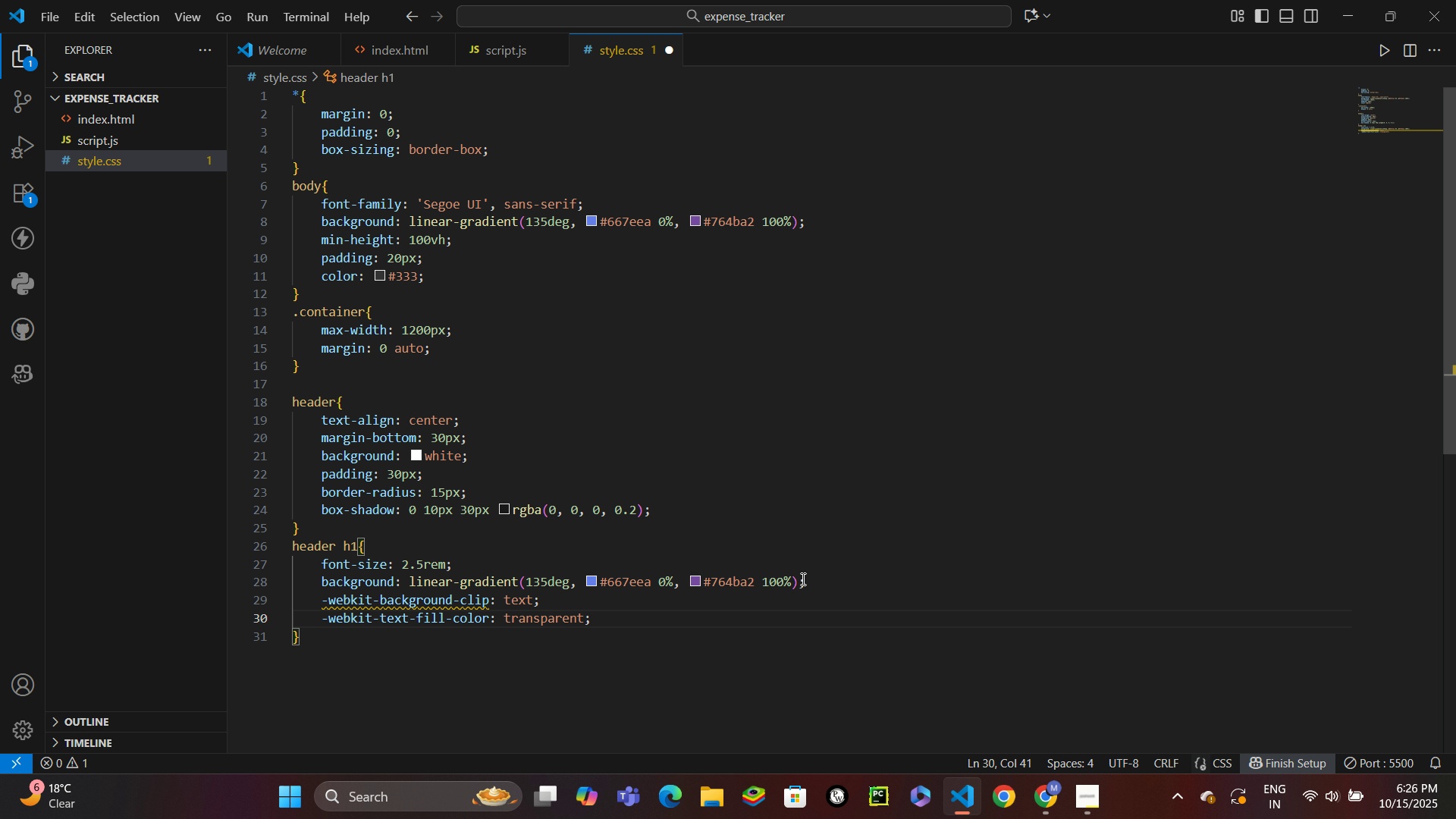 
key(Control+ControlLeft)
 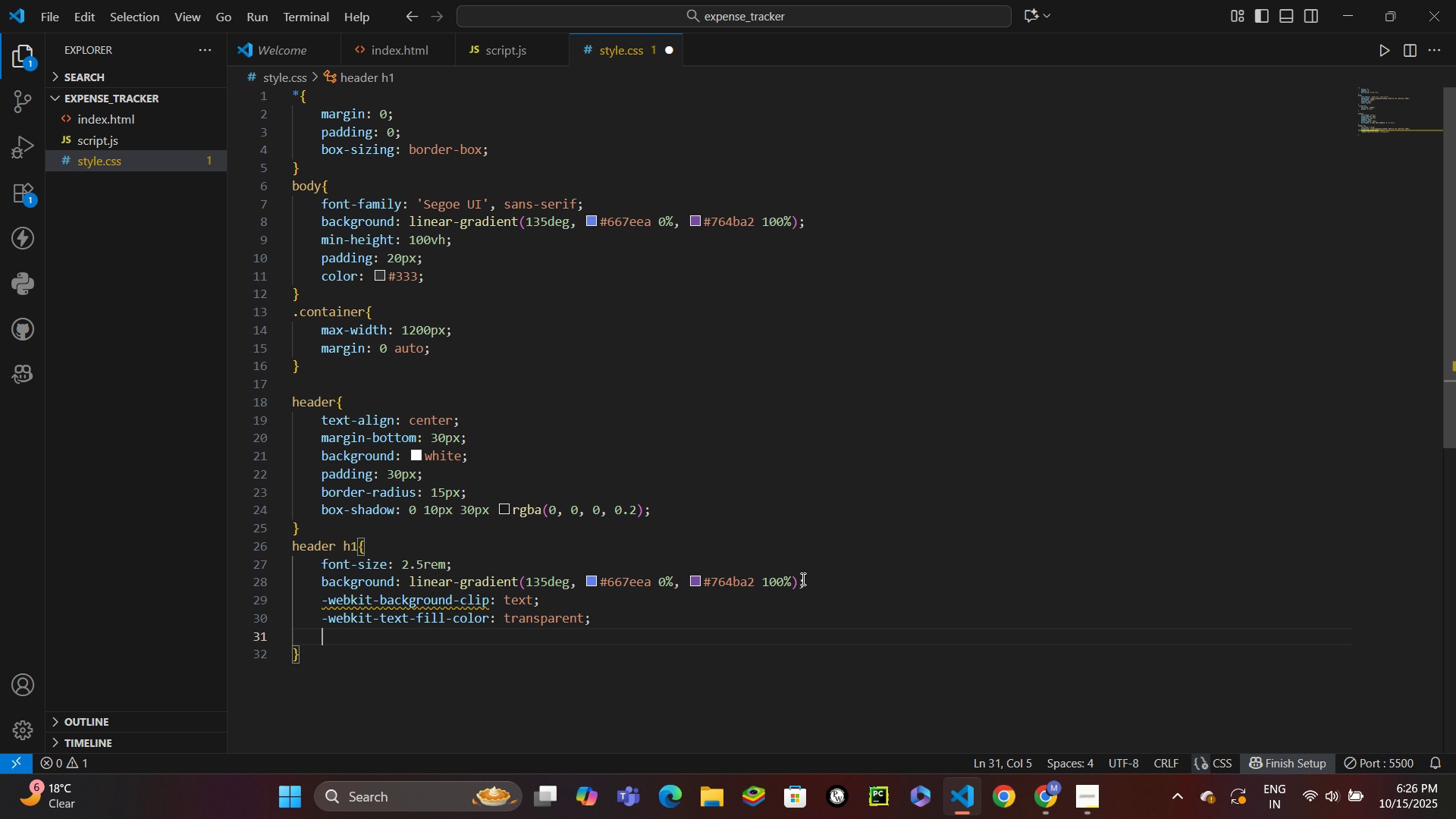 
key(Control+Enter)
 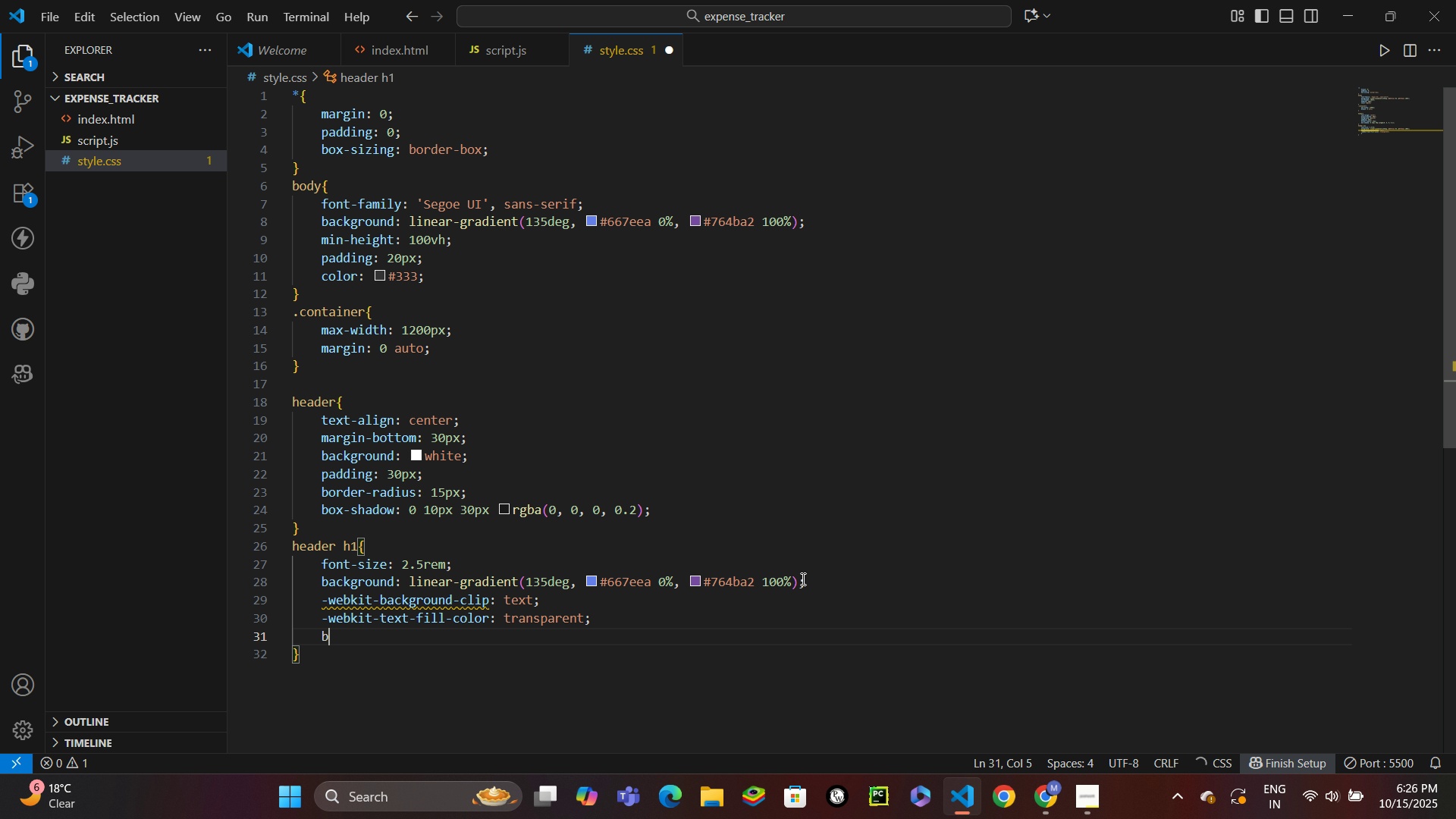 
type(bakcground-cl)
 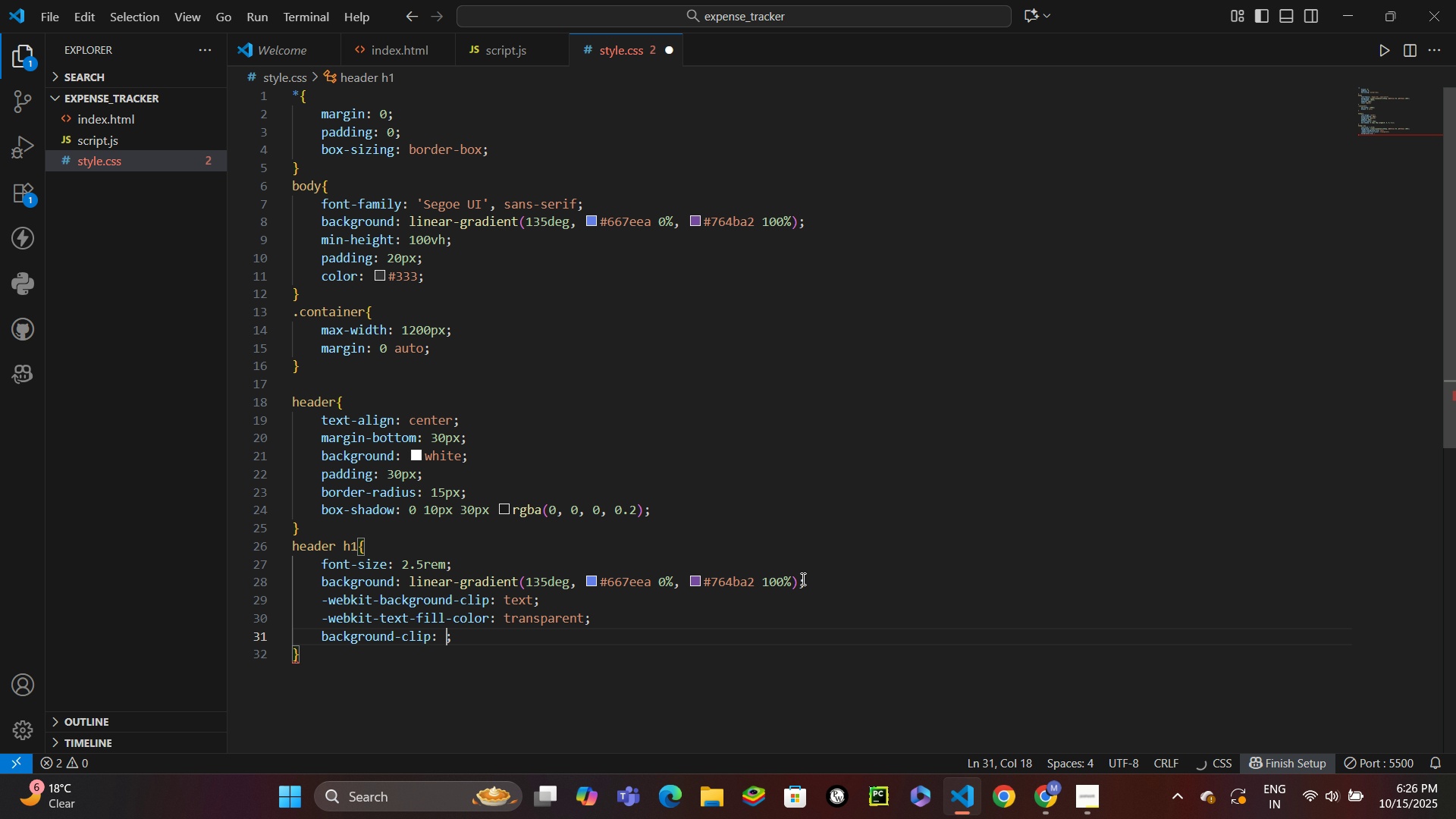 
key(Enter)
 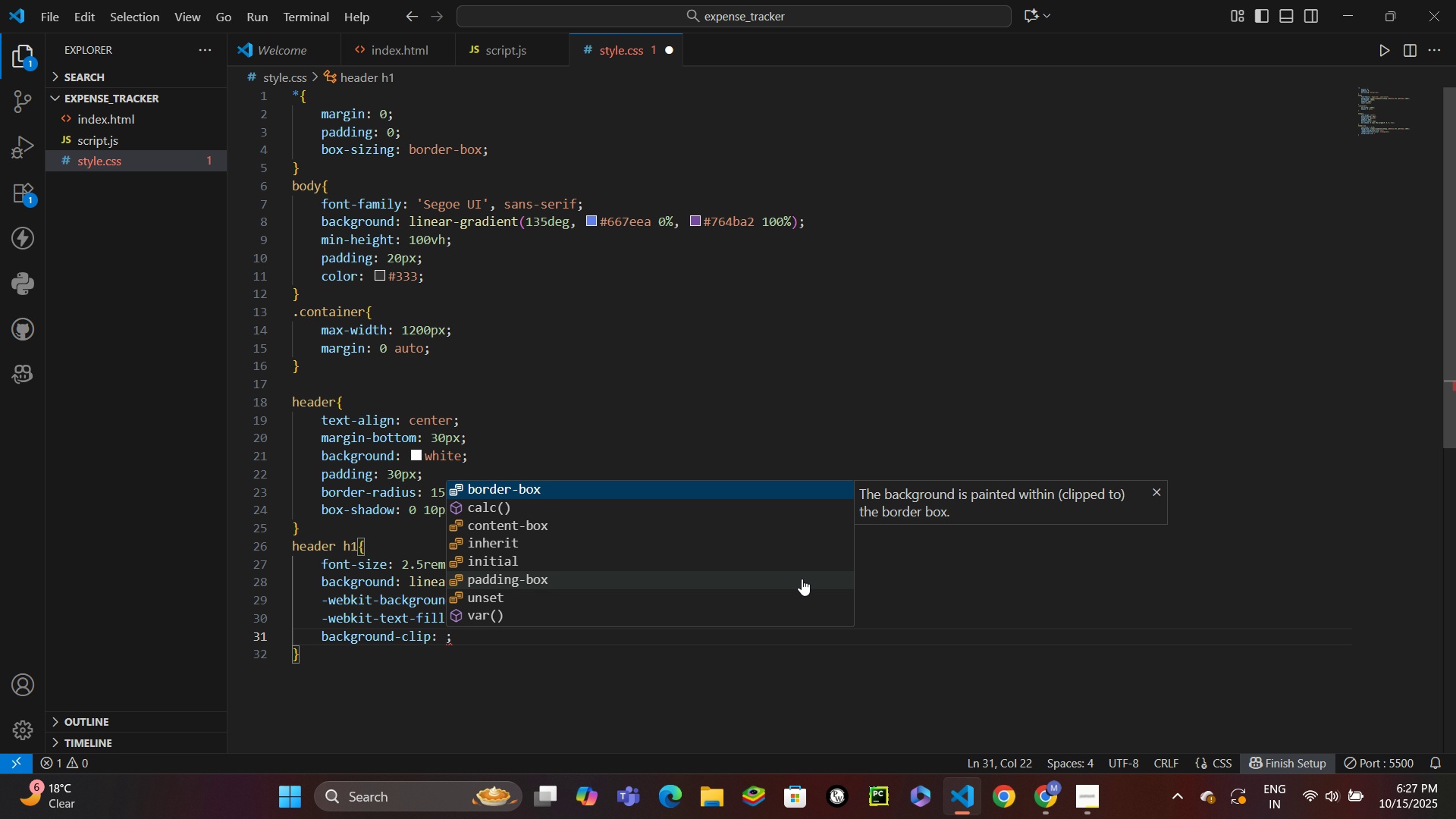 
type(text)
 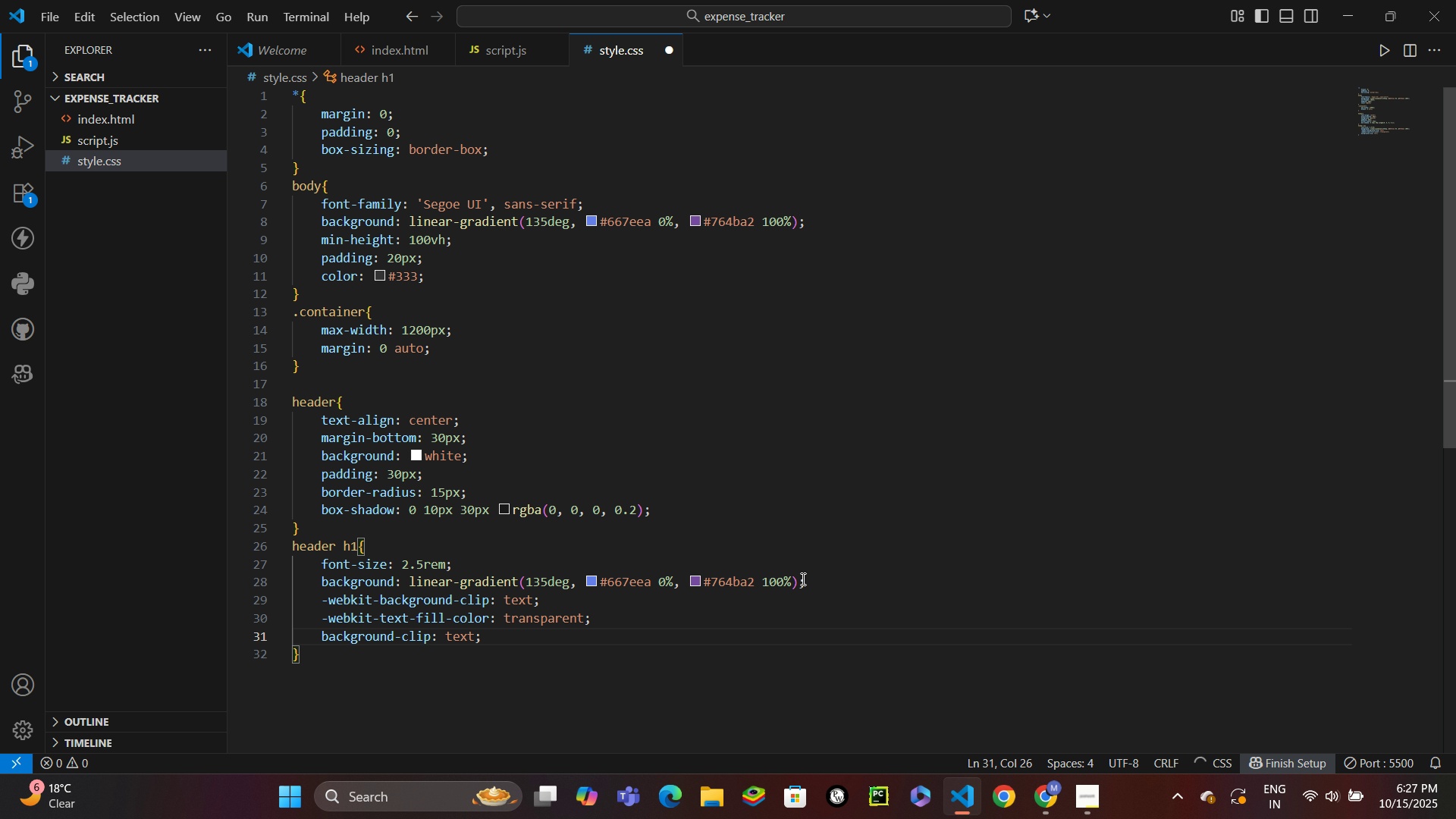 
key(Control+ControlLeft)
 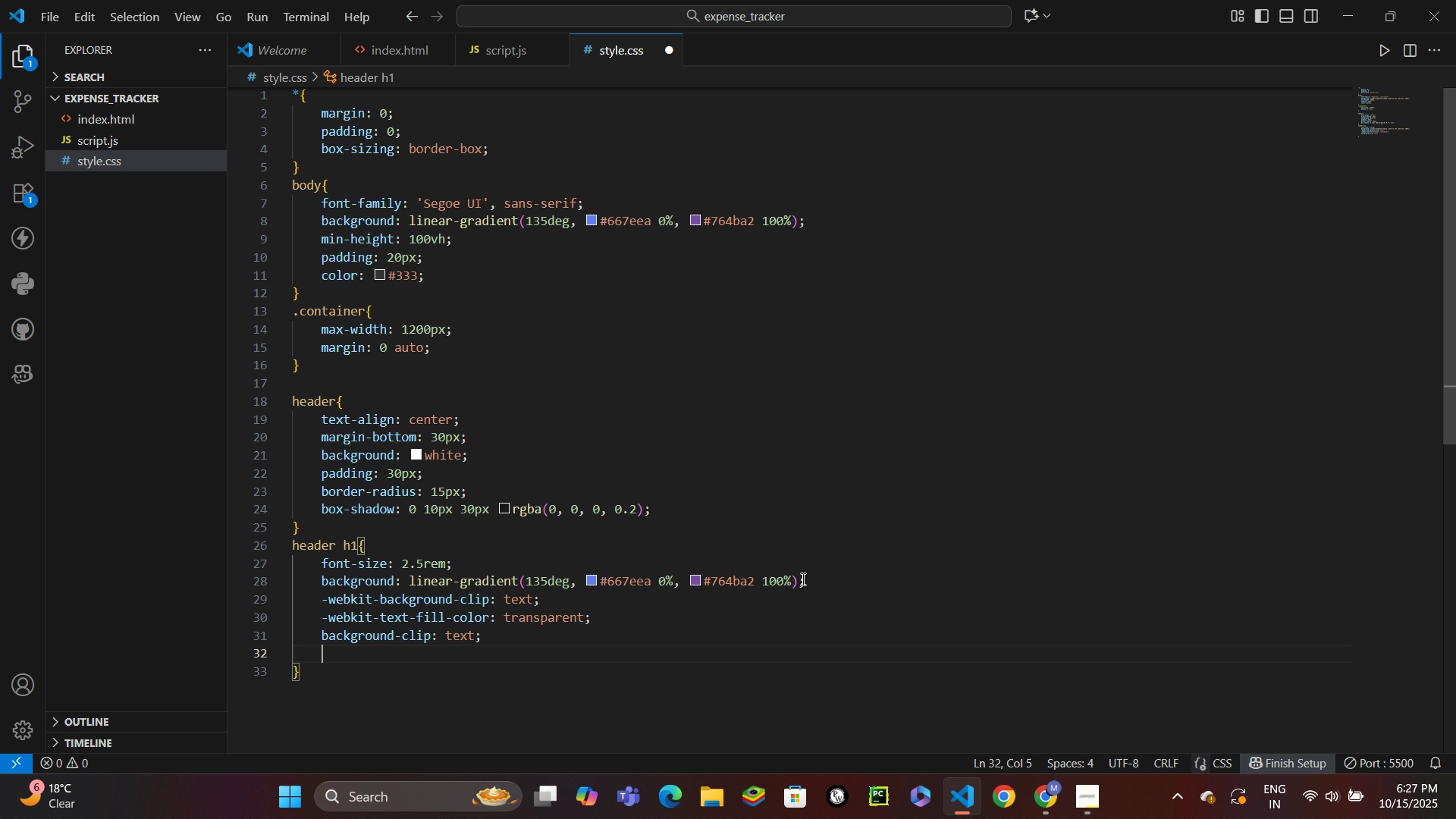 
key(Control+Enter)
 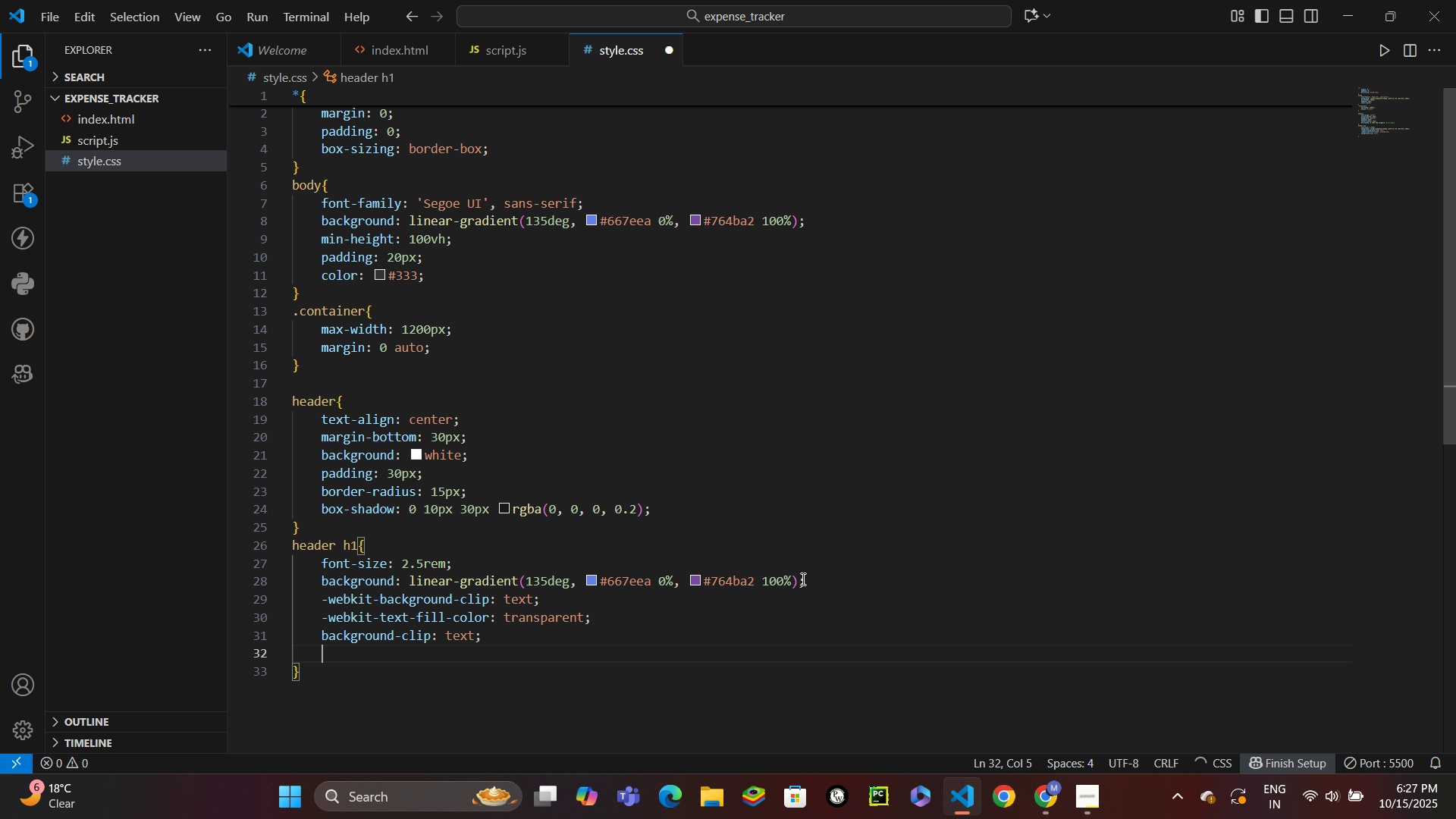 
type(mab)
key(Backspace)
type(rginb)
 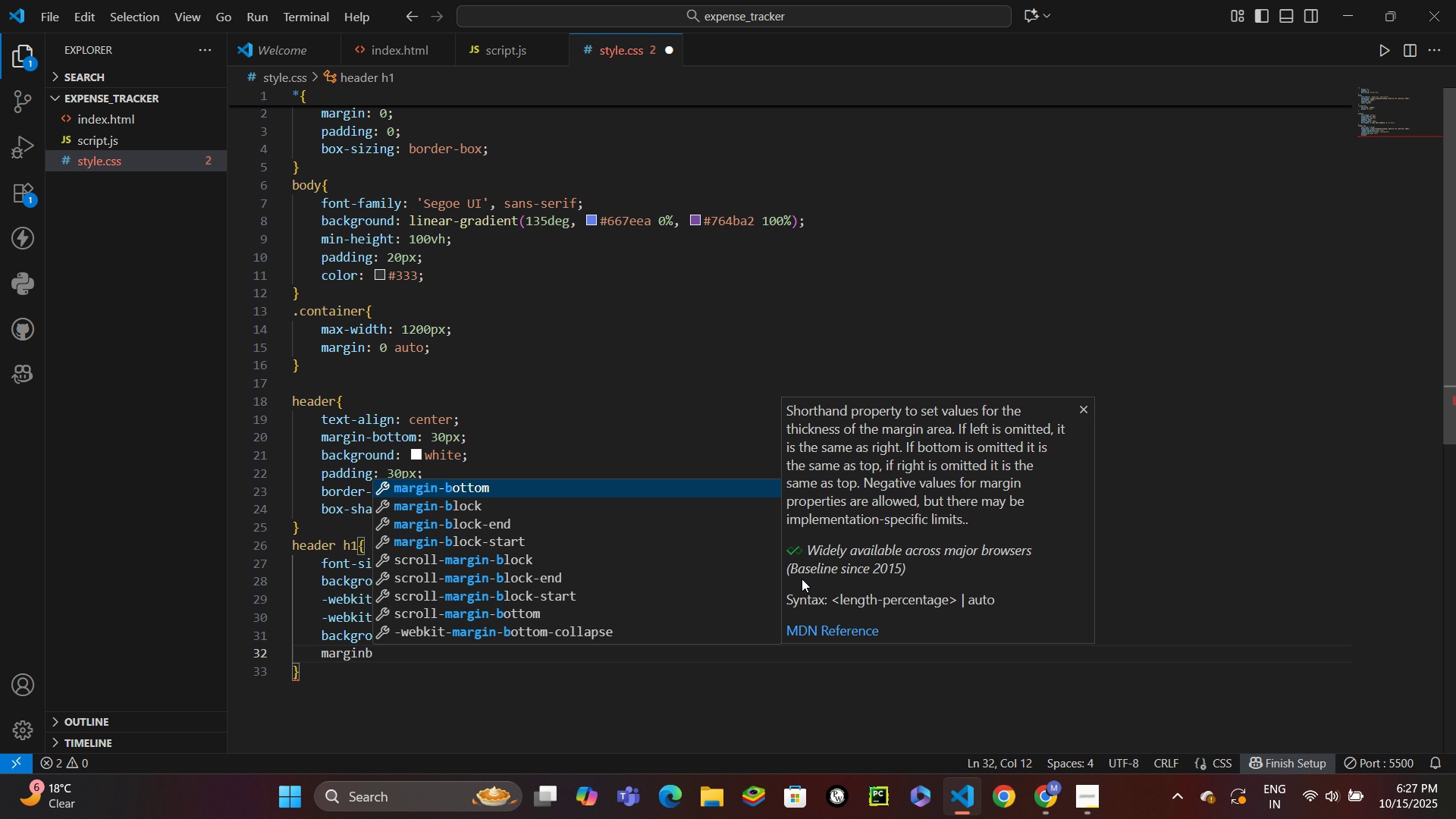 
key(Enter)
 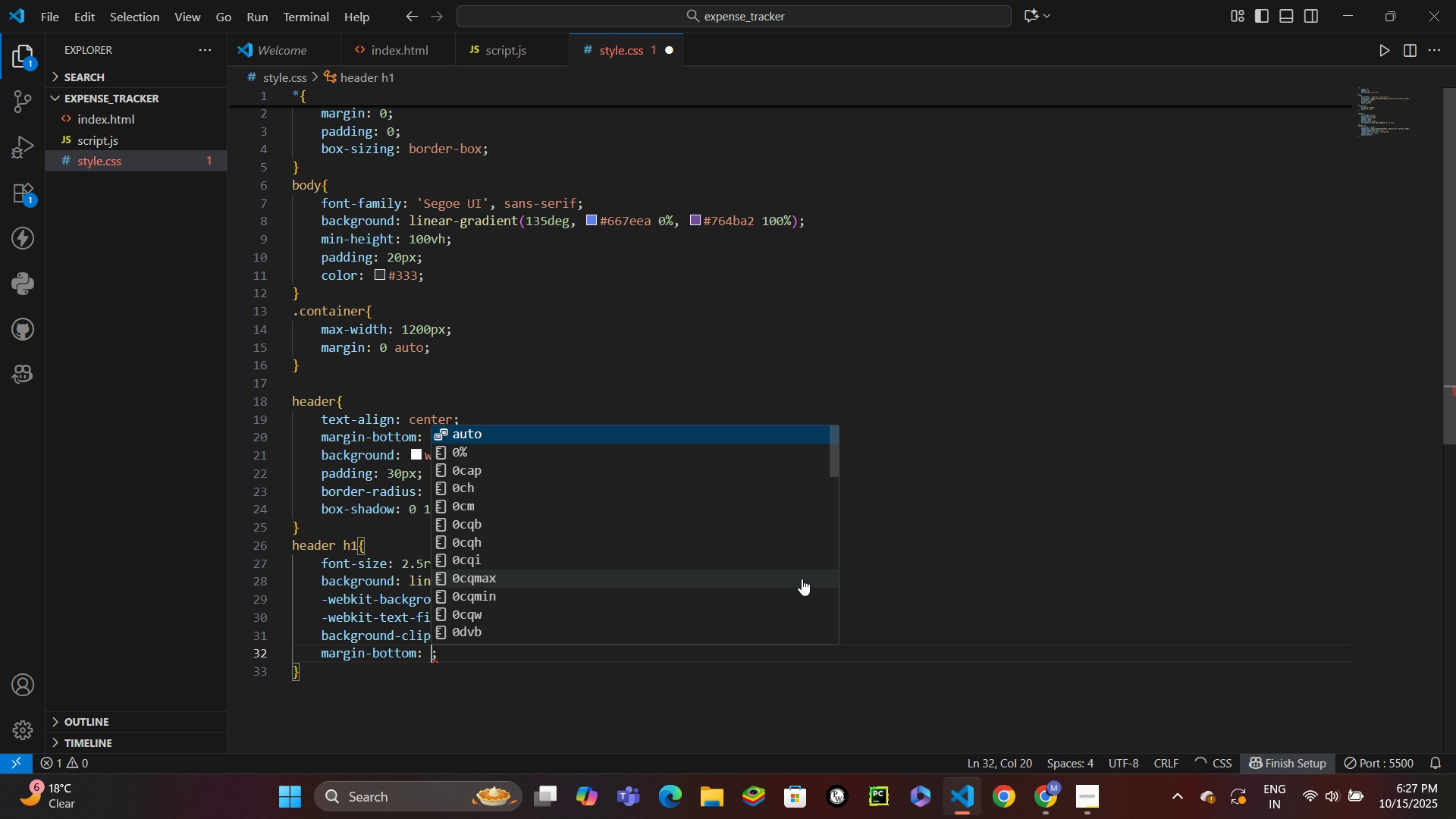 
type(10px)
 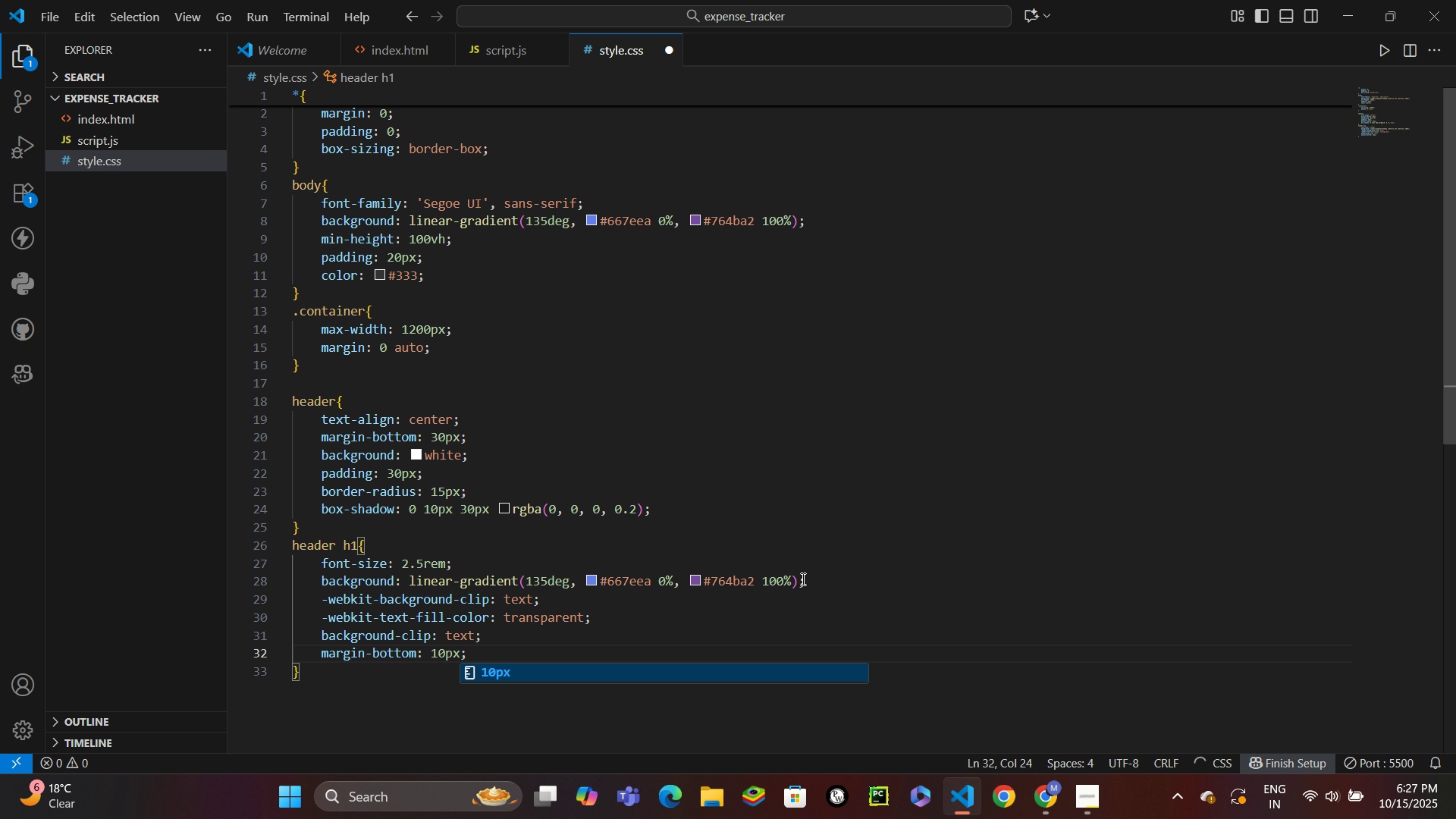 
key(Control+S)
 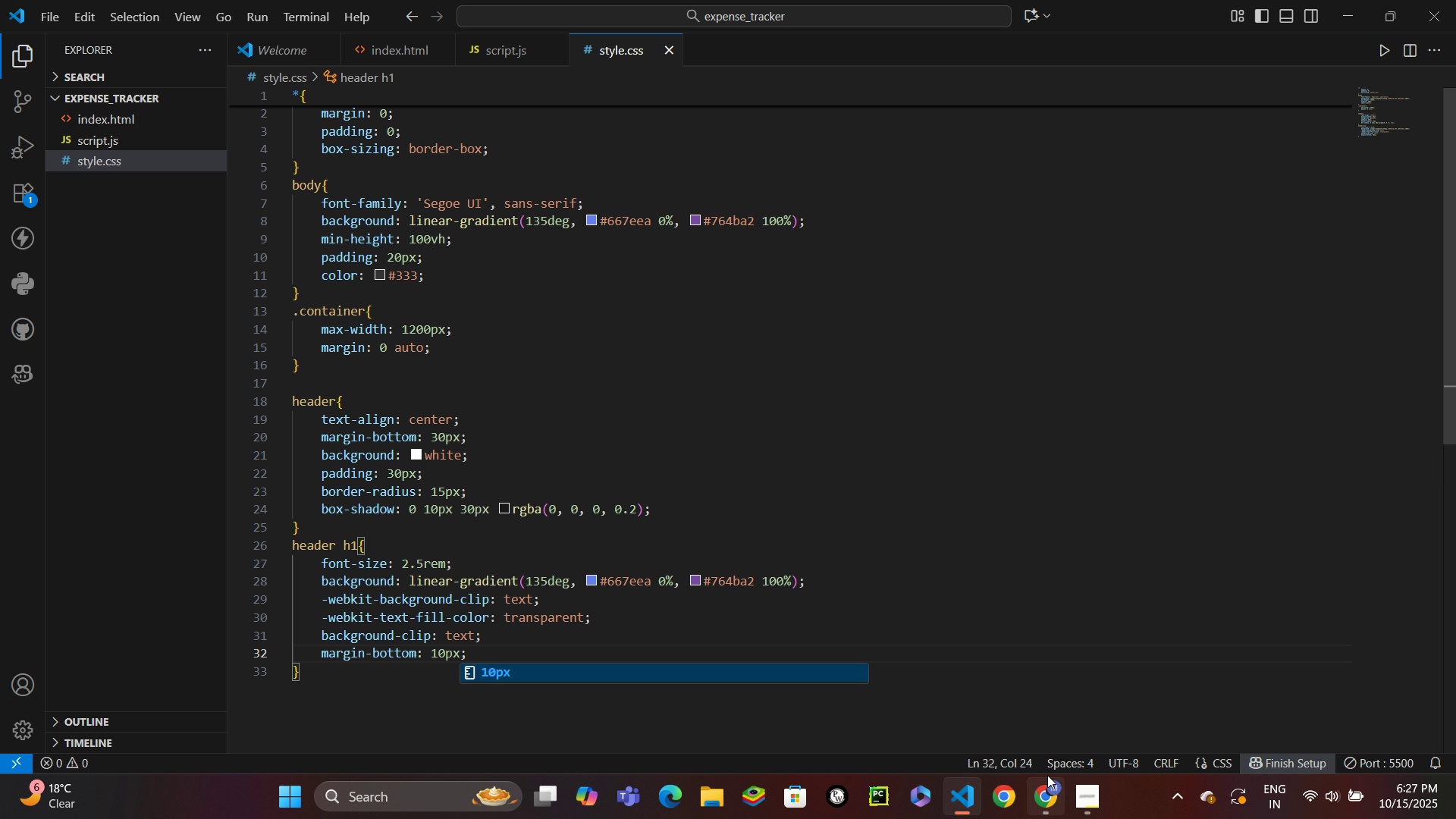 
mouse_move([1044, 763])
 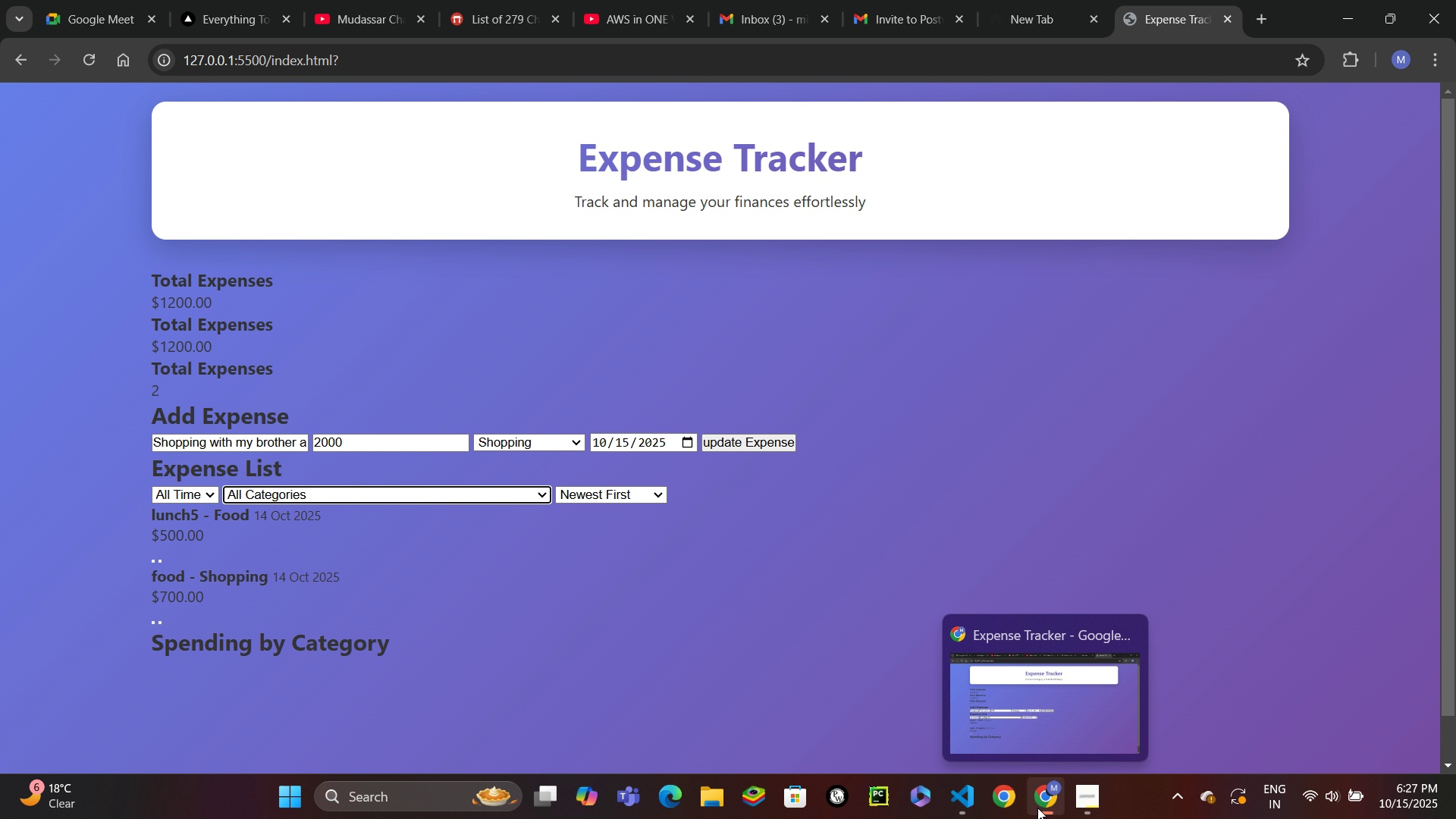 
left_click([1037, 808])
 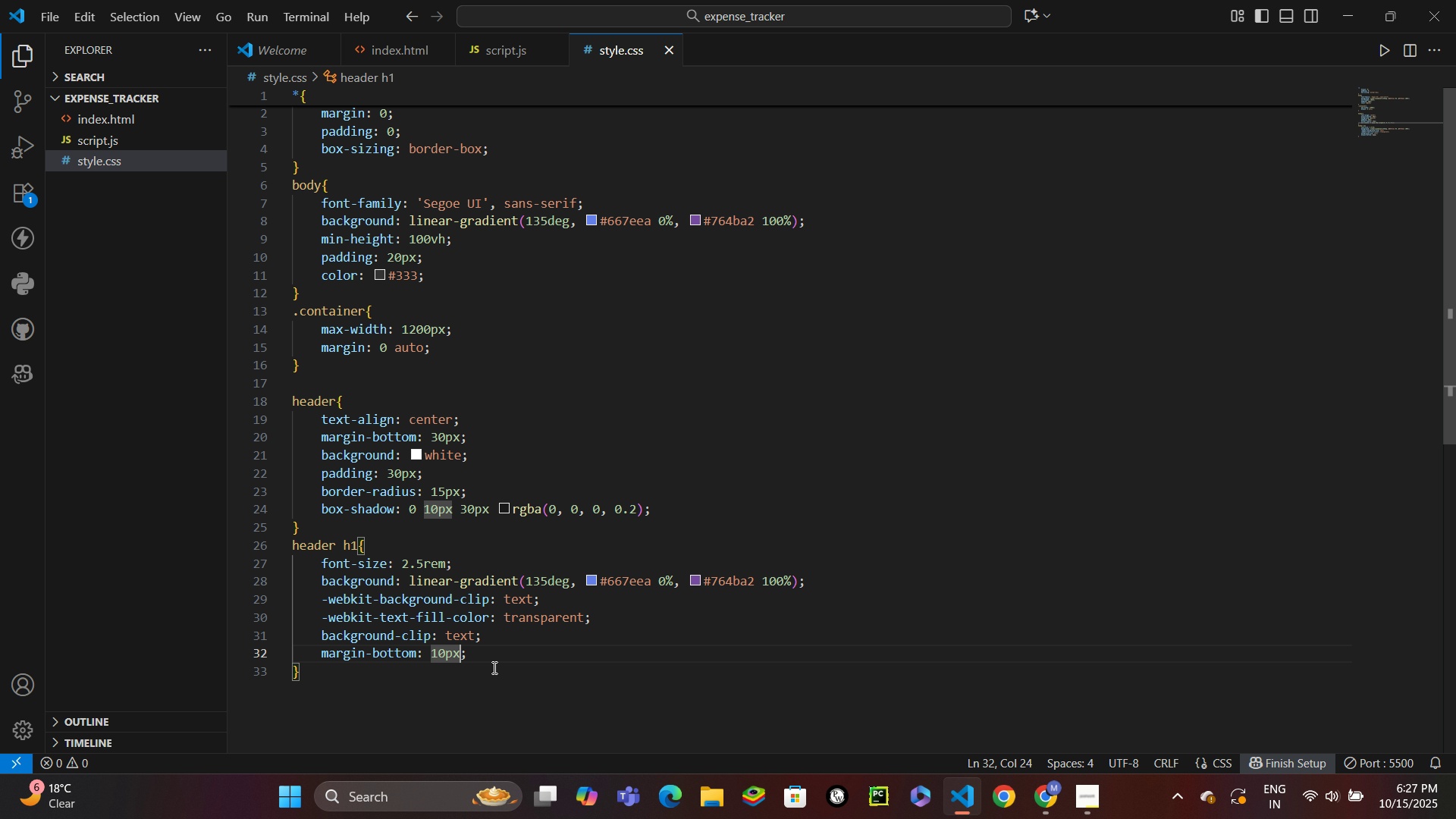 
left_click([493, 667])
 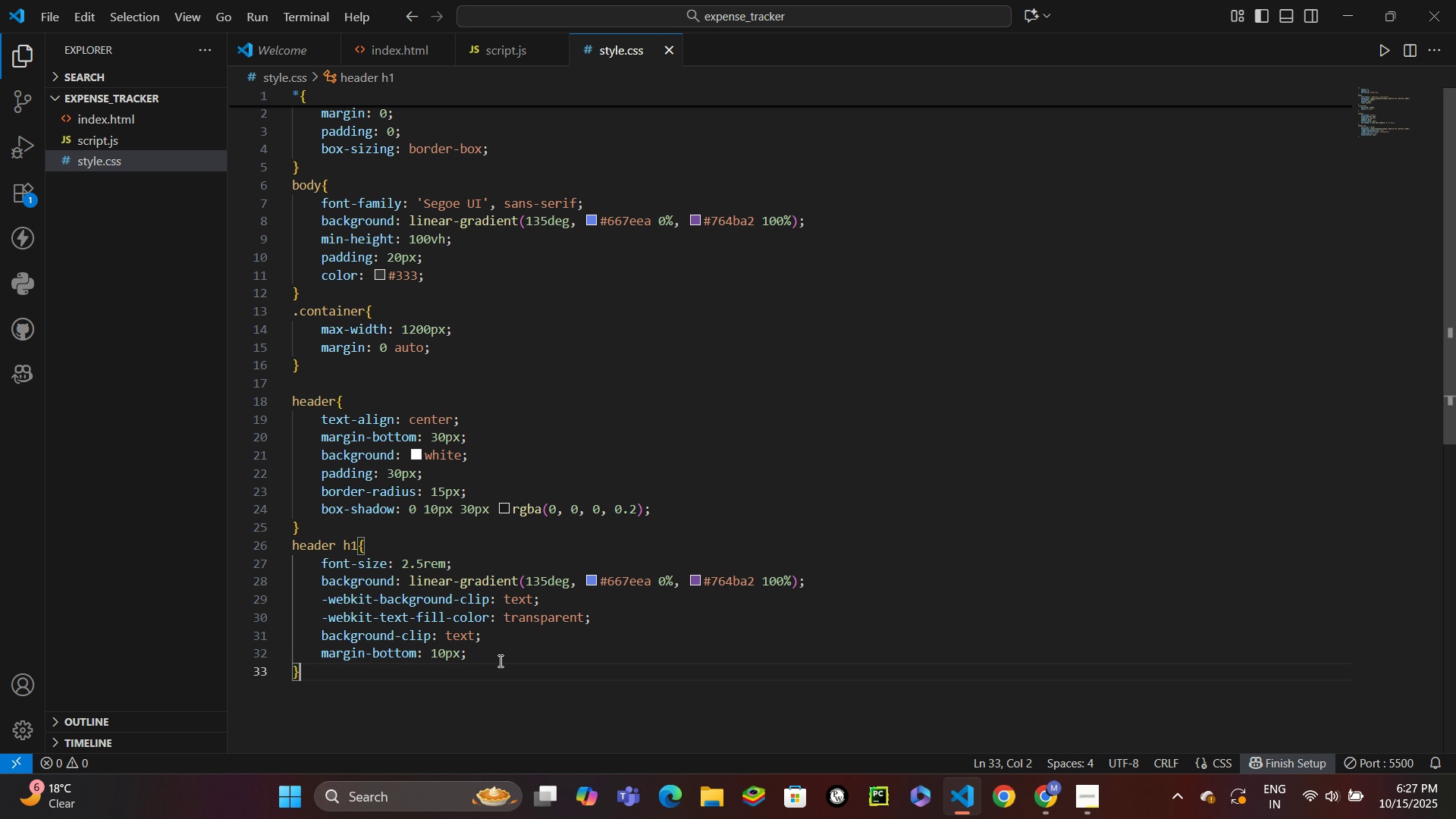 
key(Enter)
 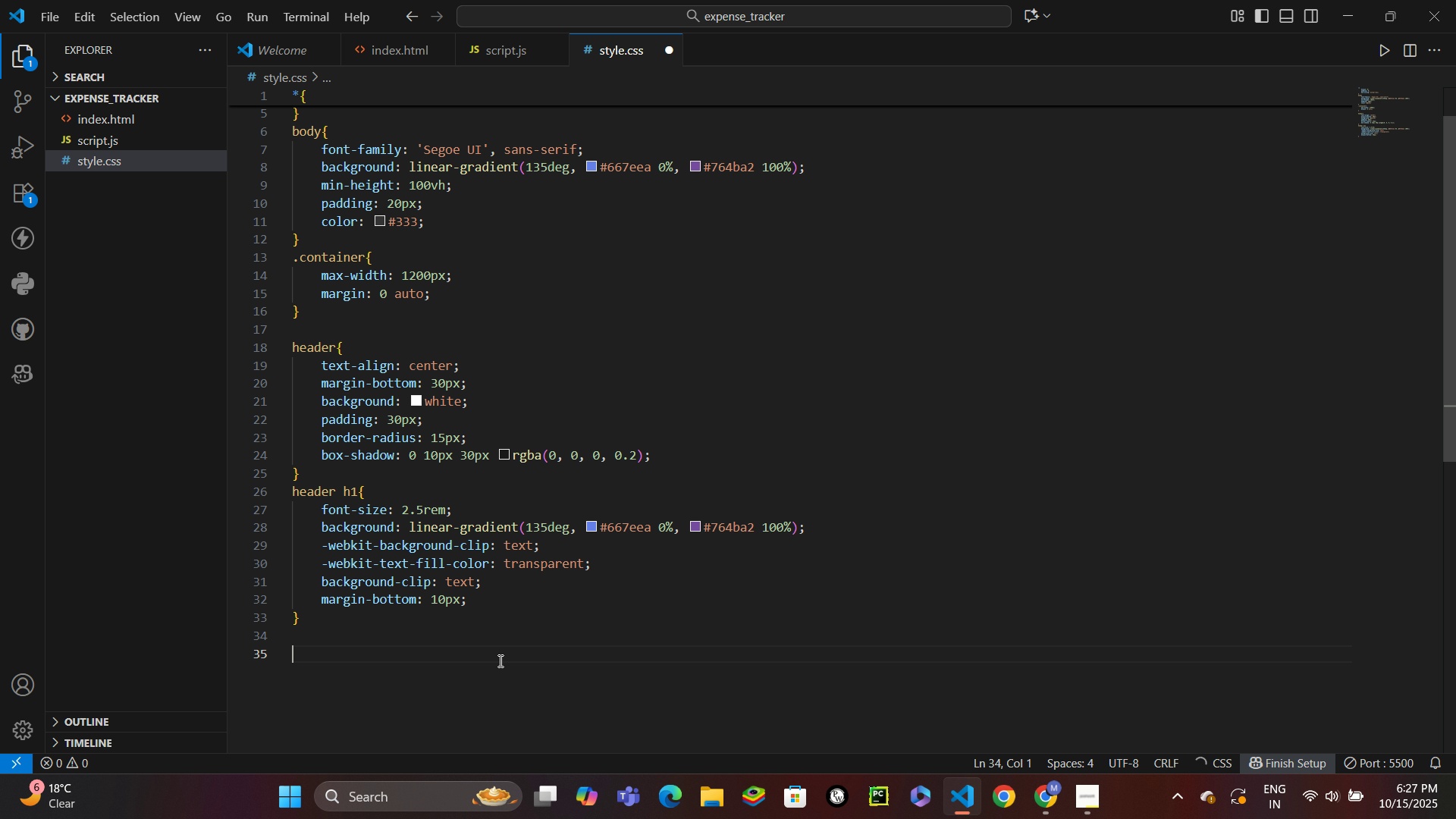 
key(Enter)
 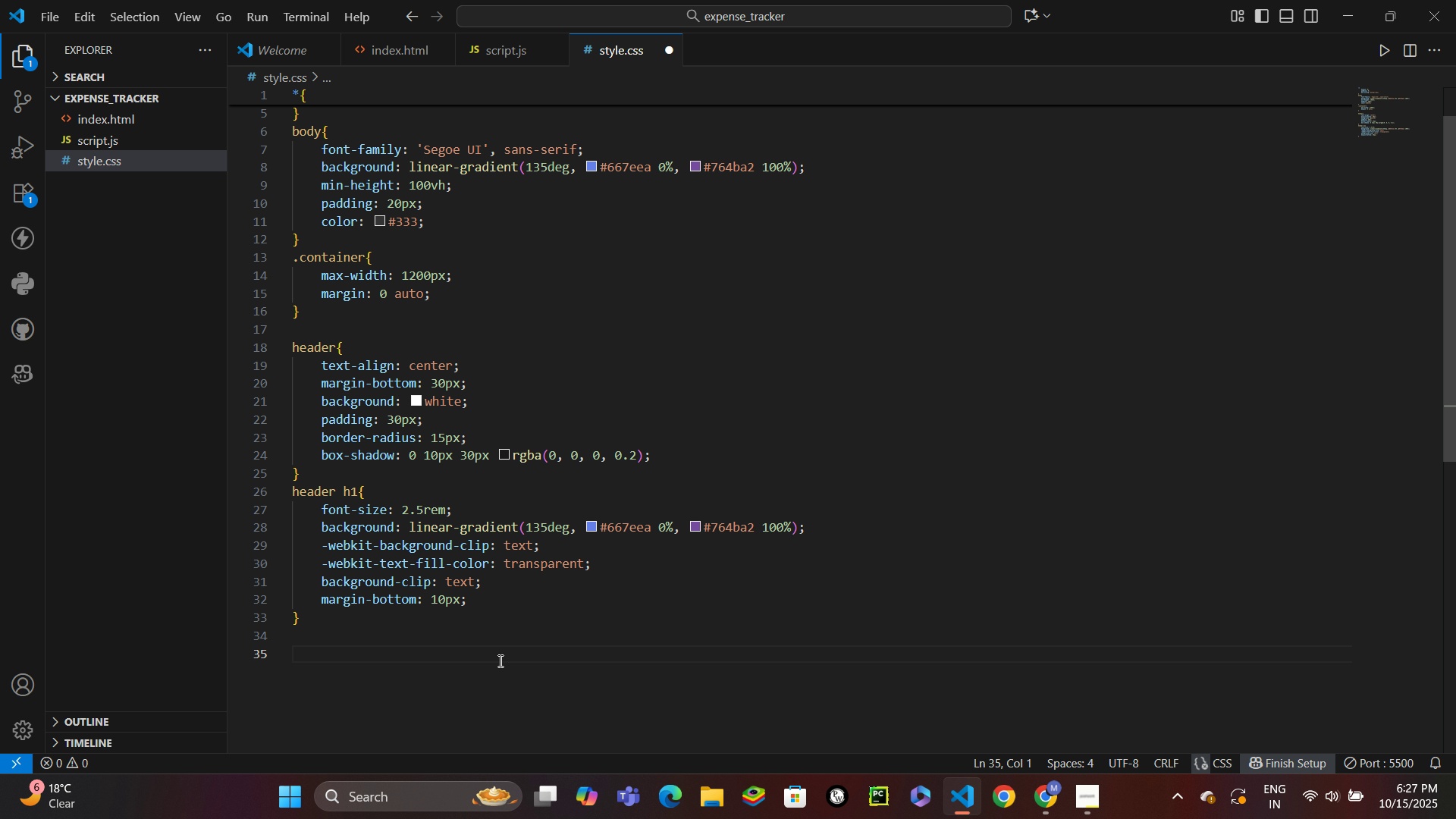 
key(Backspace)
type(header p{)
 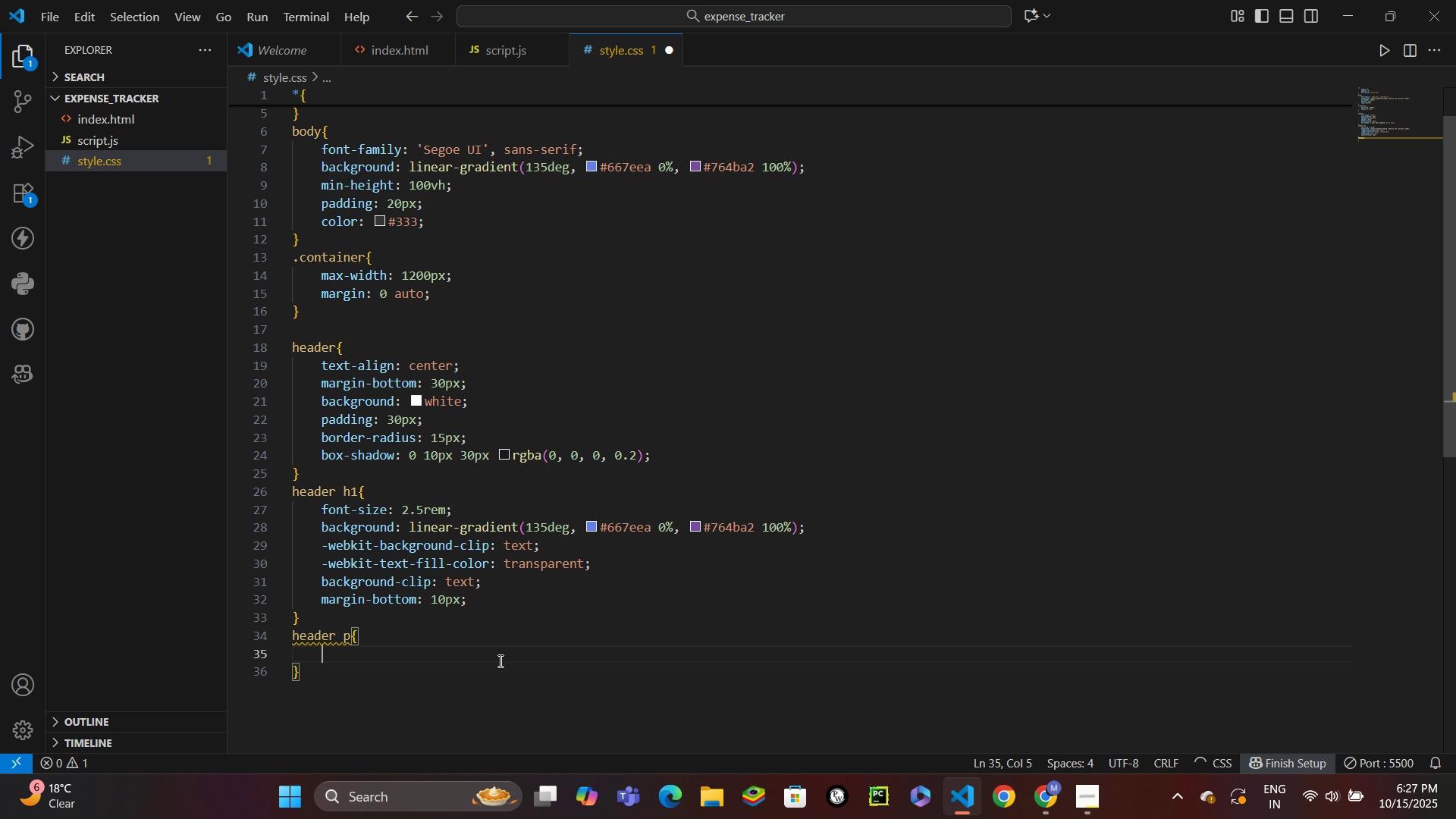 
key(Enter)
 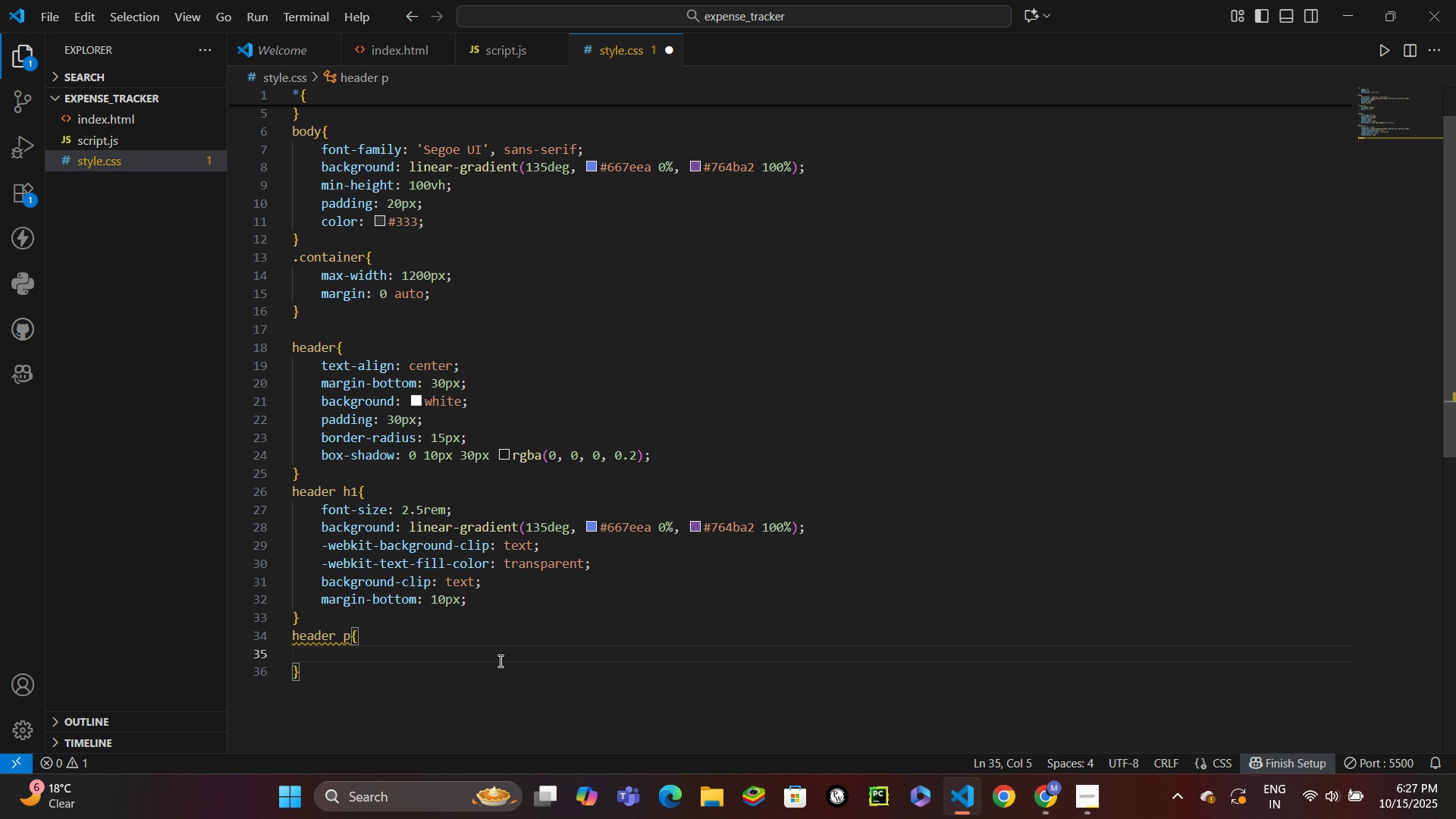 
type(color)
 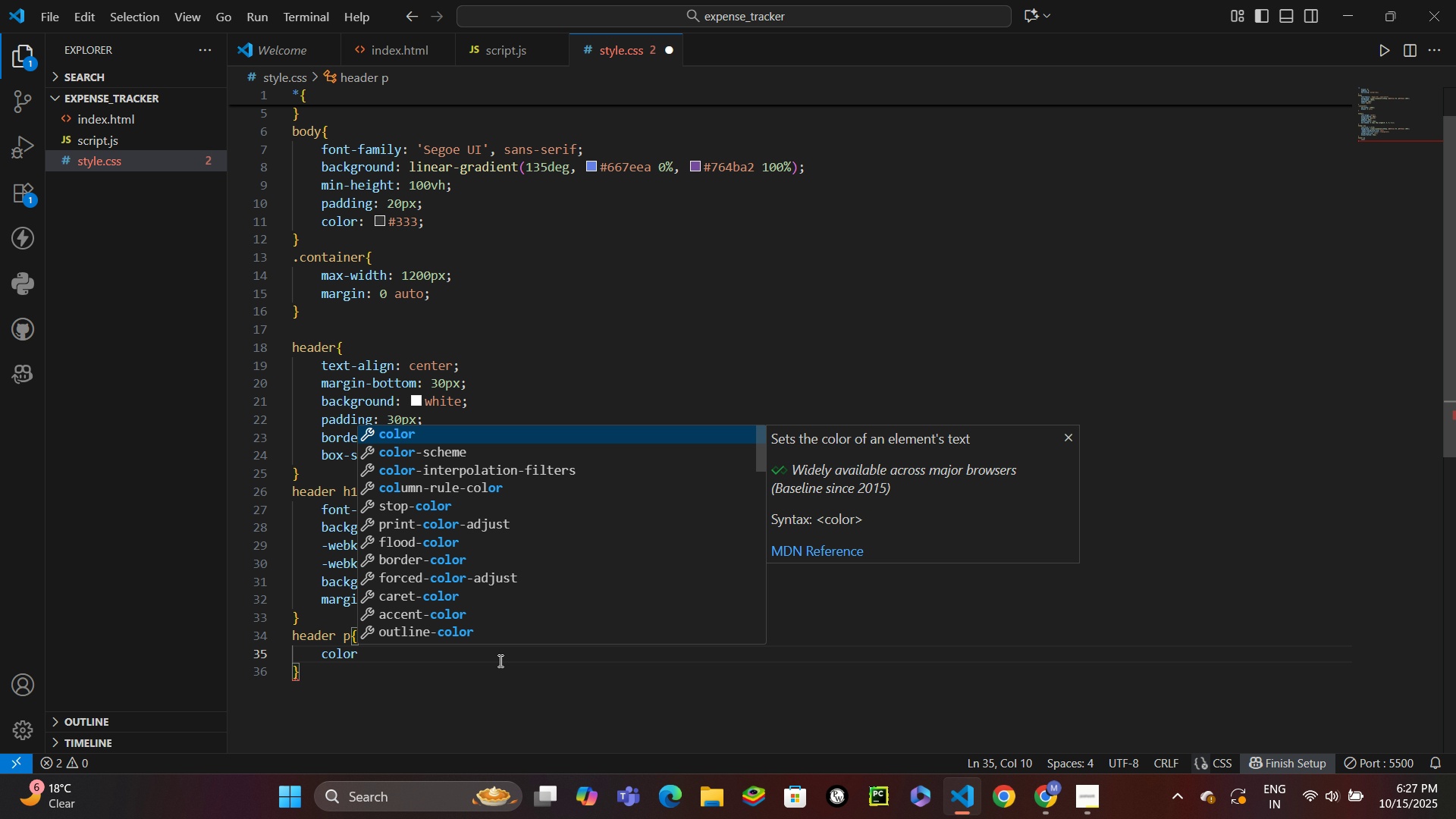 
key(Enter)
 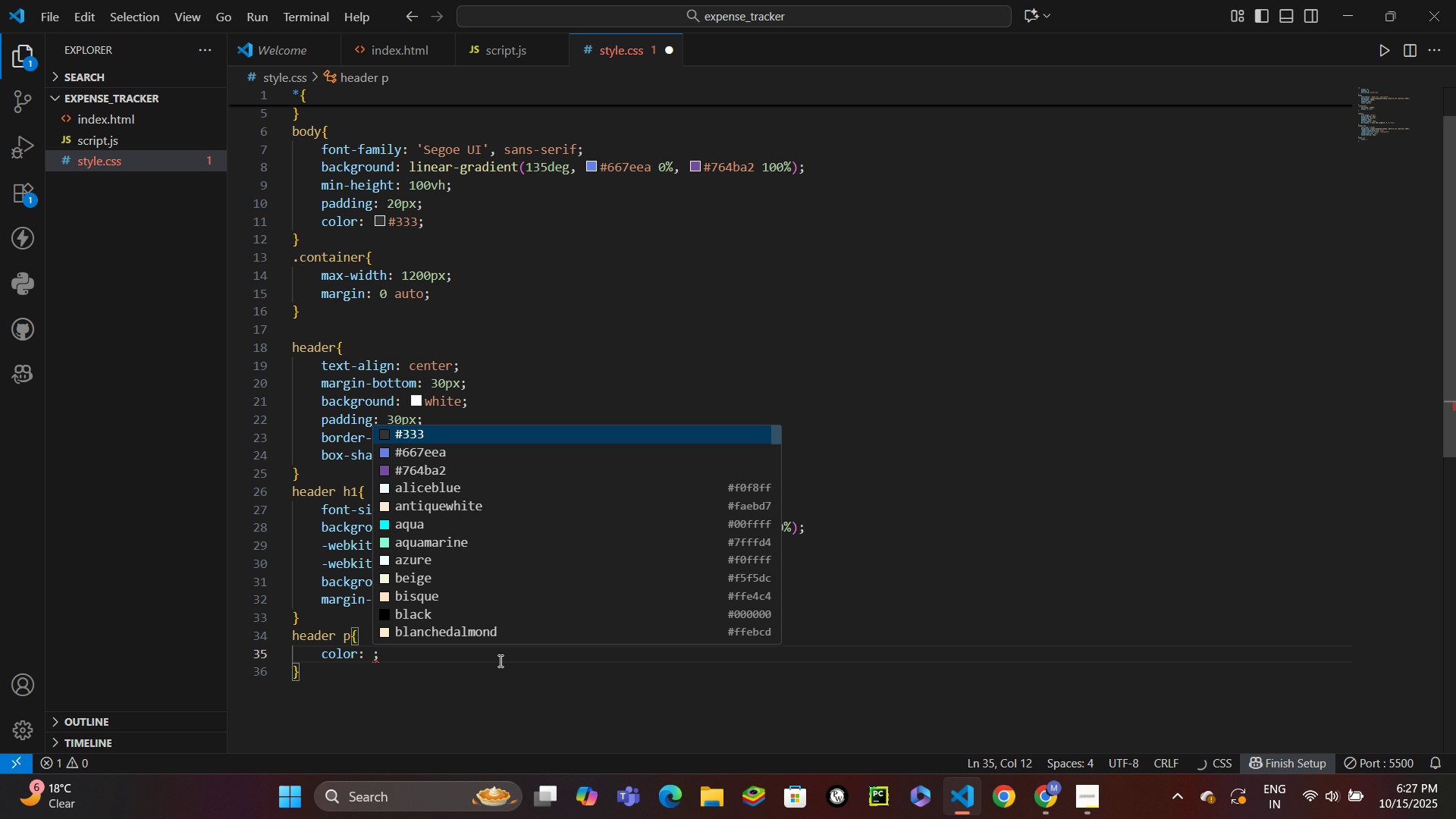 
type(#666)
 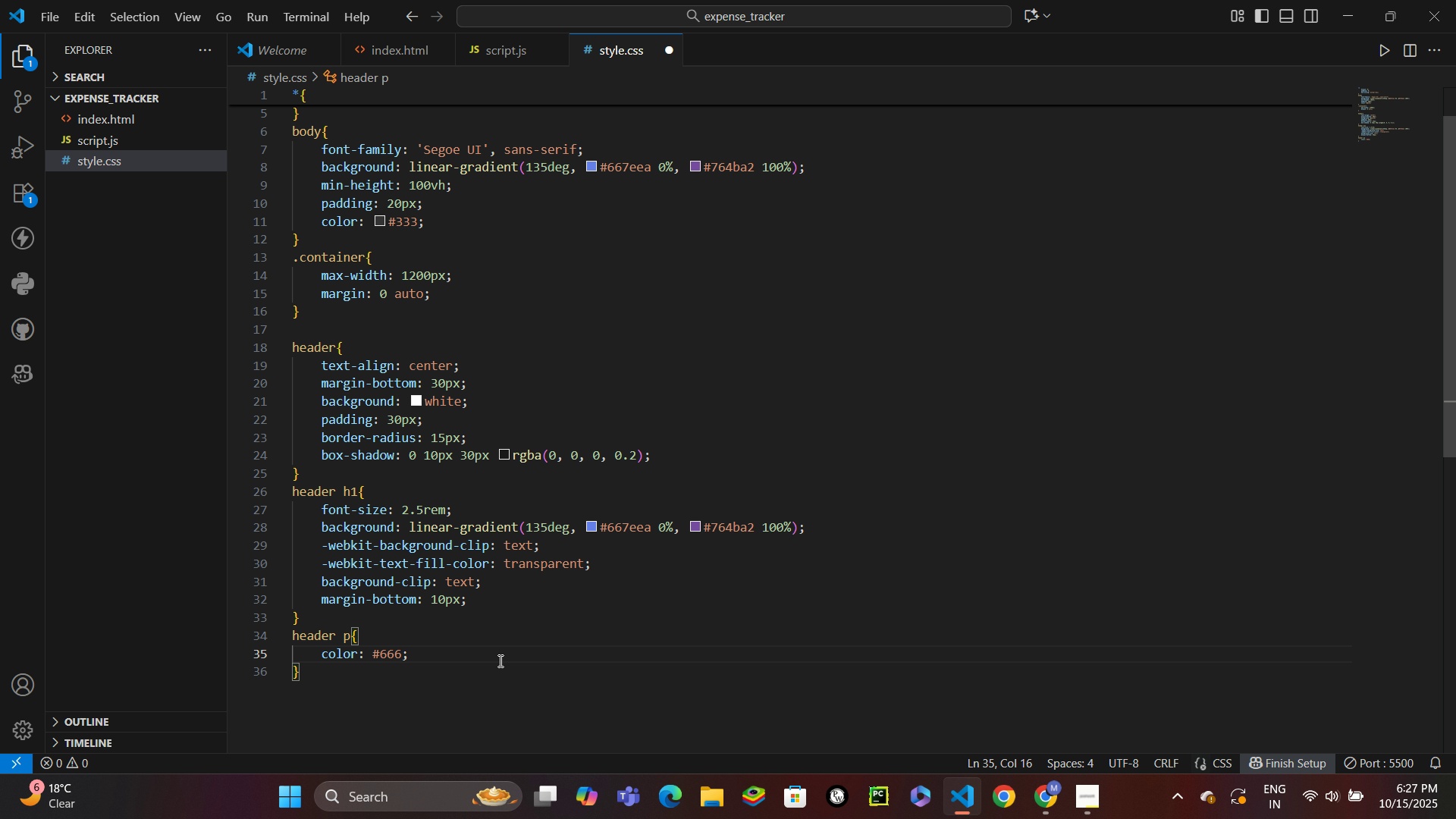 
key(Control+Enter)
 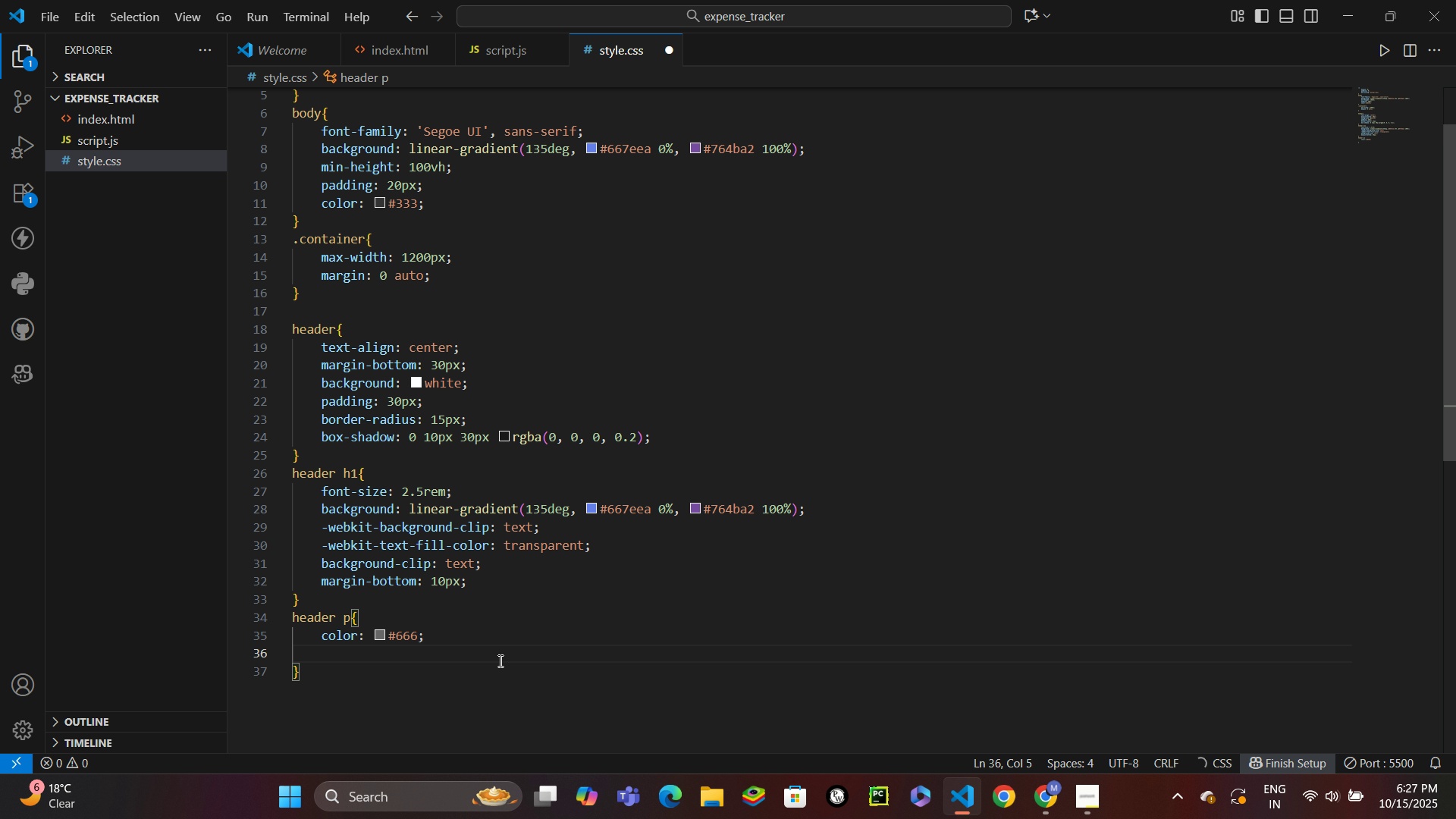 
type(fontsi)
 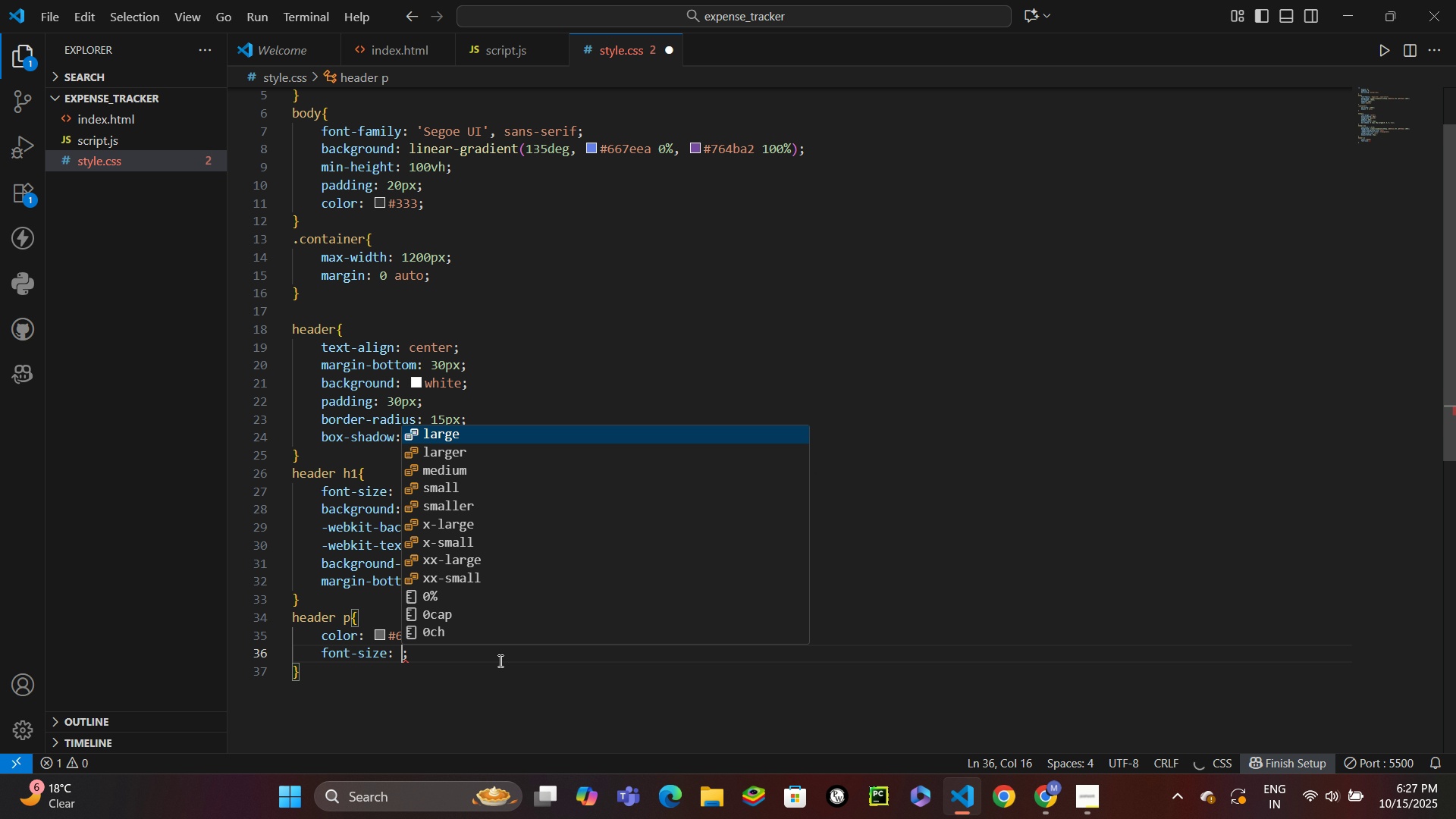 
key(Enter)
 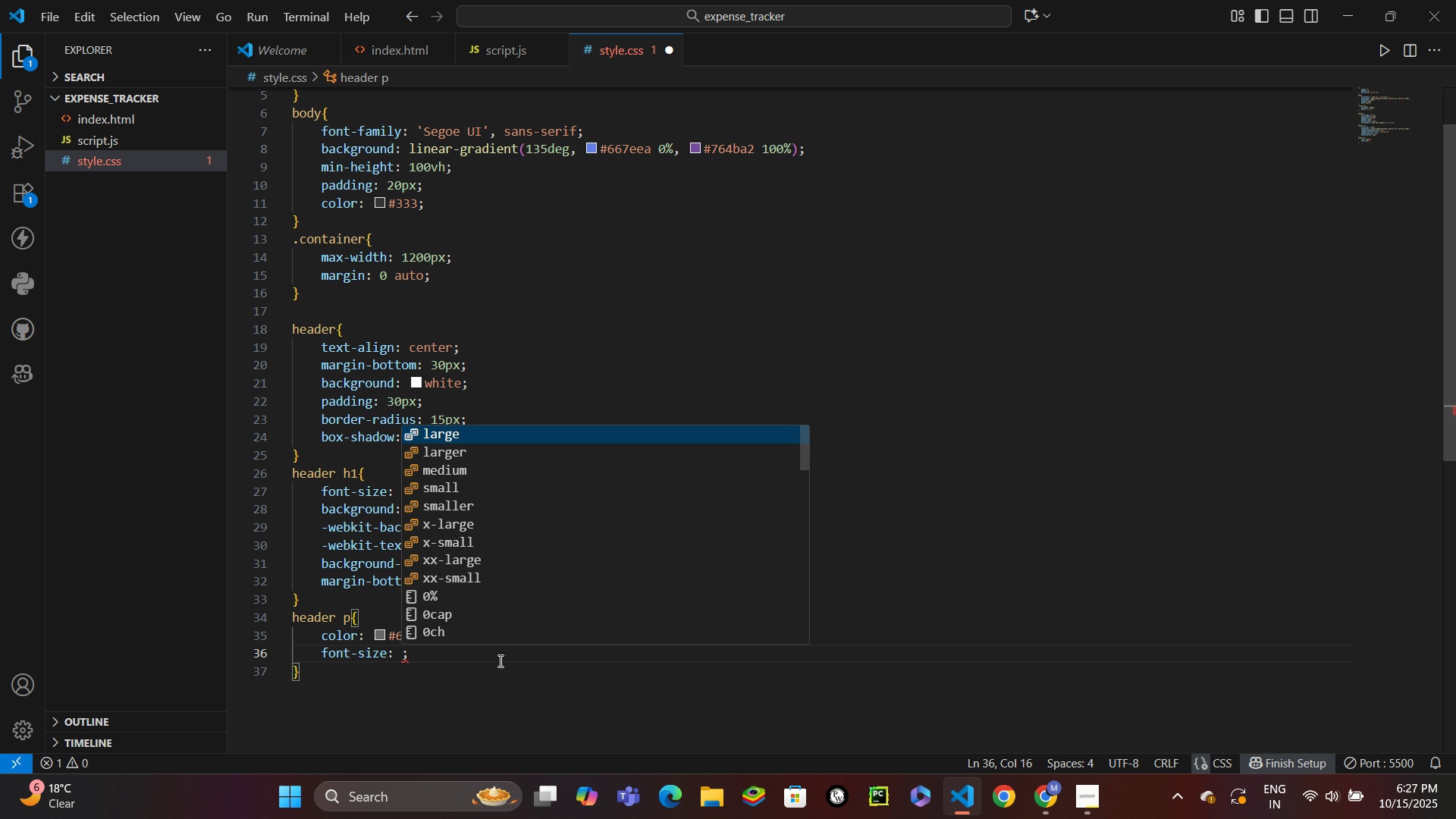 
type(1.1rem)
 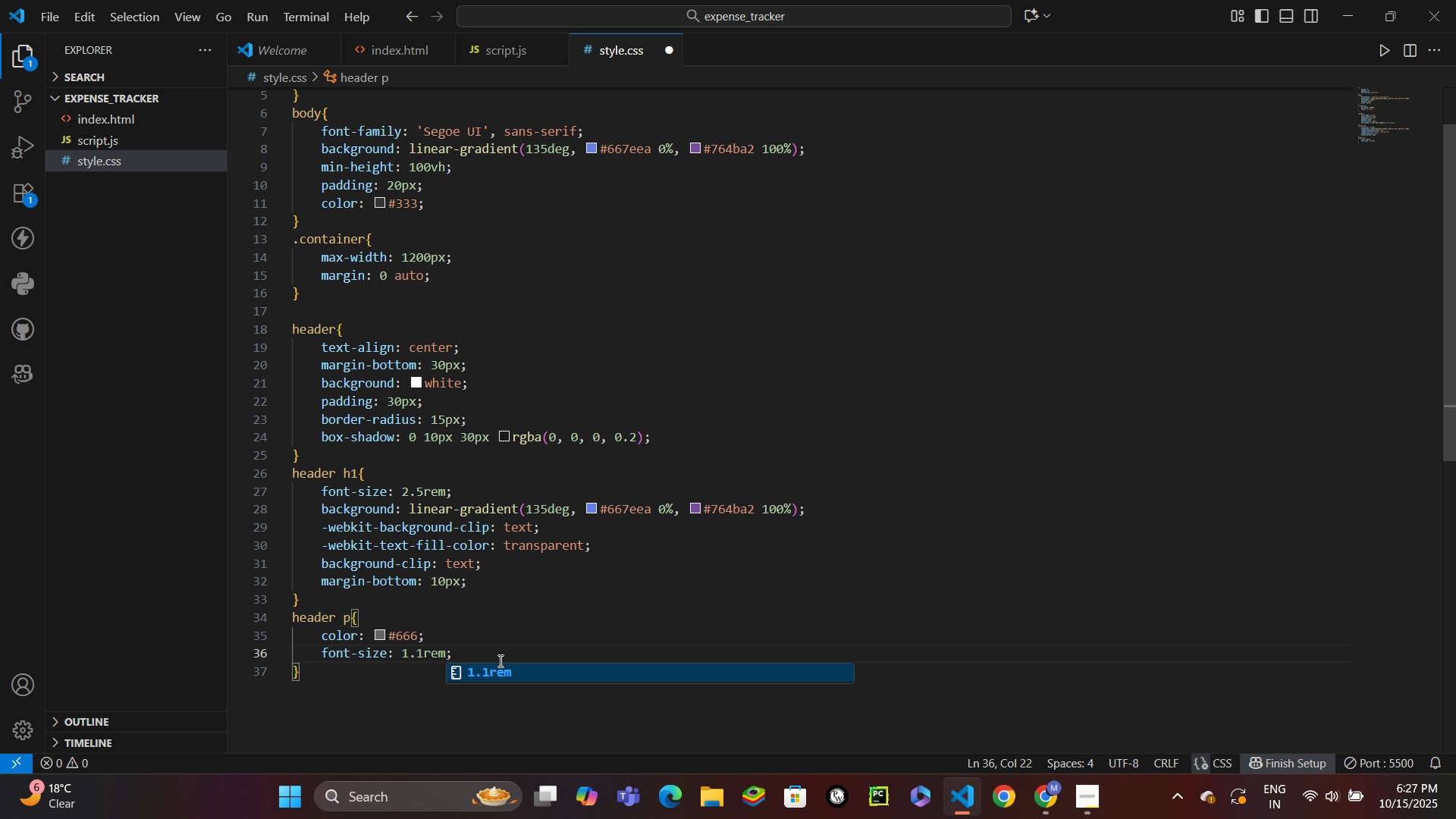 
key(Control+S)
 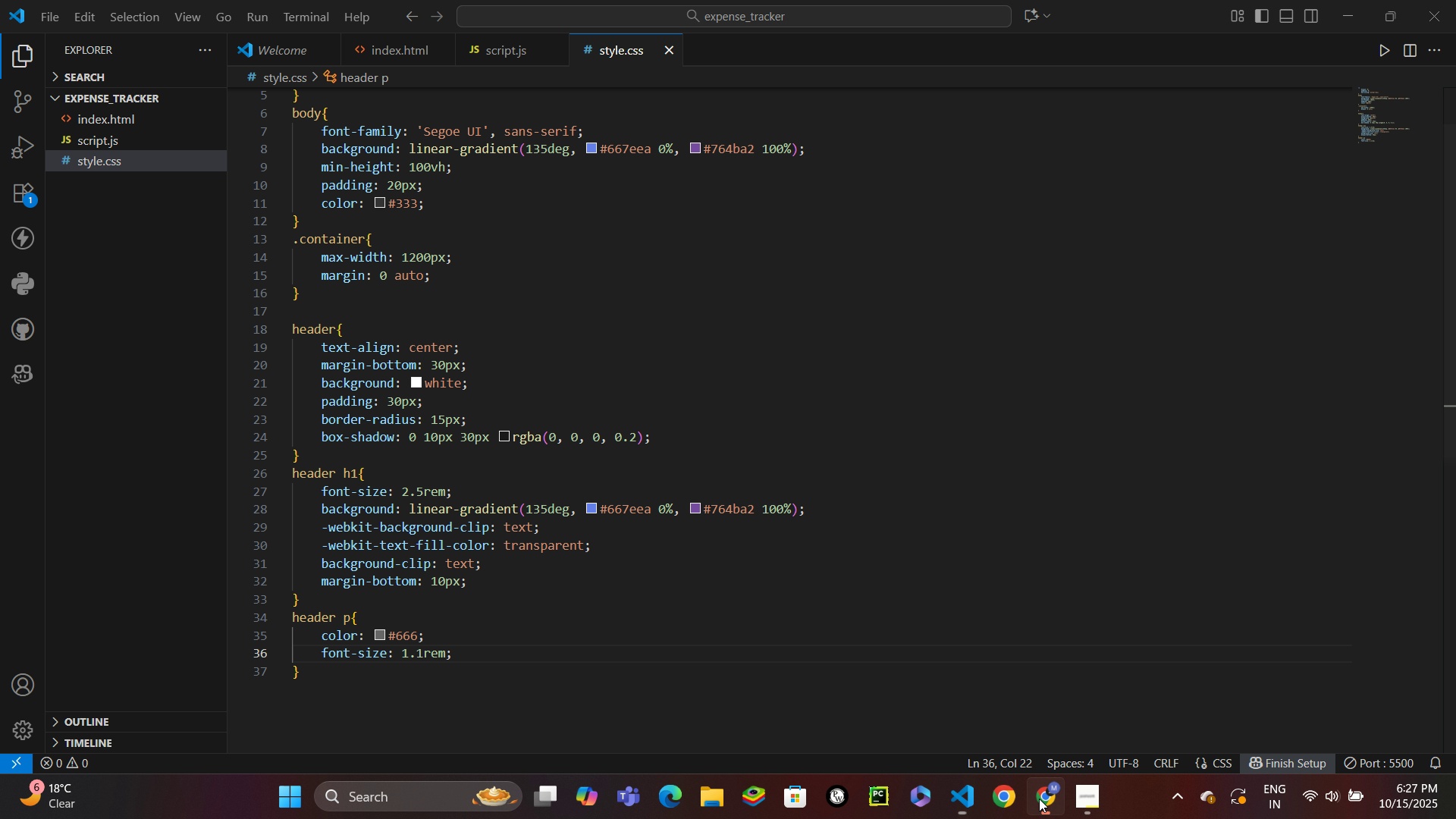 
mouse_move([1061, 773])
 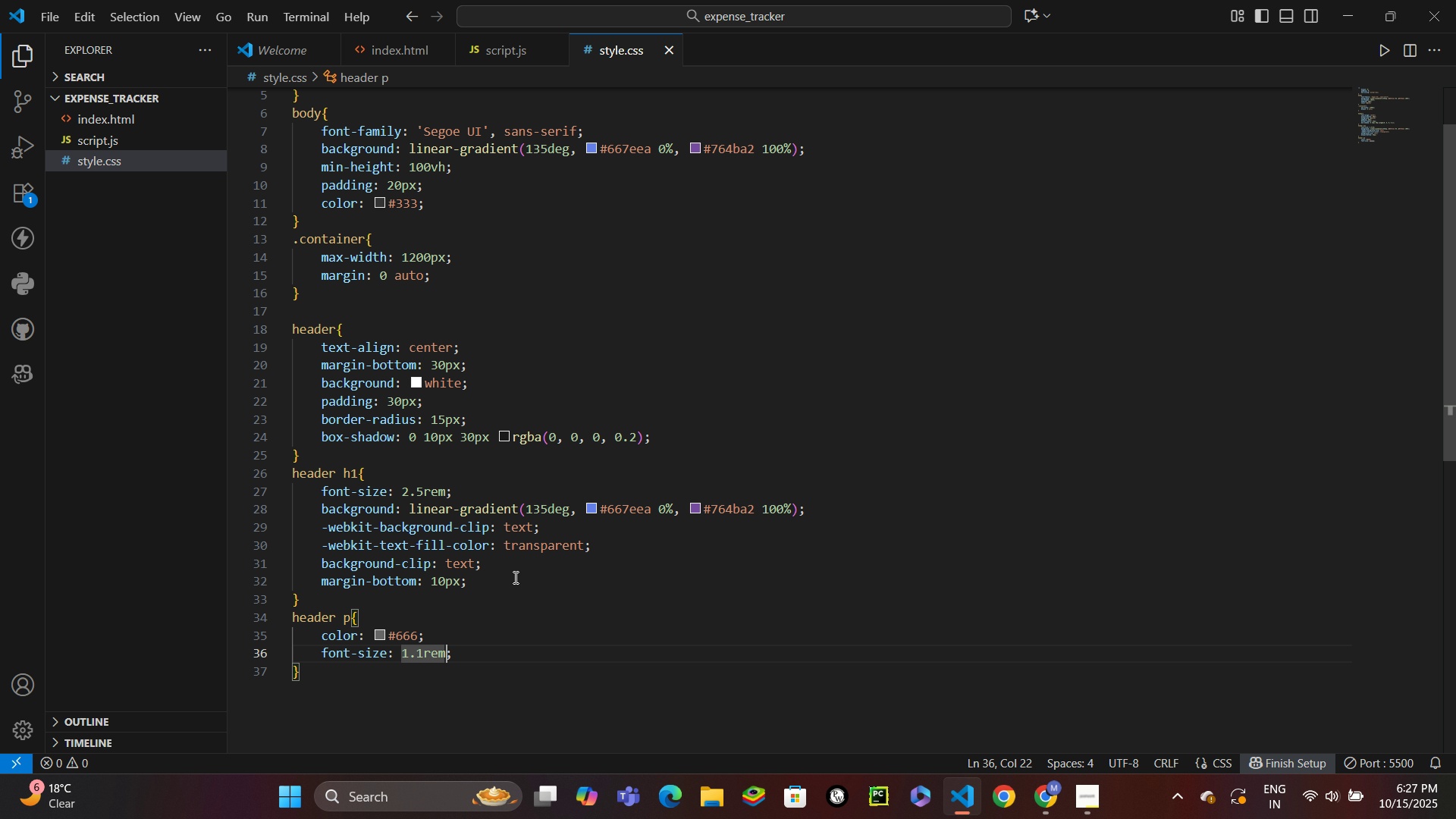 
left_click([413, 674])
 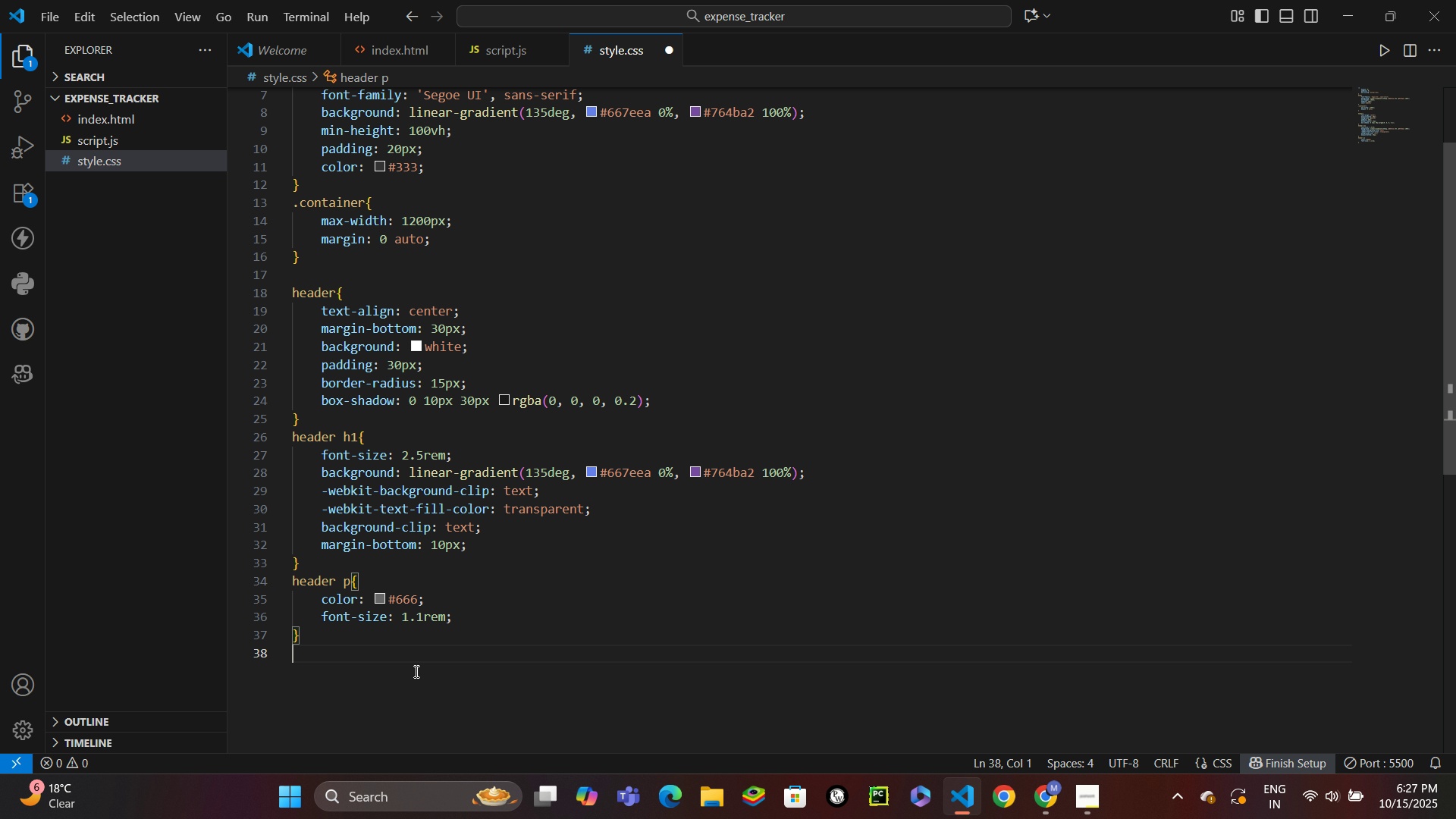 
key(Enter)
 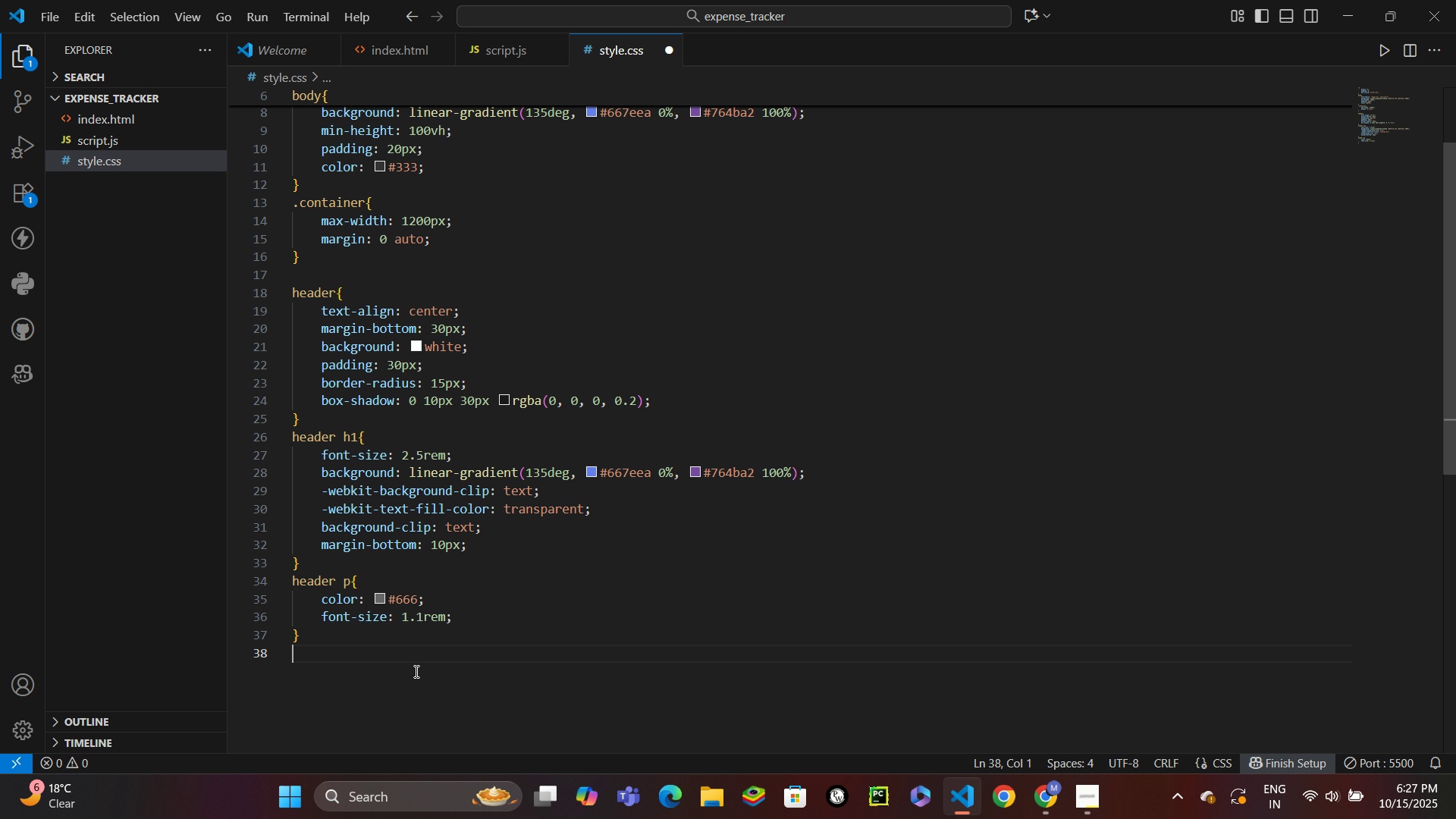 
type(.summary{)
 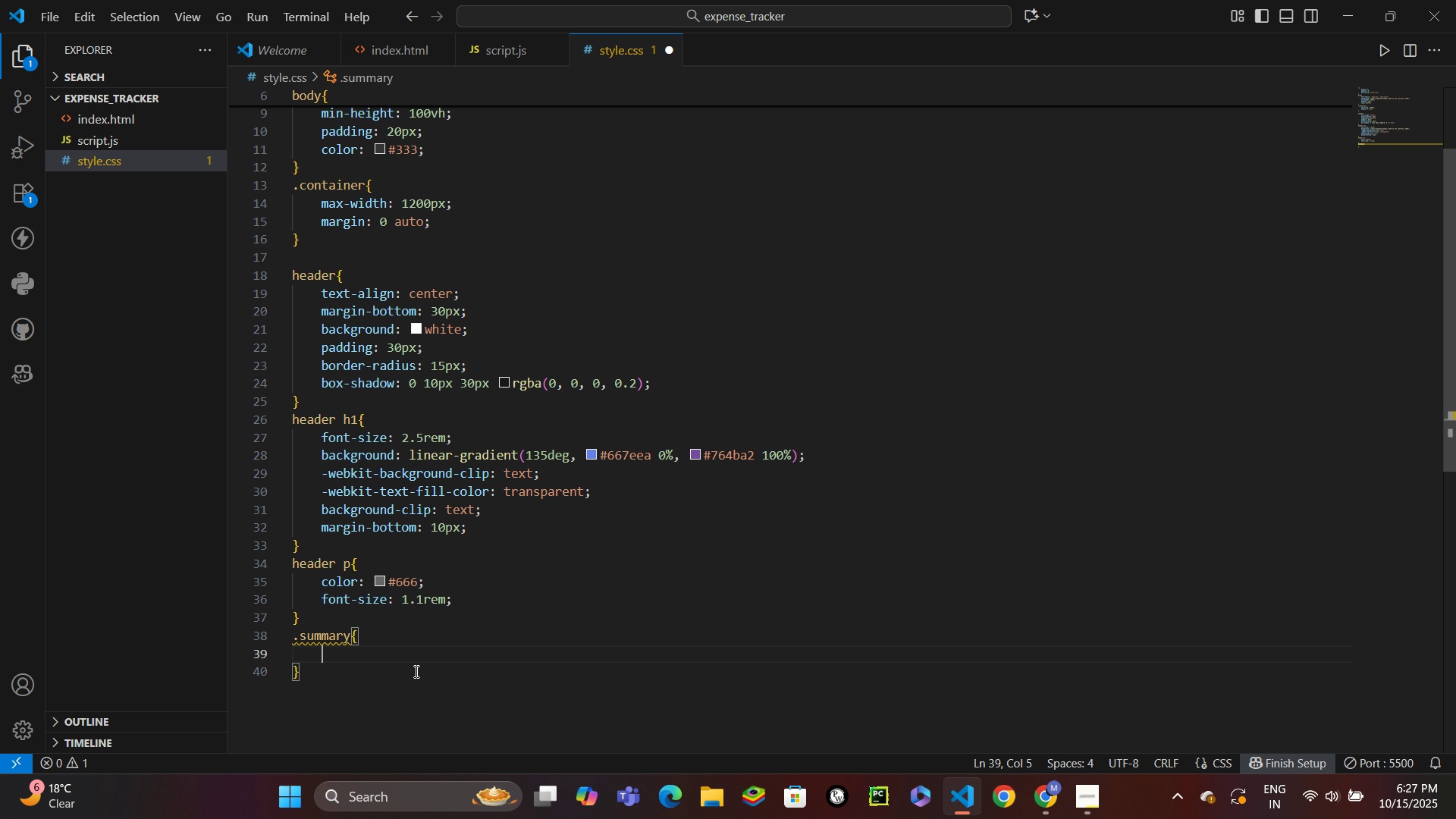 
key(Enter)
 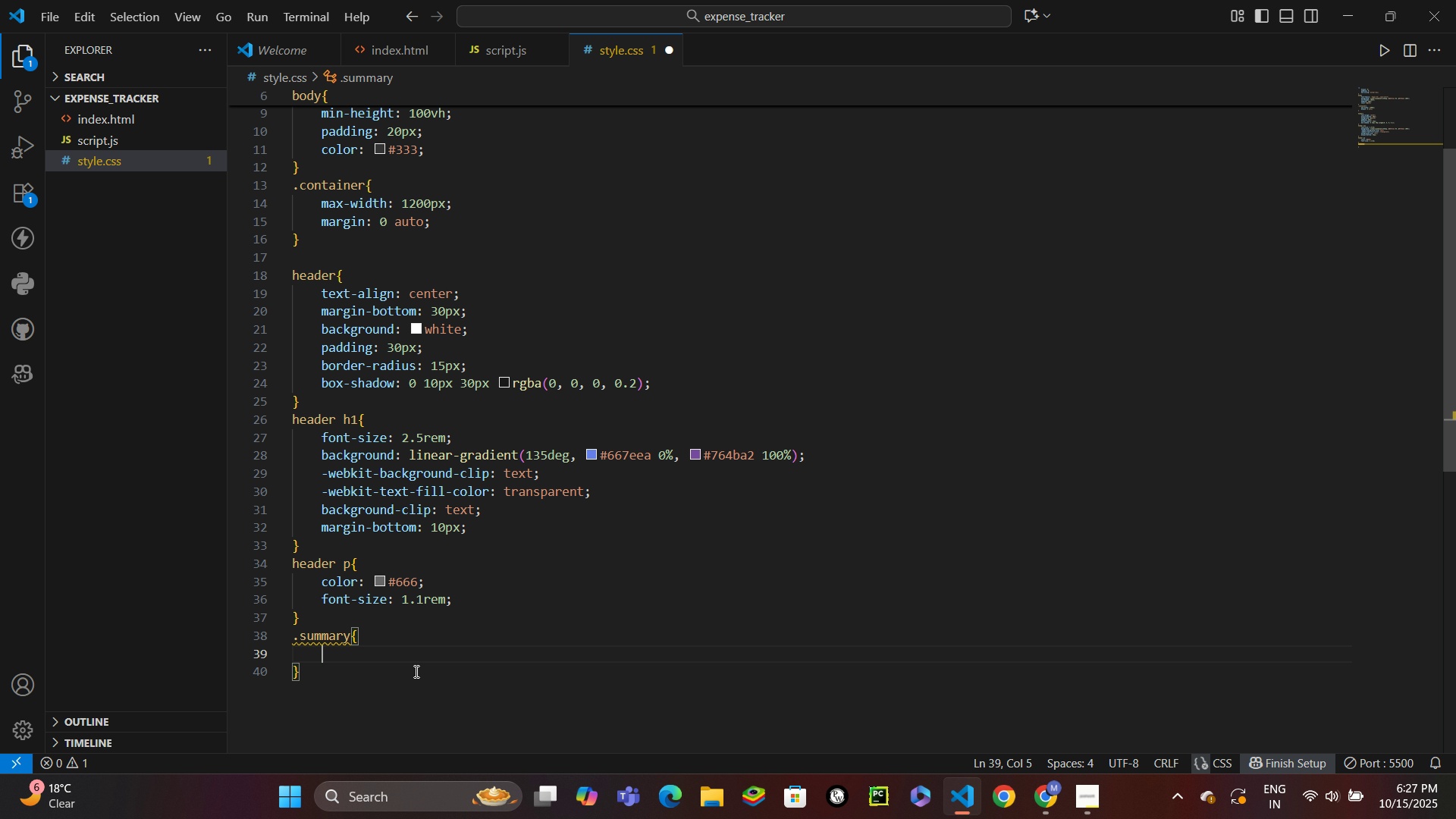 
type(disp)
 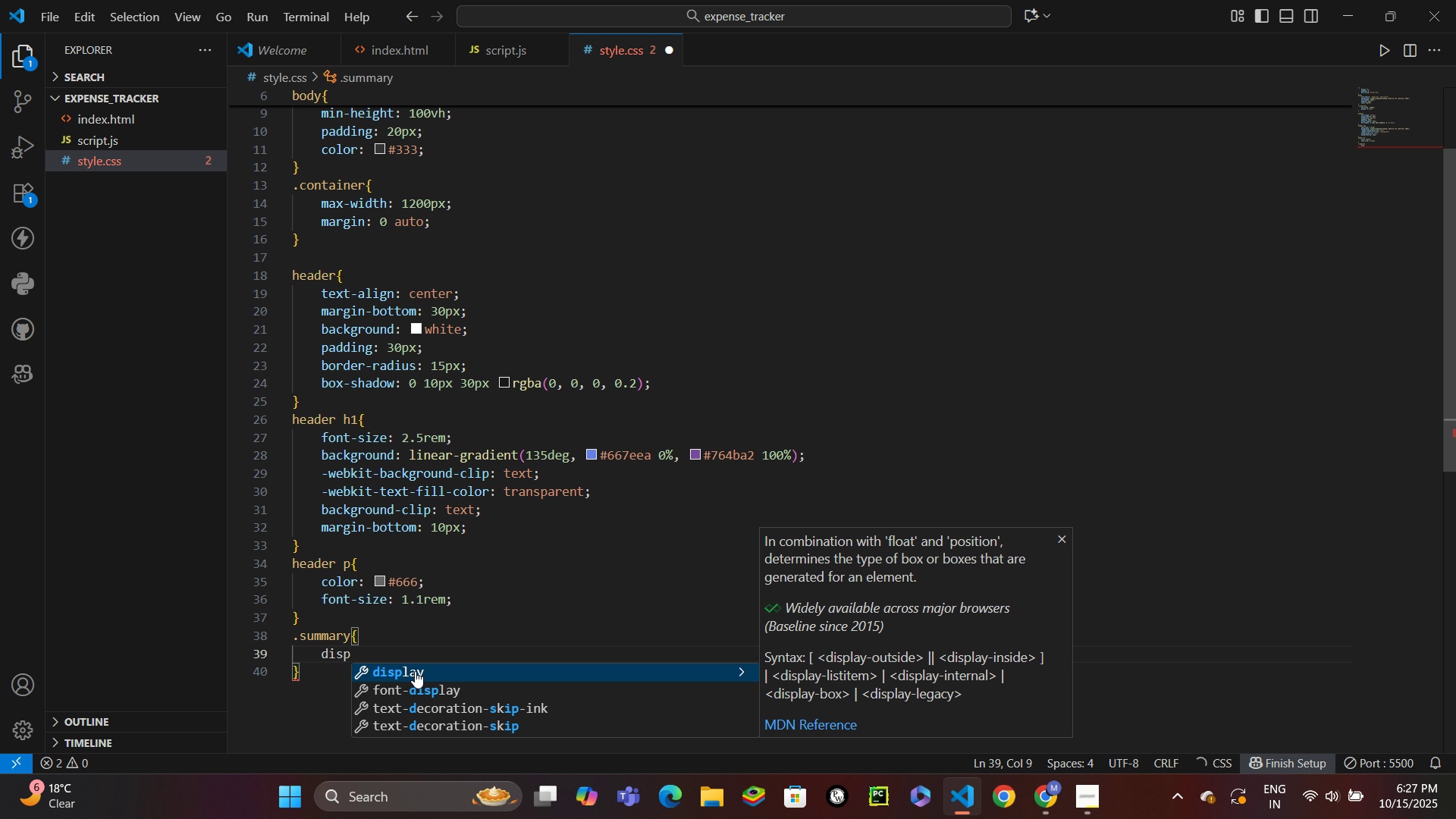 
key(Enter)
 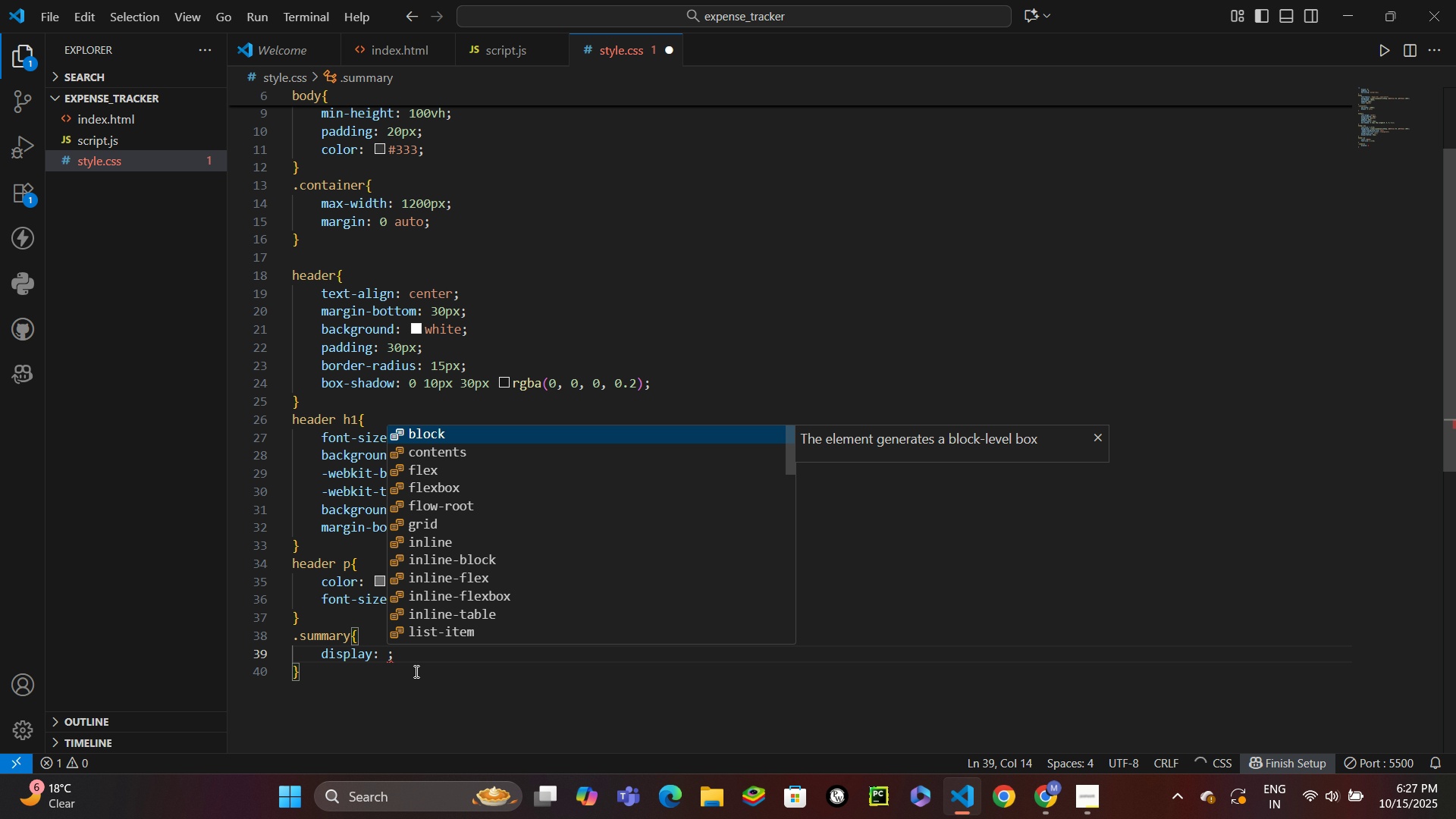 
type(grid)
 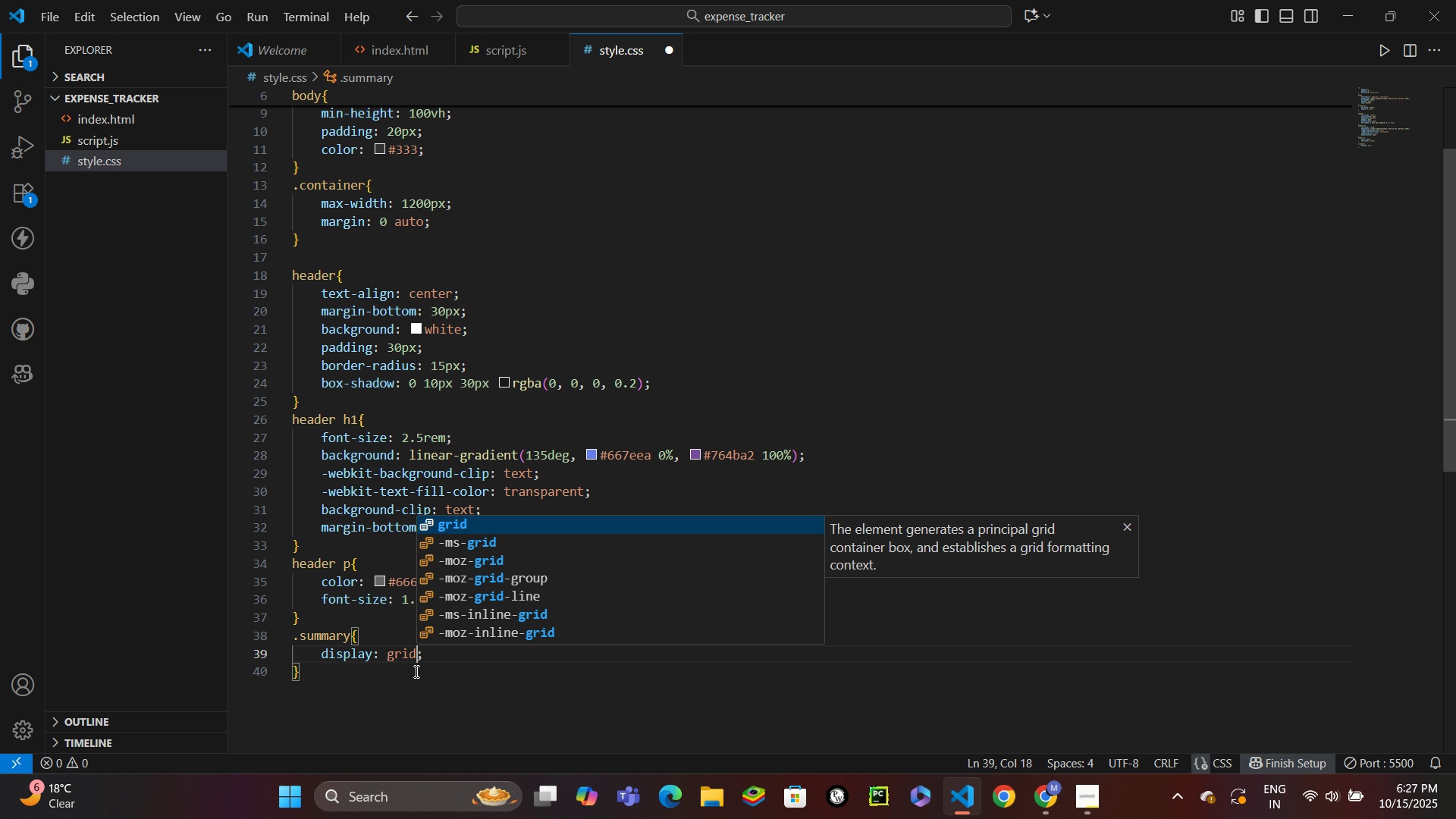 
key(Control+Enter)
 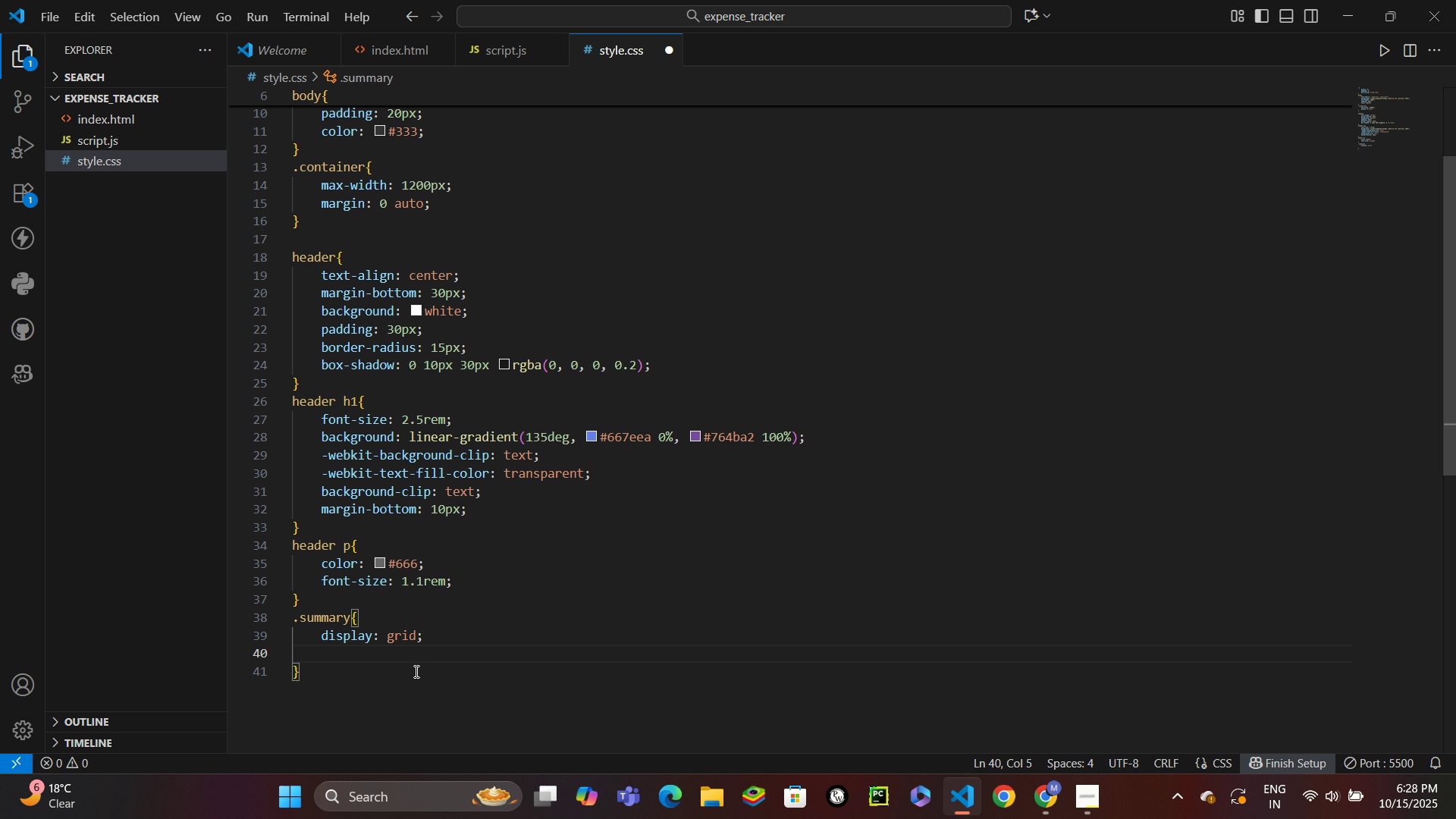 
type(grid-te)
 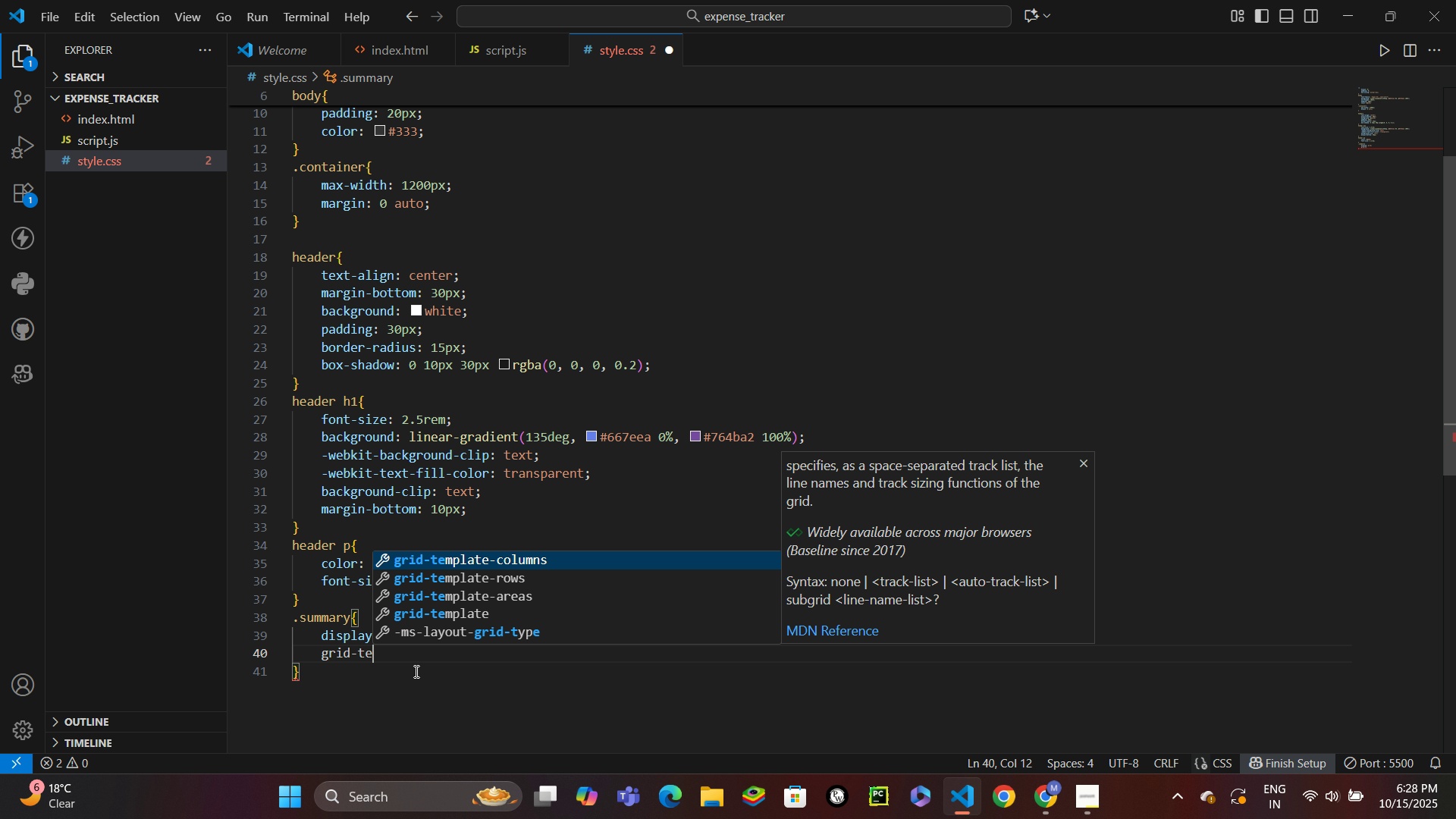 
key(Enter)
 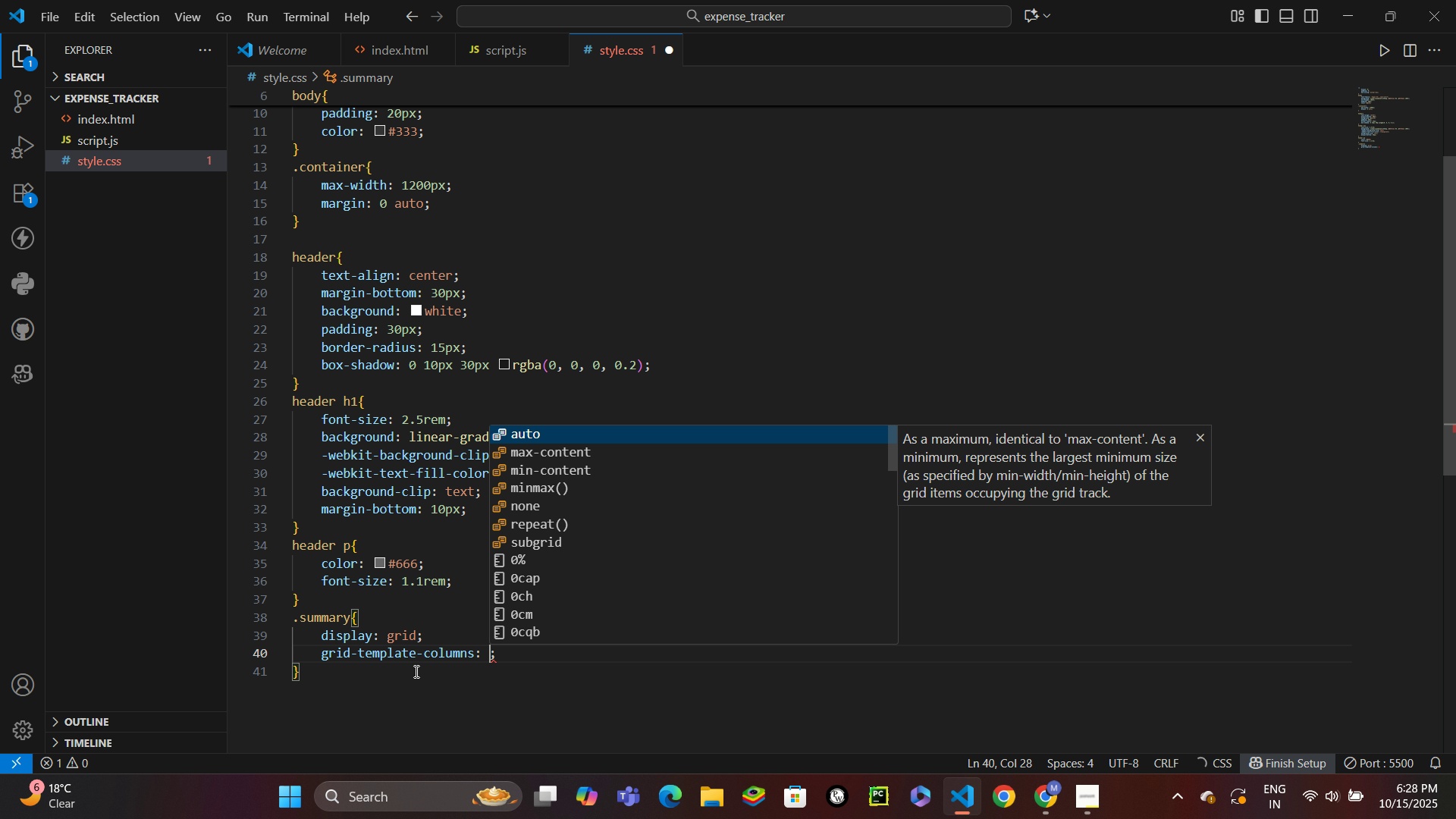 
type(repeat)
 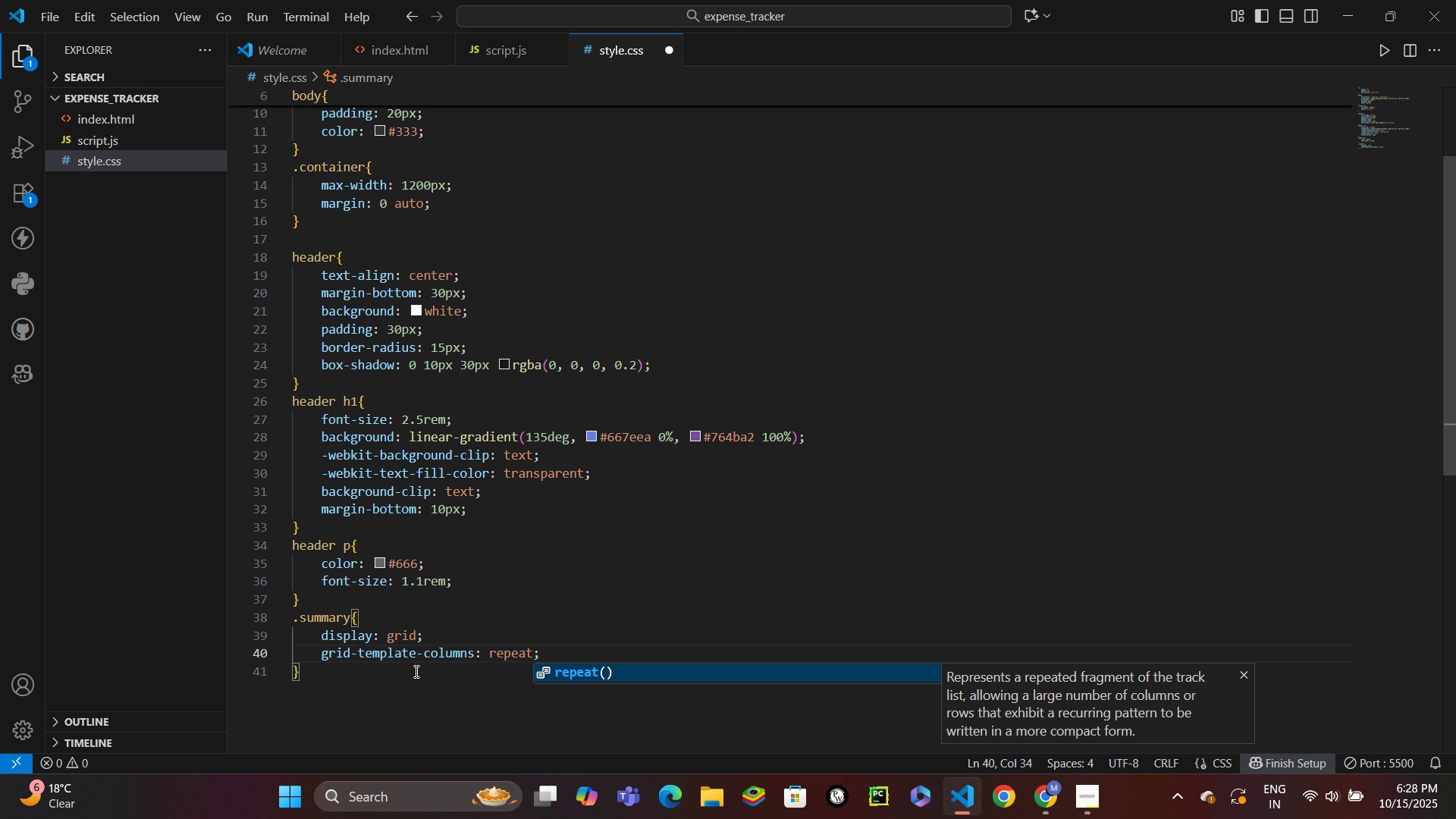 
key(Enter)
 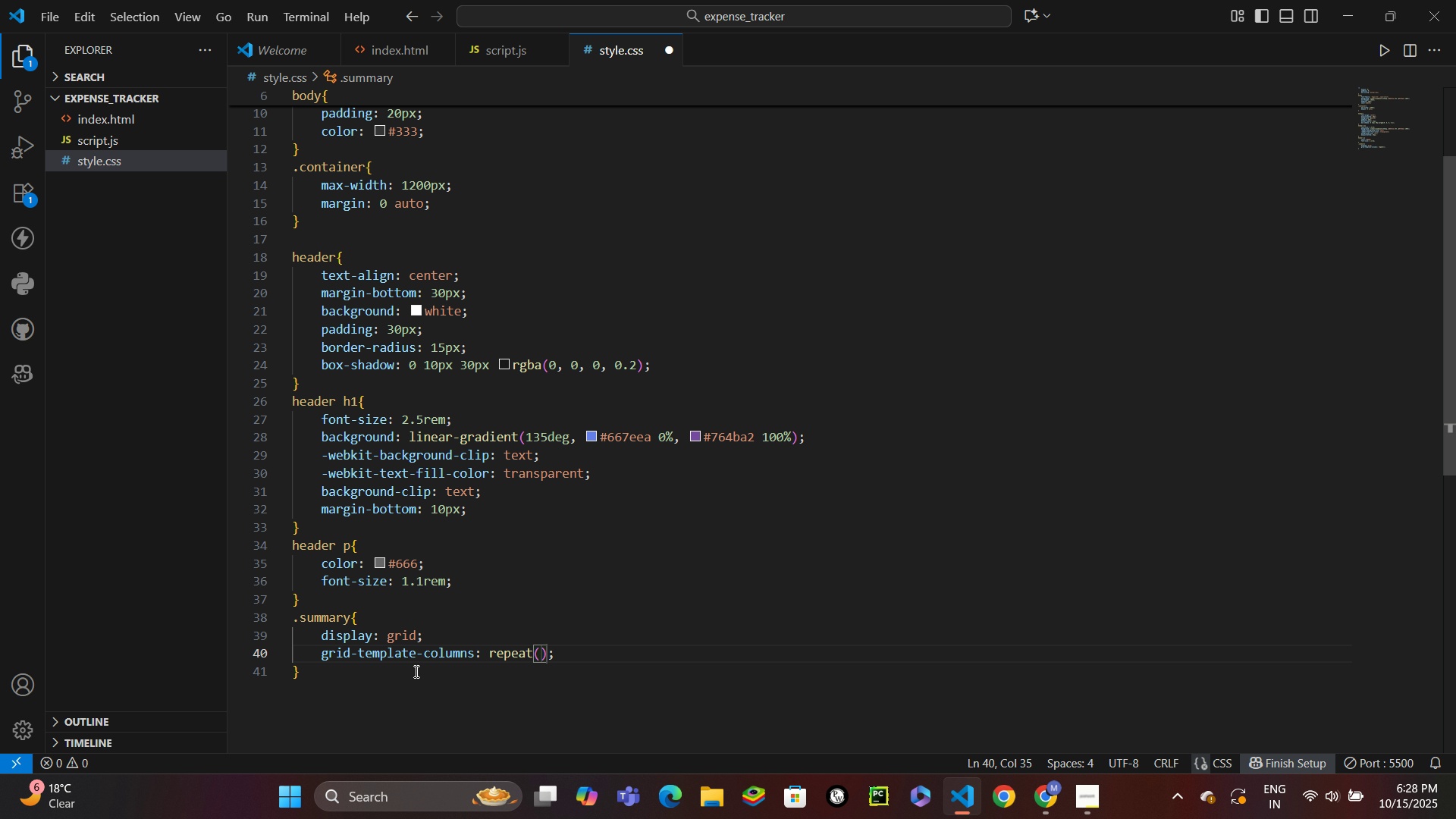 
type(autof)
key(Backspace)
type(-fit, minmax(150px, 1fr)
 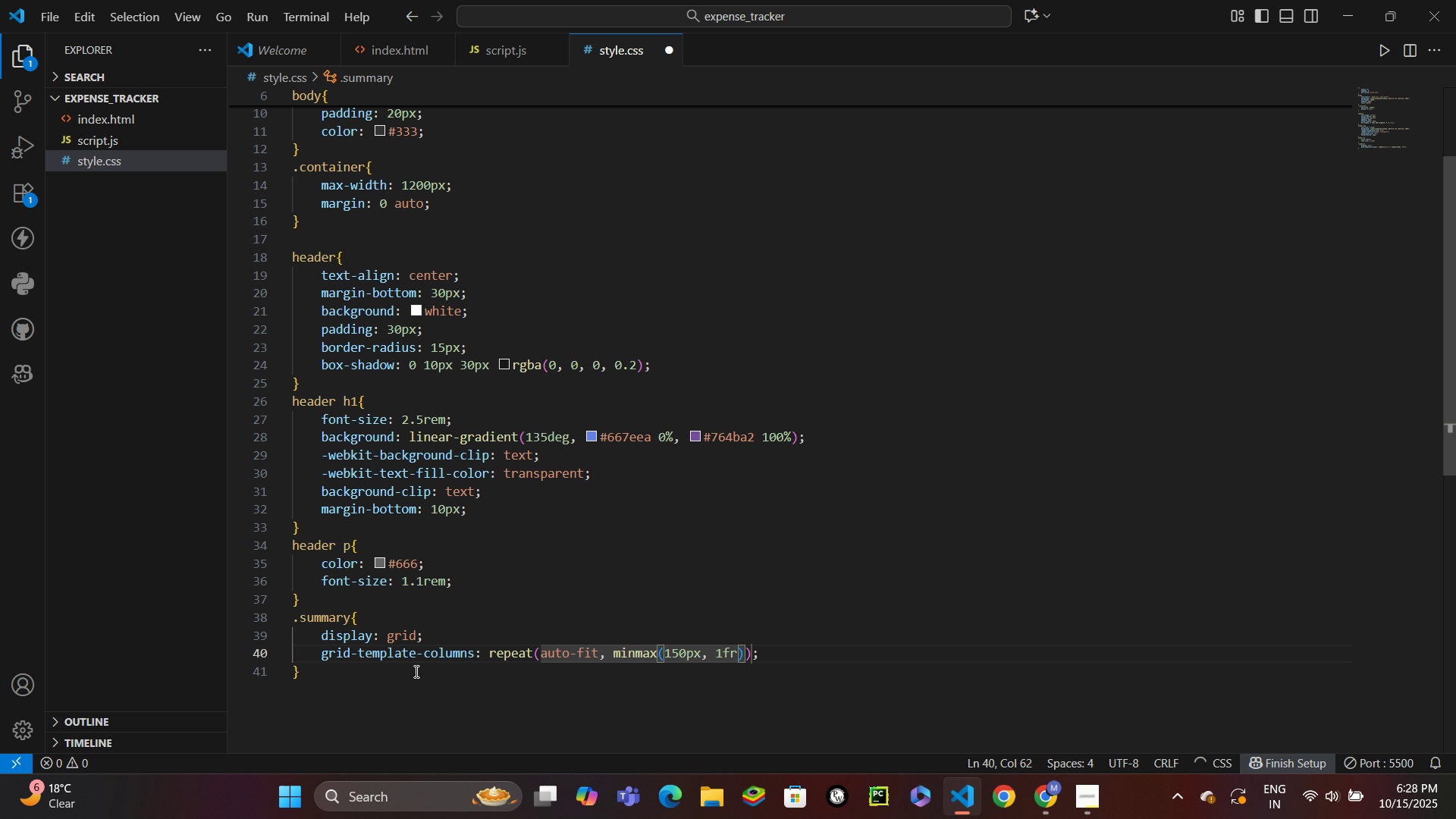 
key(Control+Enter)
 